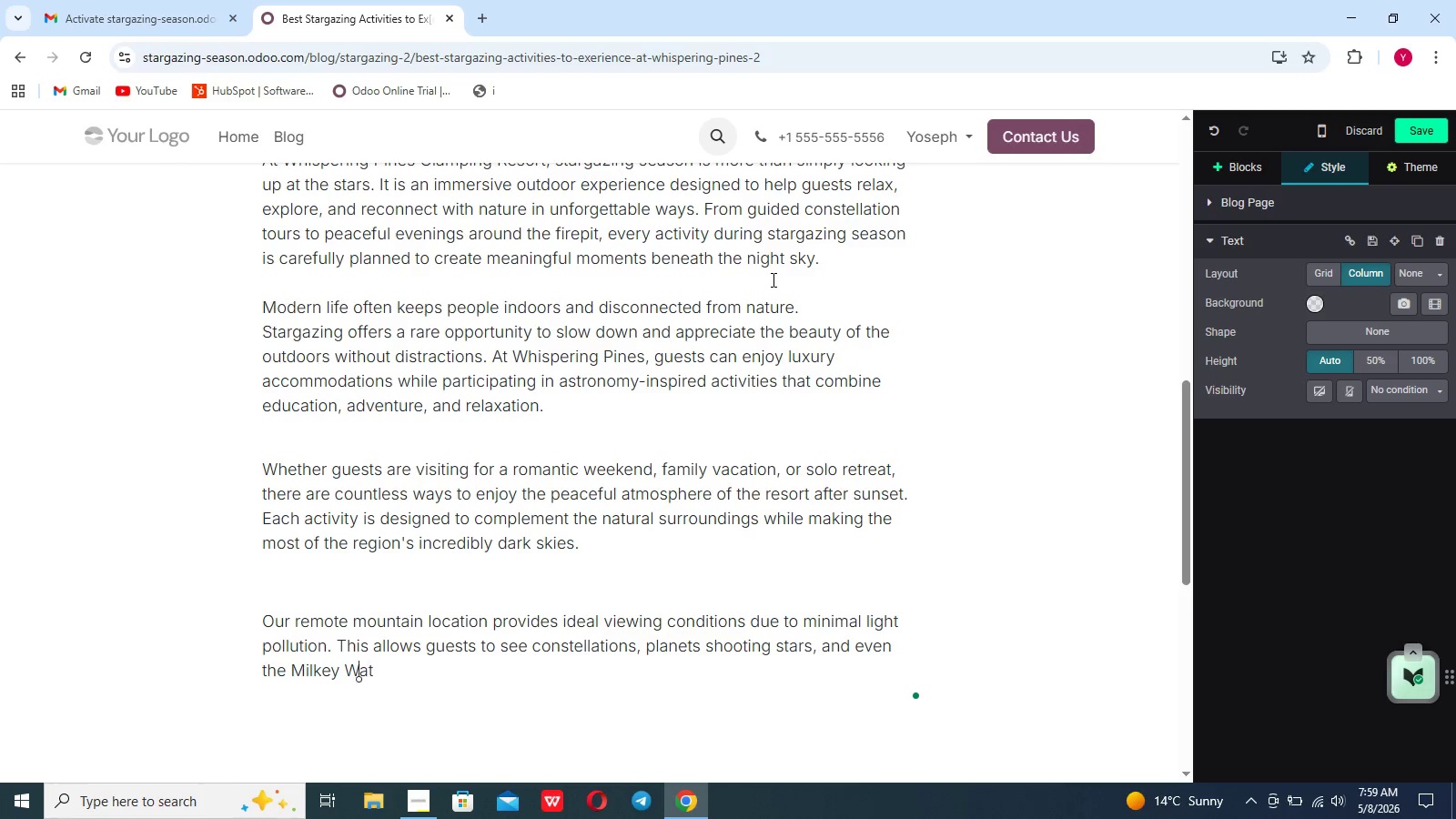 
key(ArrowLeft)
 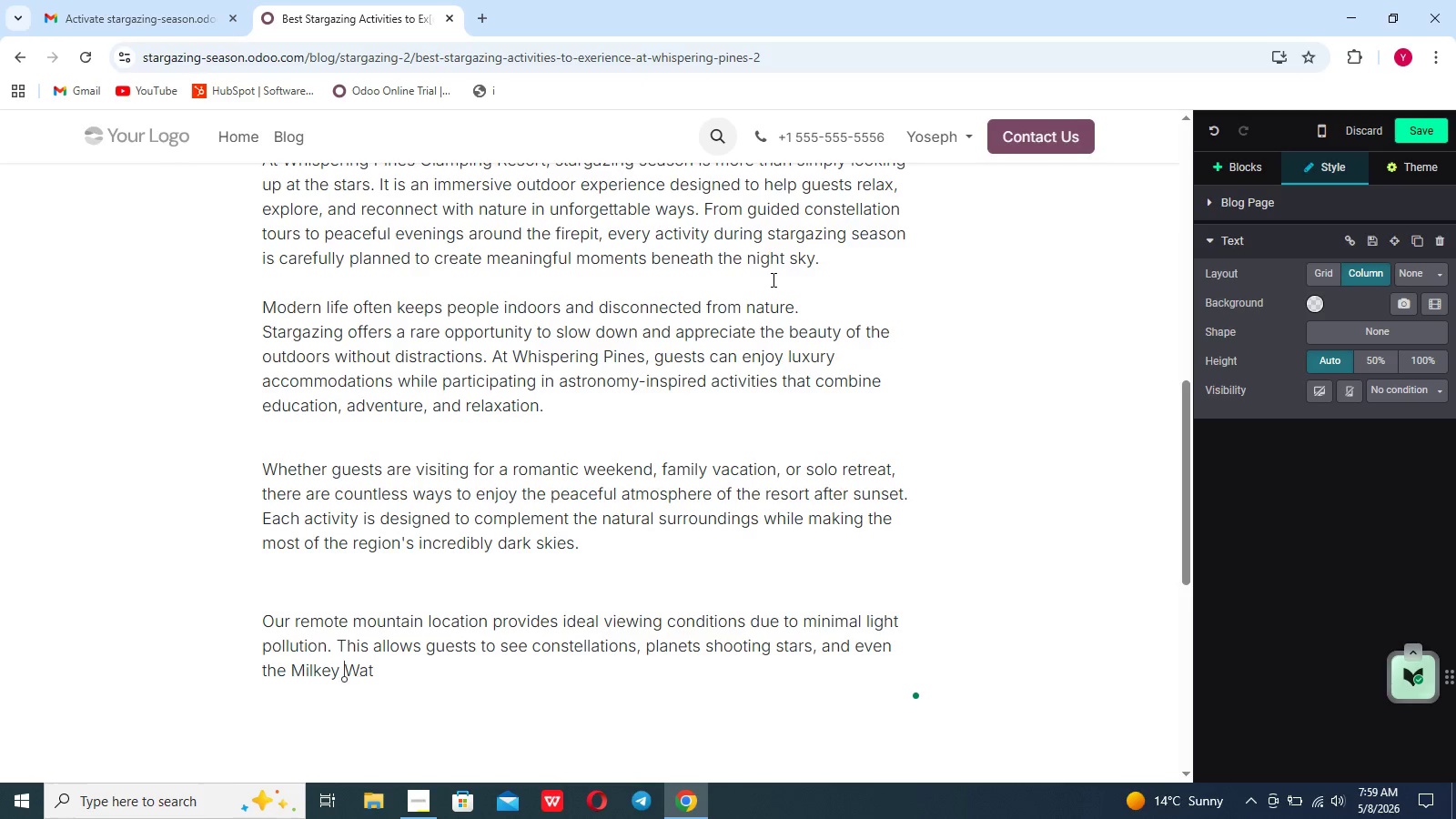 
key(ArrowLeft)
 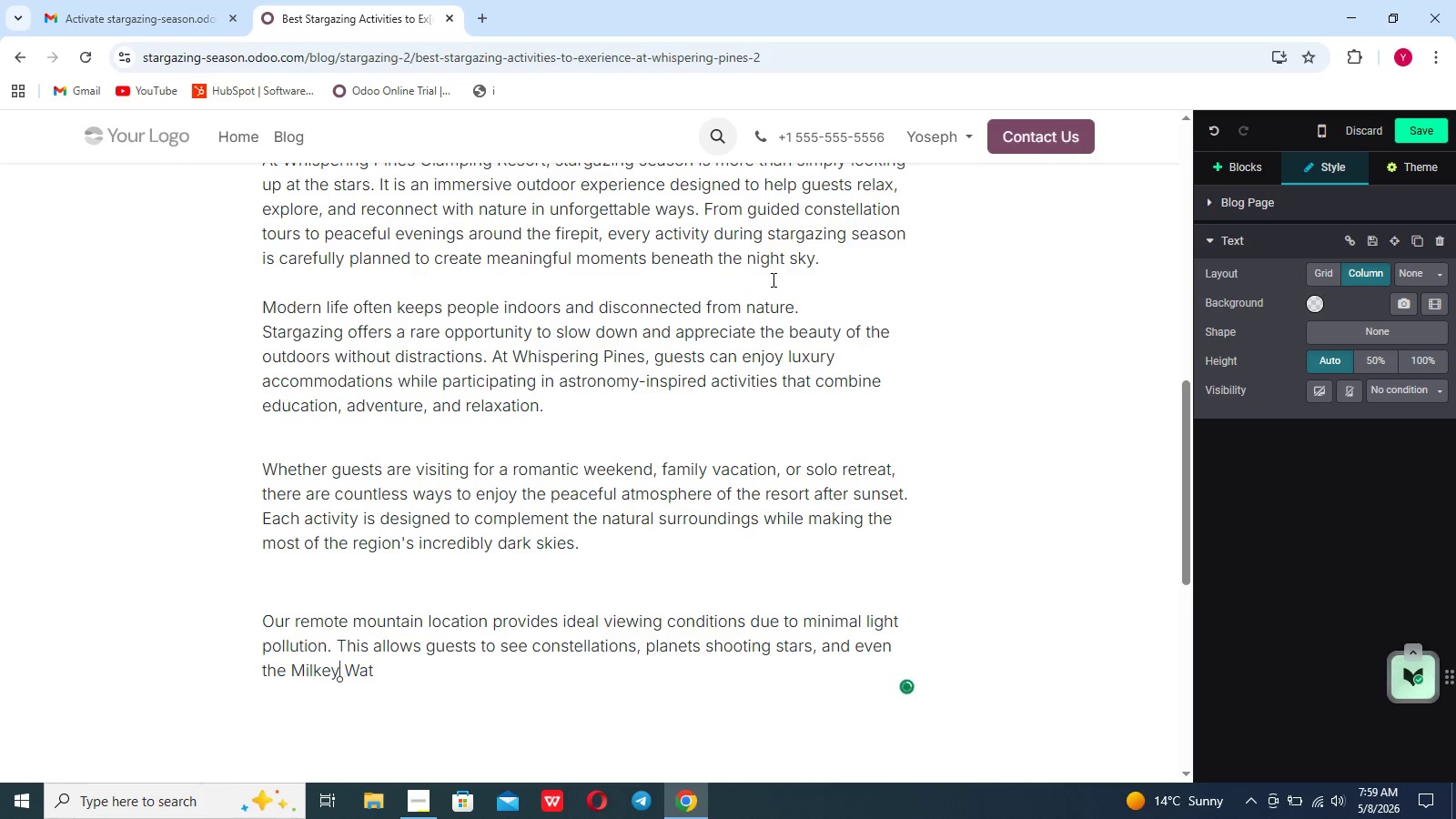 
key(ArrowLeft)
 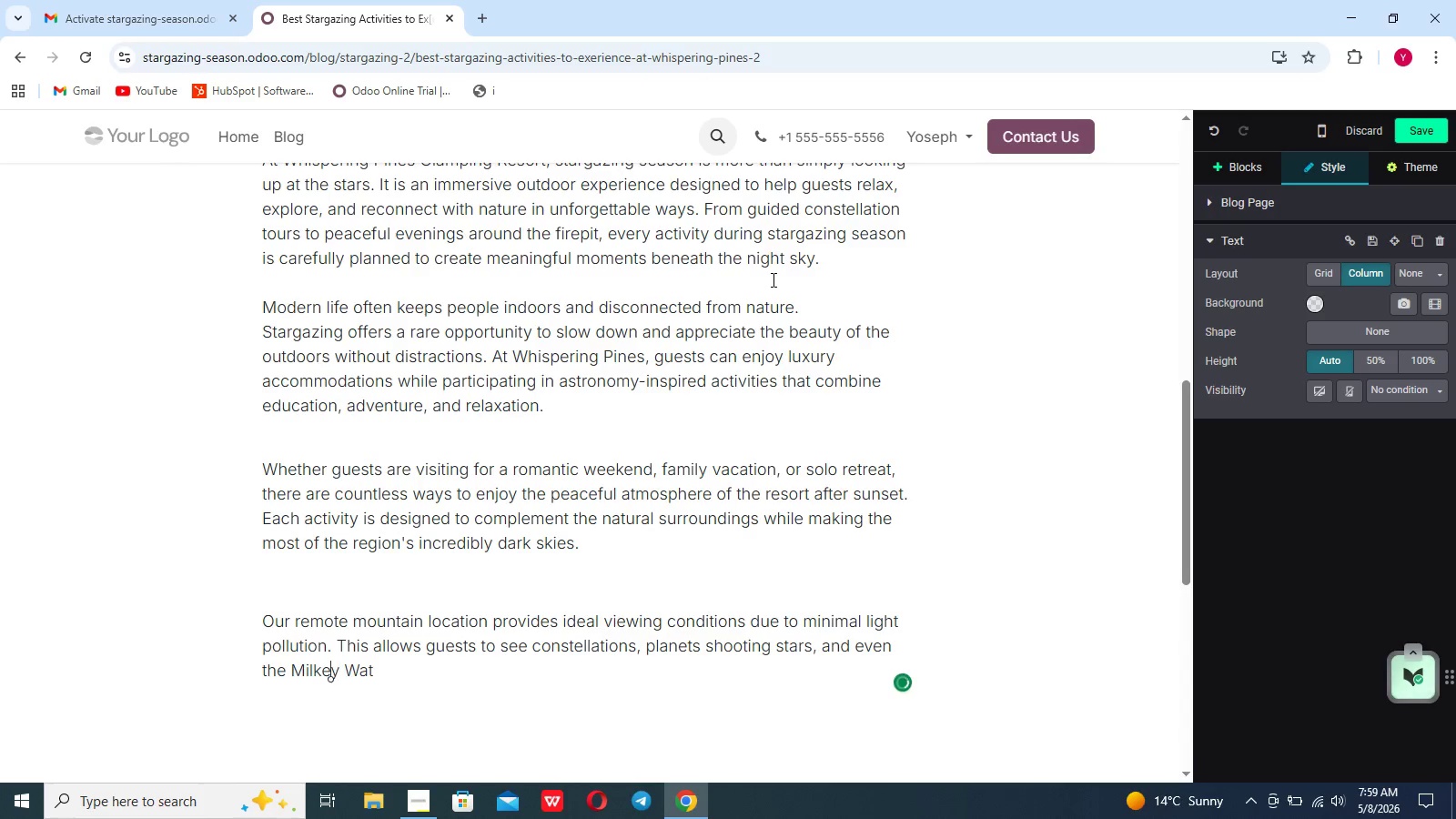 
key(ArrowLeft)
 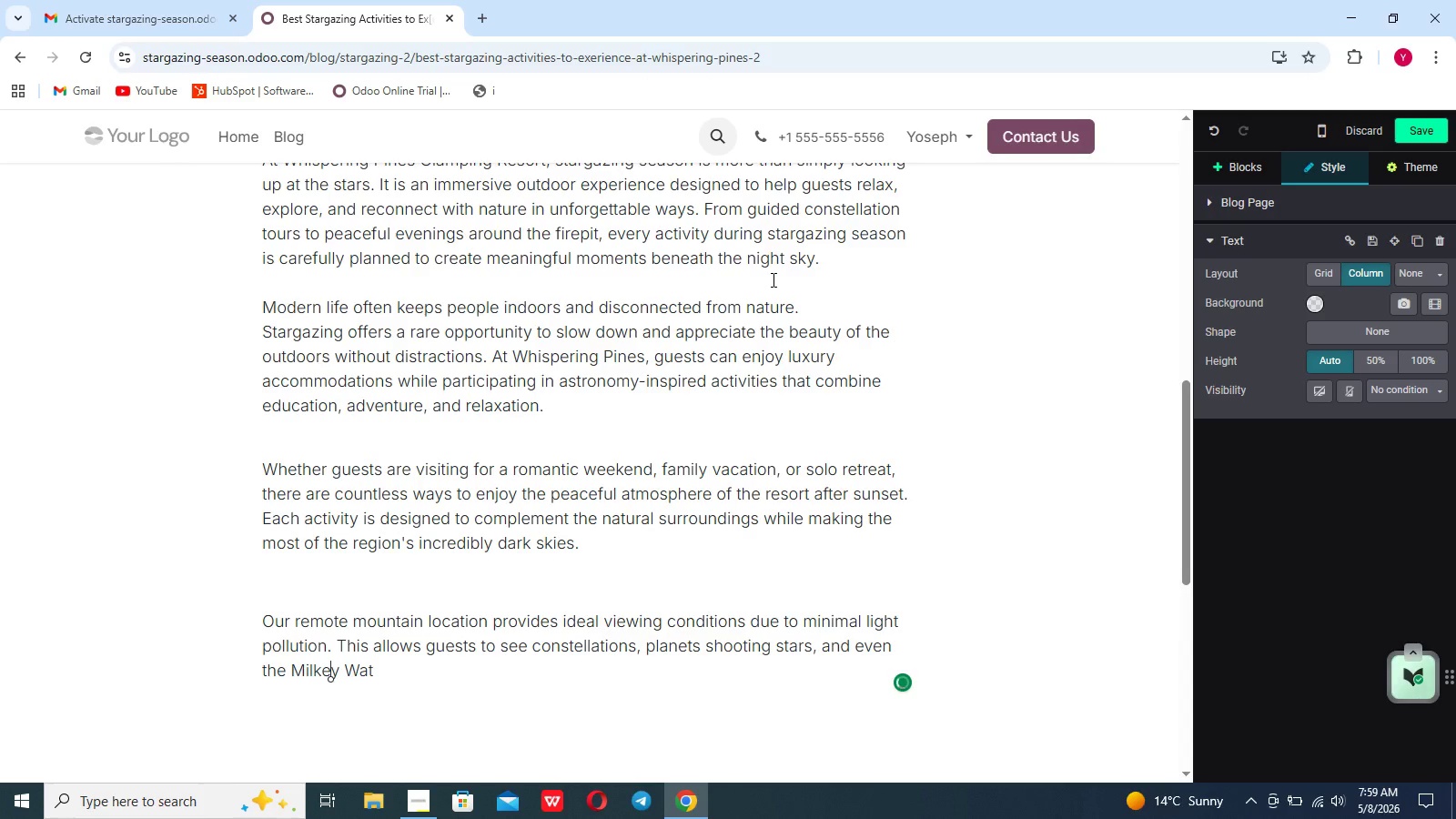 
key(ArrowLeft)
 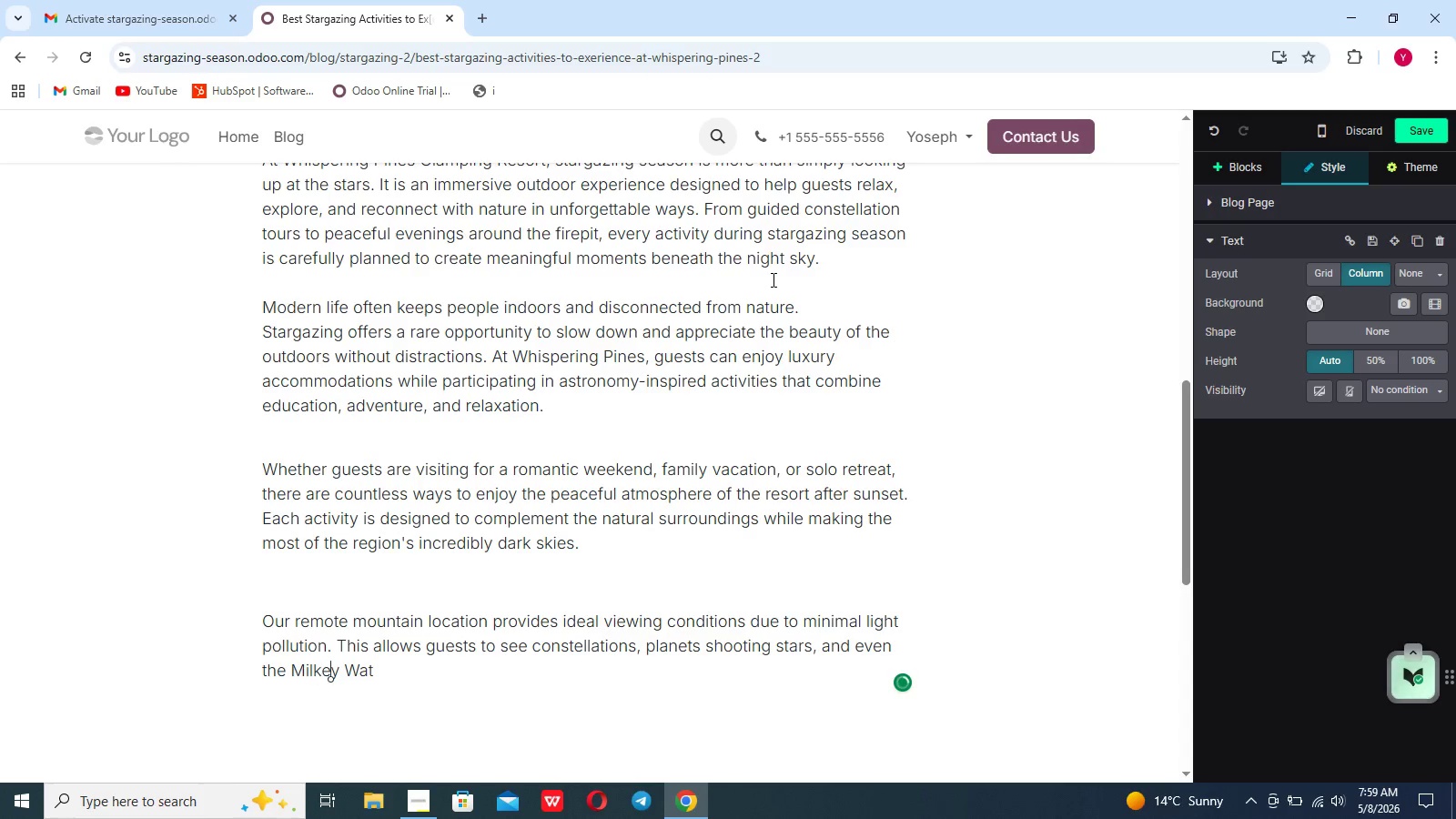 
key(ArrowRight)
 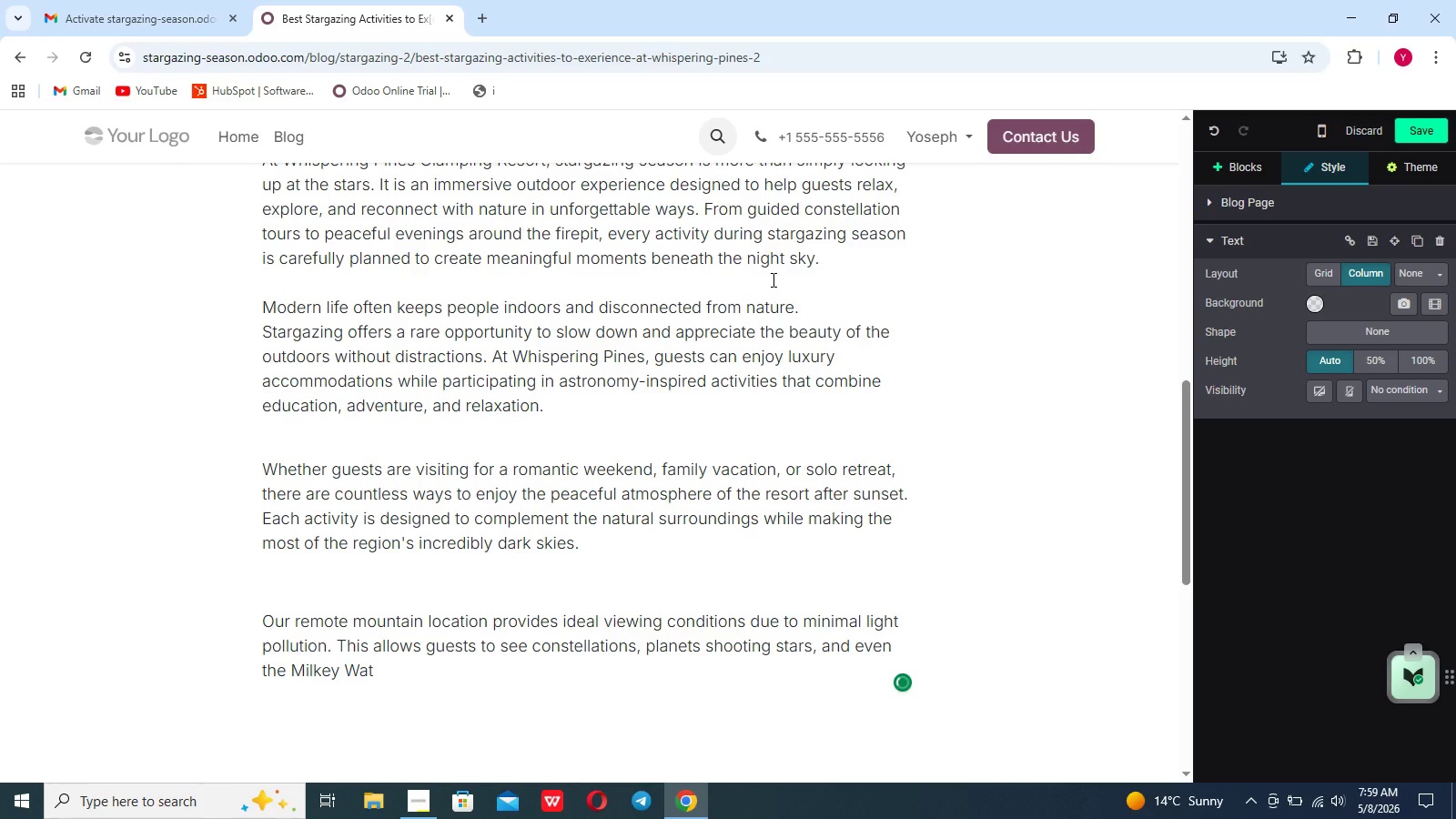 
key(Backspace)
 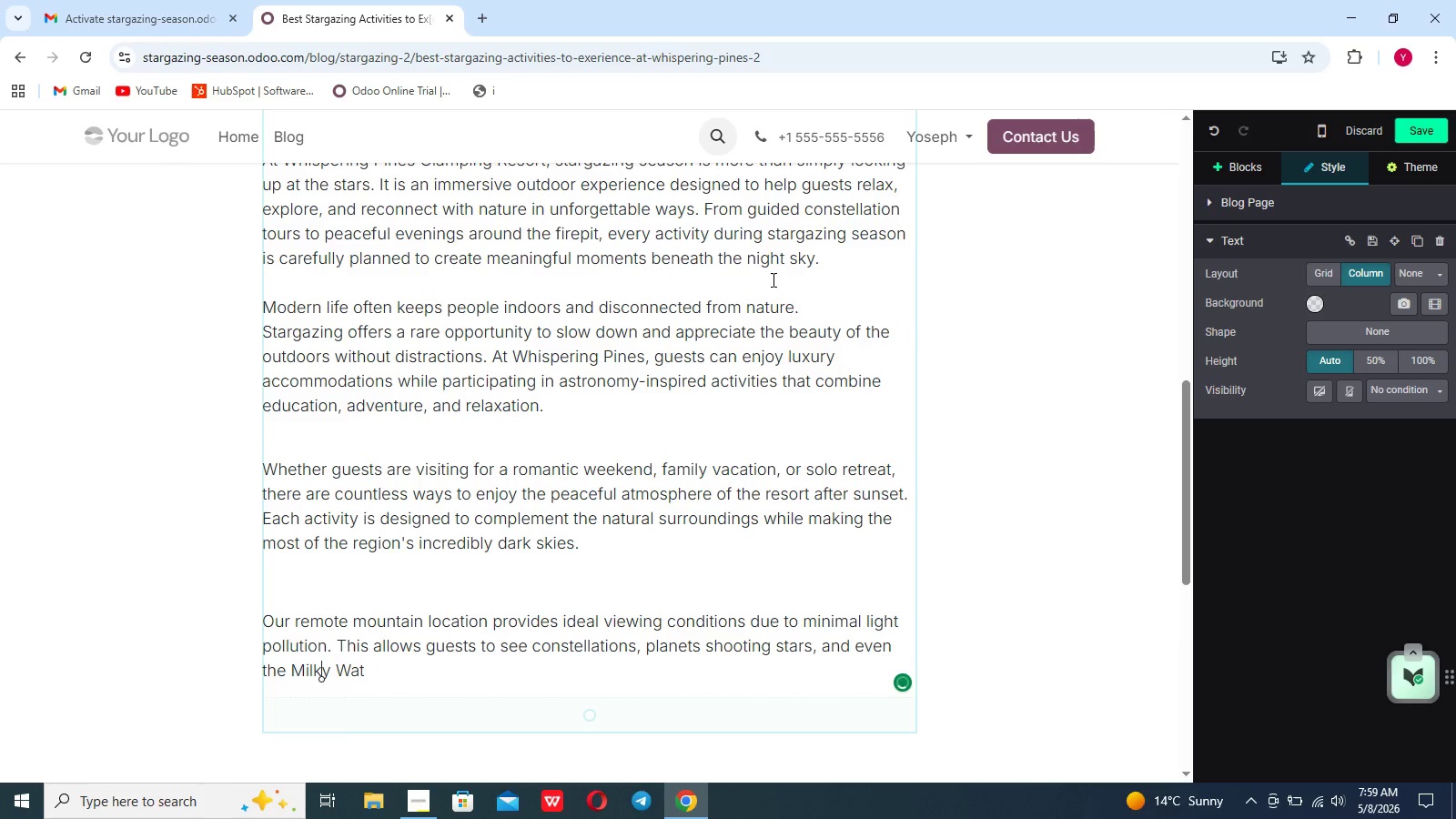 
key(ArrowRight)
 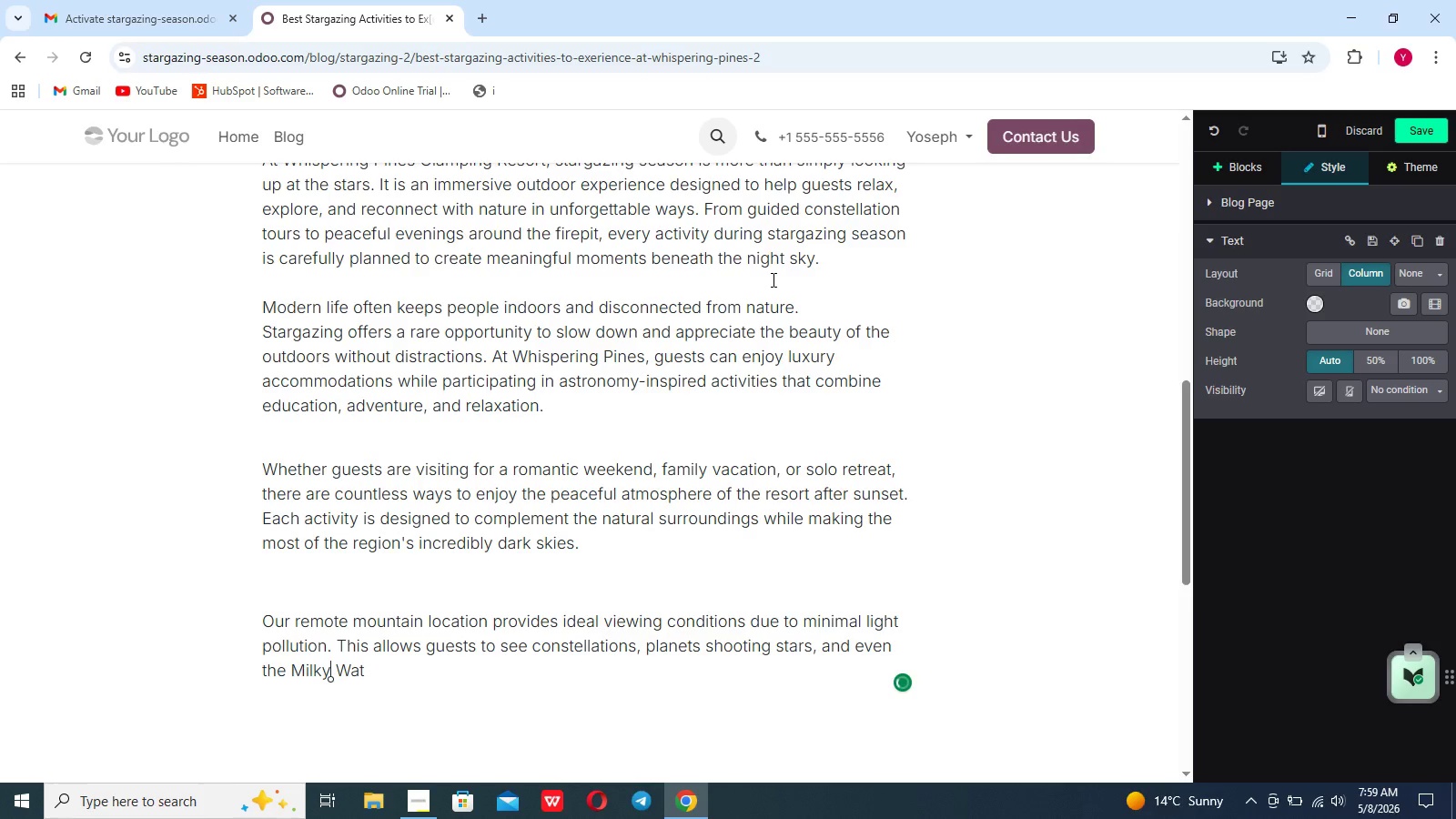 
key(ArrowRight)
 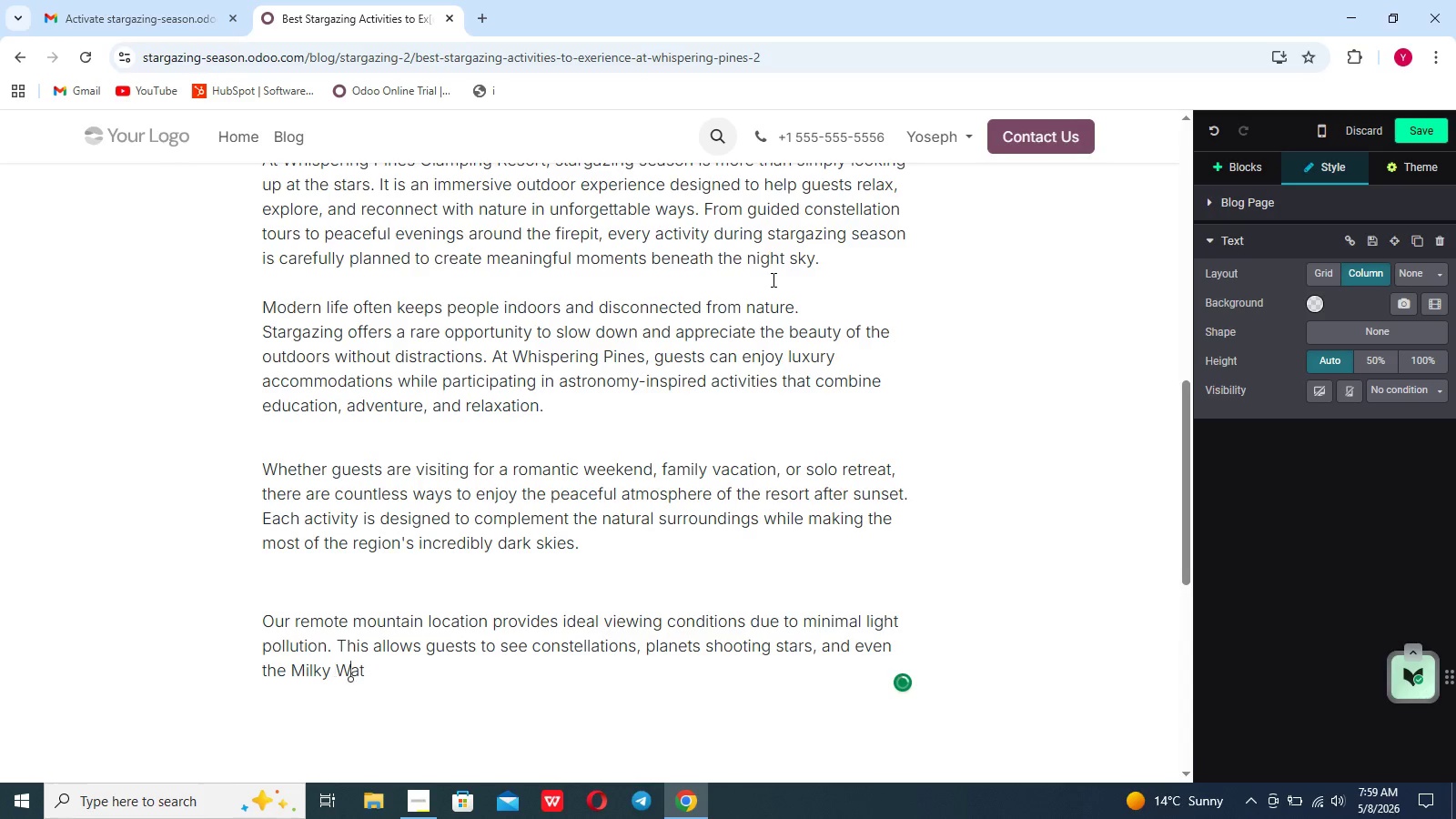 
key(ArrowRight)
 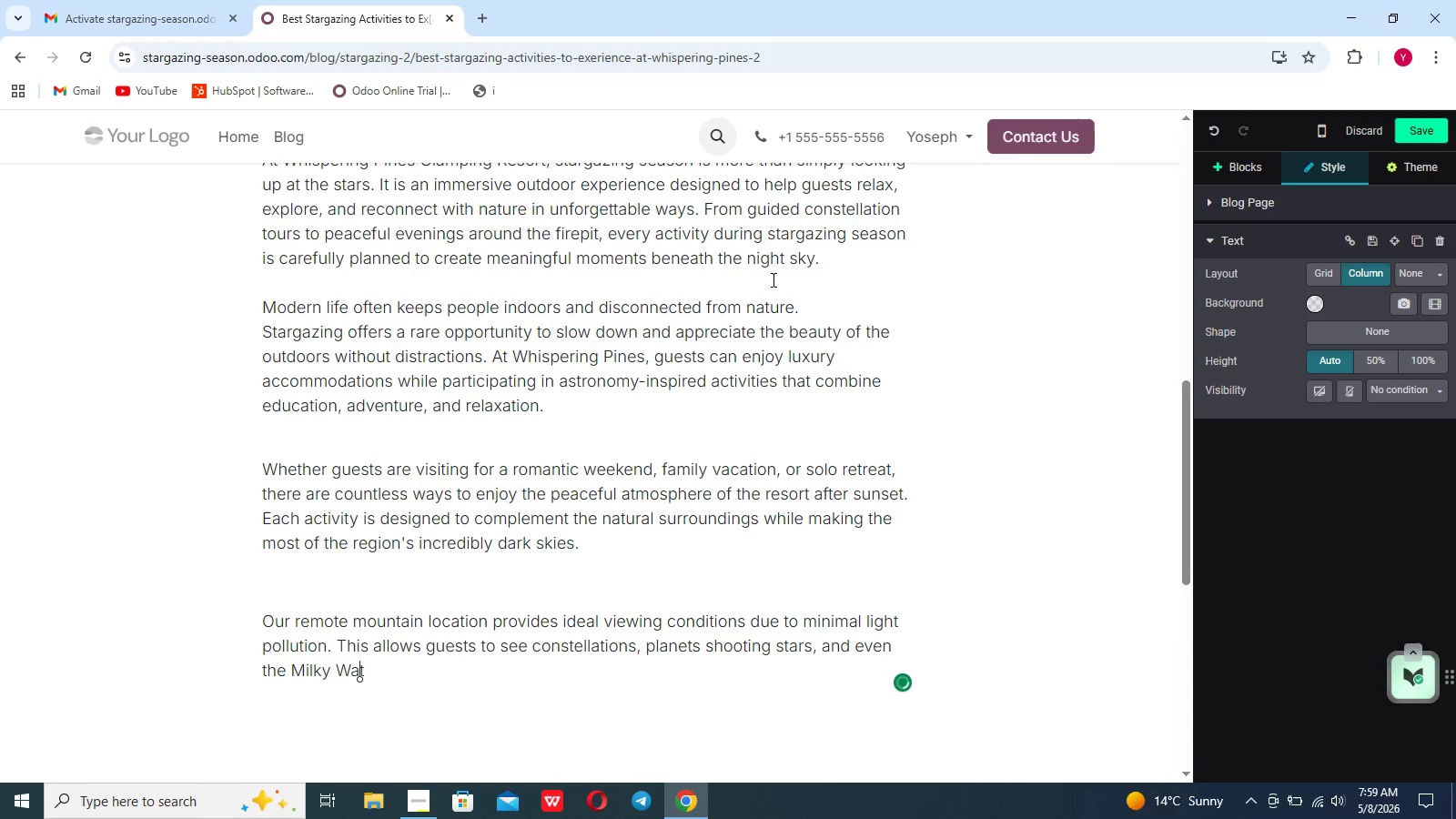 
key(ArrowRight)
 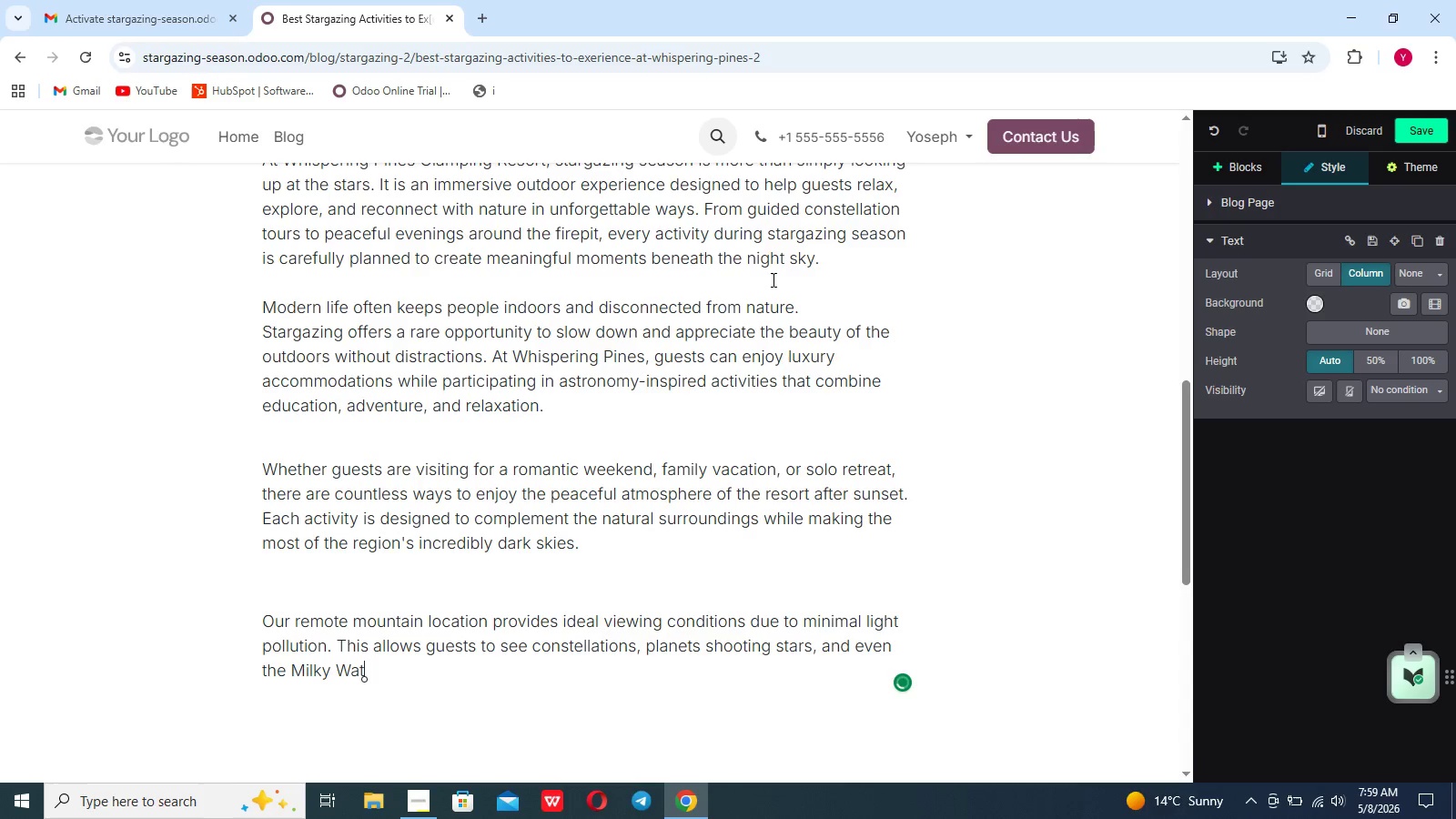 
key(ArrowRight)
 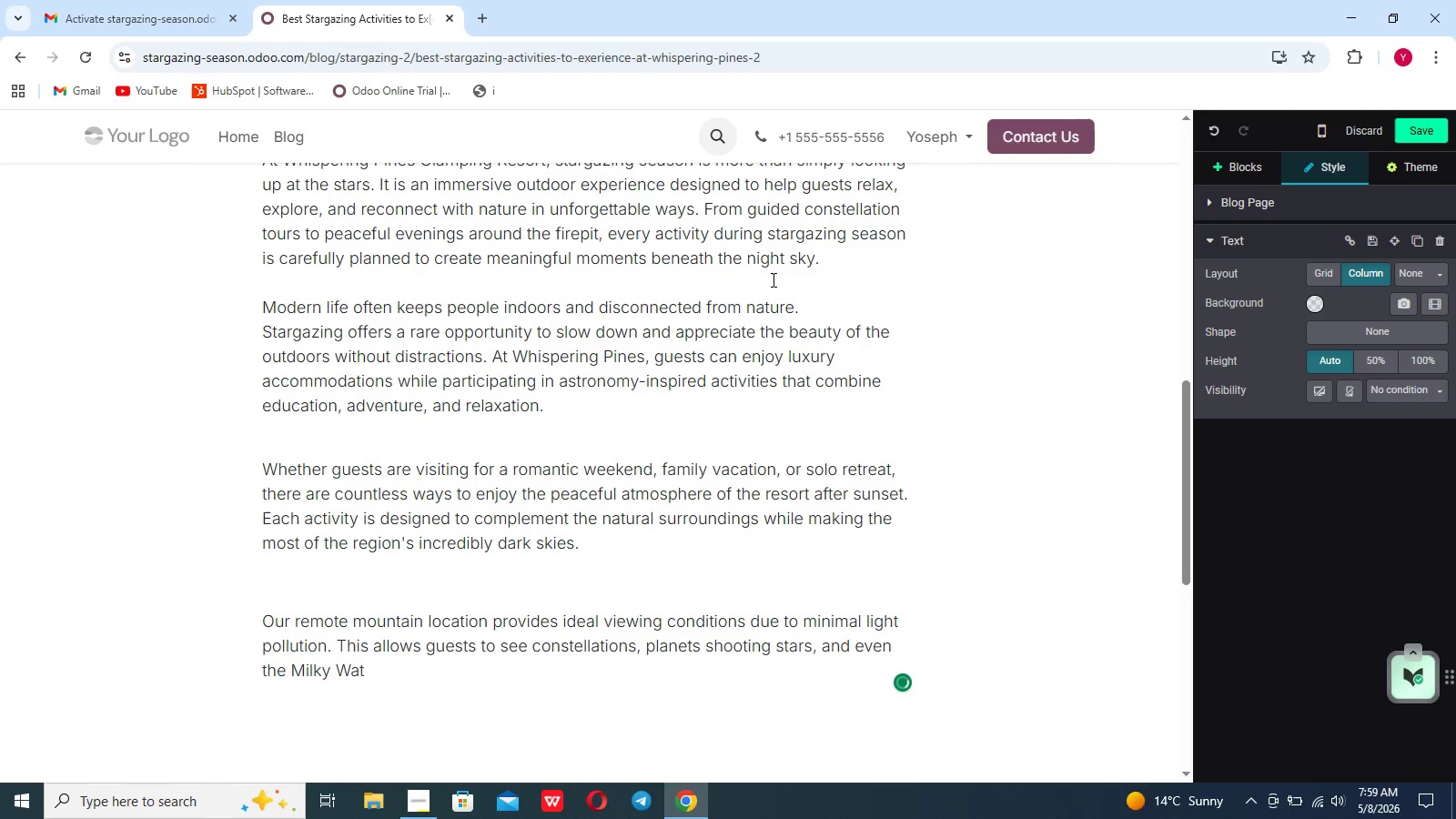 
key(Backspace)
 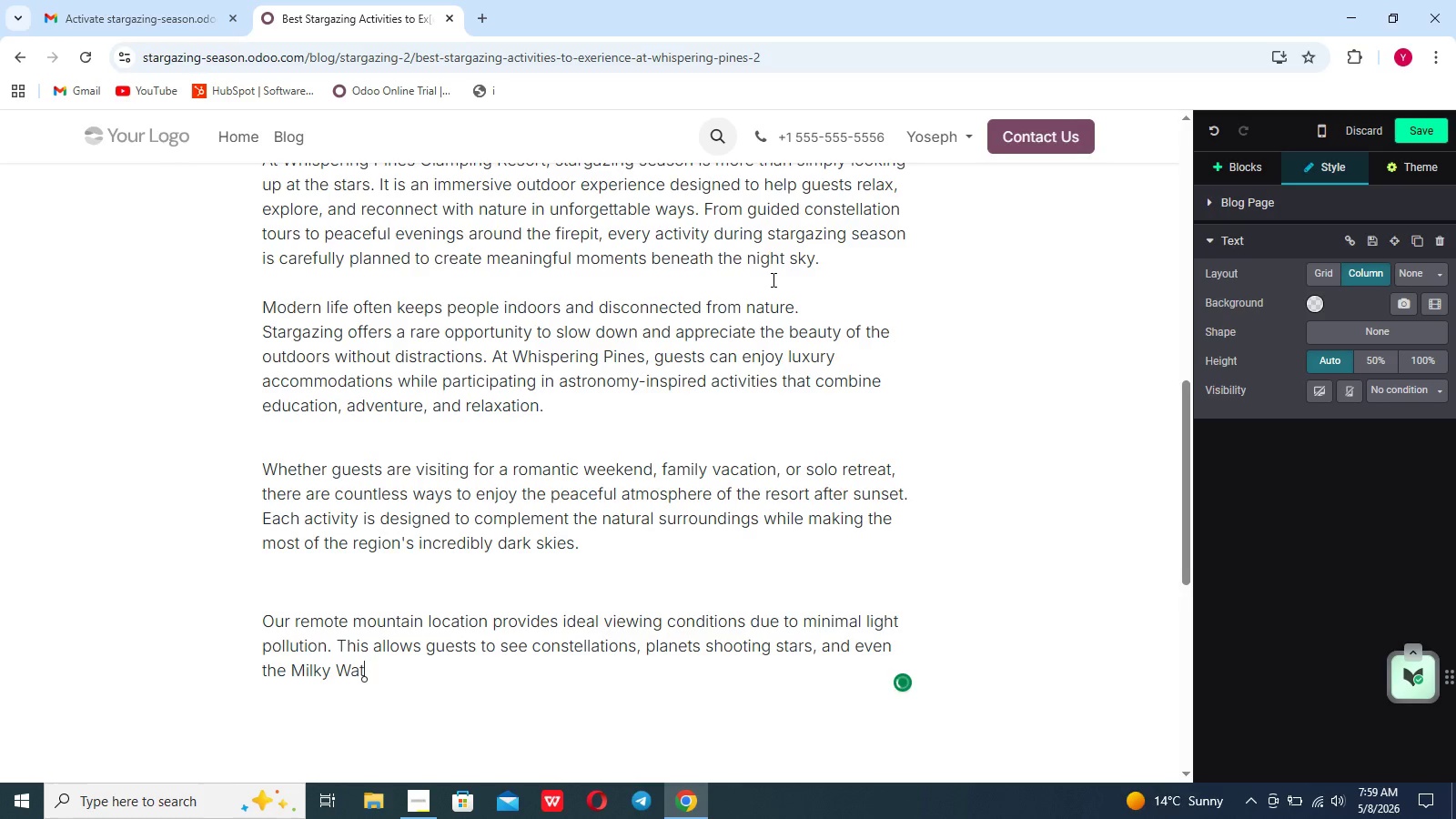 
key(Y)
 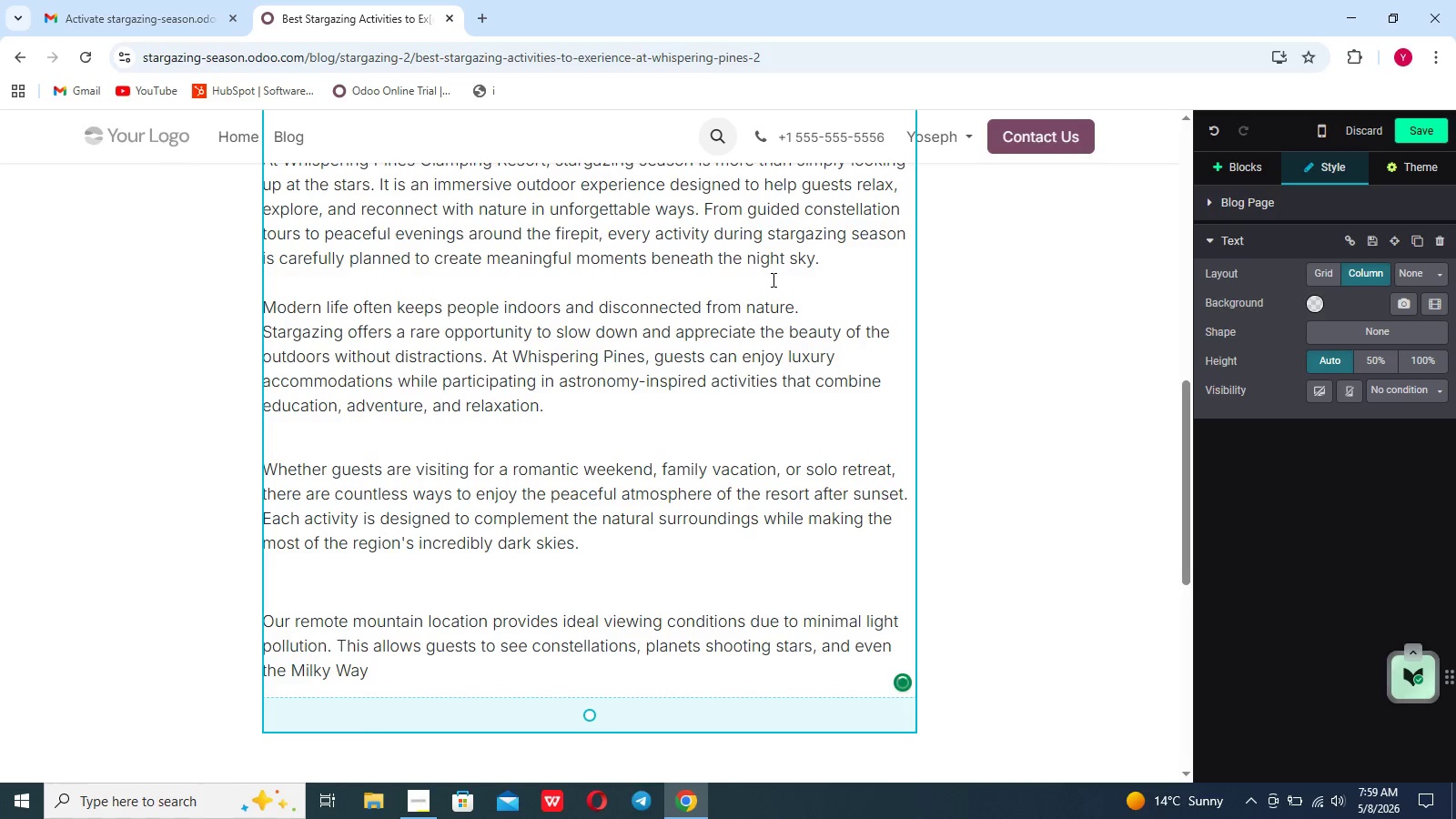 
type( with remarkable clarity. Combined with luxy)
key(Backspace)
type(ury glamping accomoday)
key(Backspace)
type(tions and curated outdoor ecperiences, str)
key(Backspace)
type(argazing season e)
key(Backspace)
type(becomes one of the most memorable parts of staying at whispe)
key(Backspace)
type(hering pines.)
 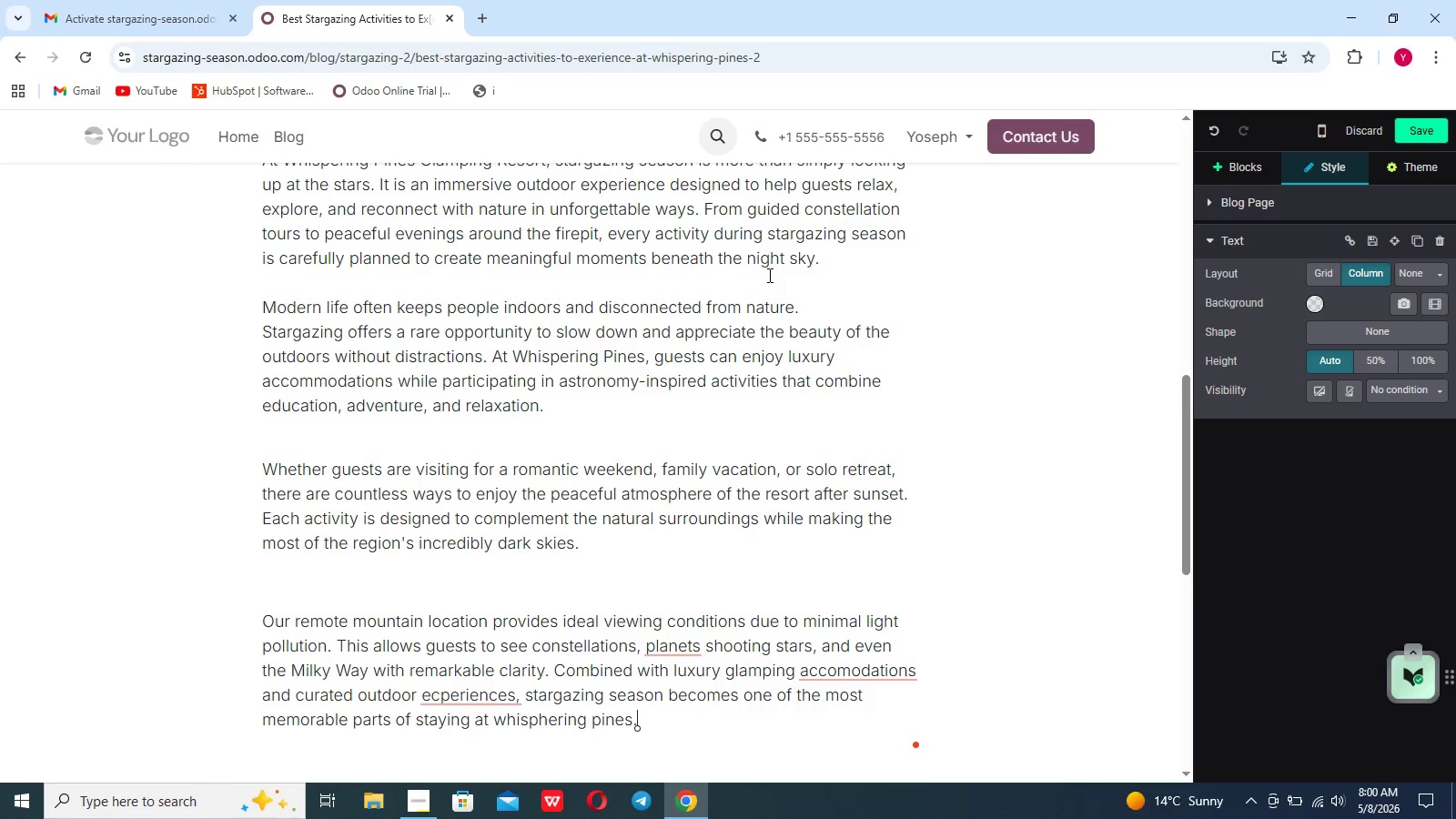 
left_click([830, 541])
 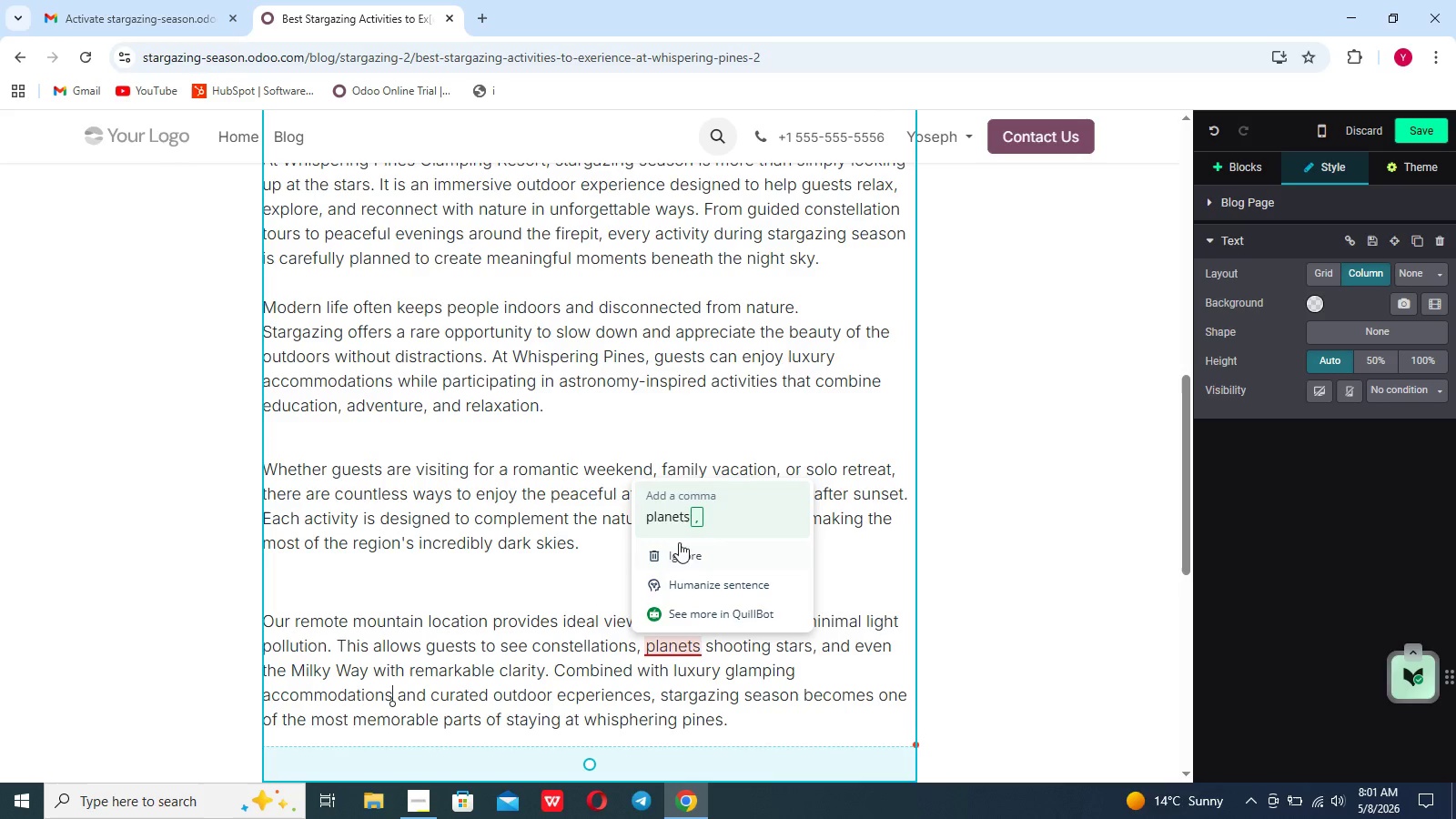 
left_click([675, 521])
 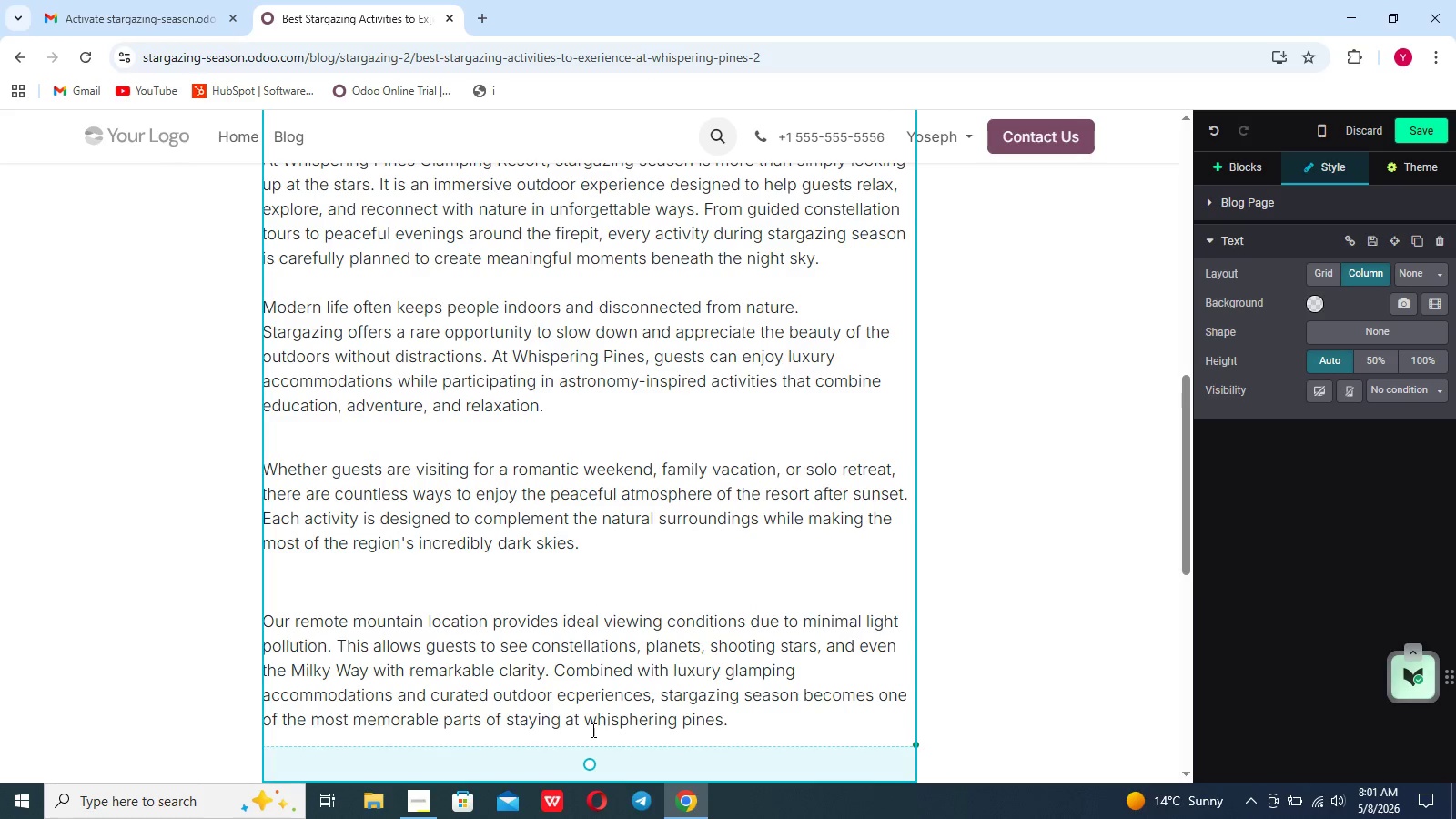 
mouse_move([706, 695])
 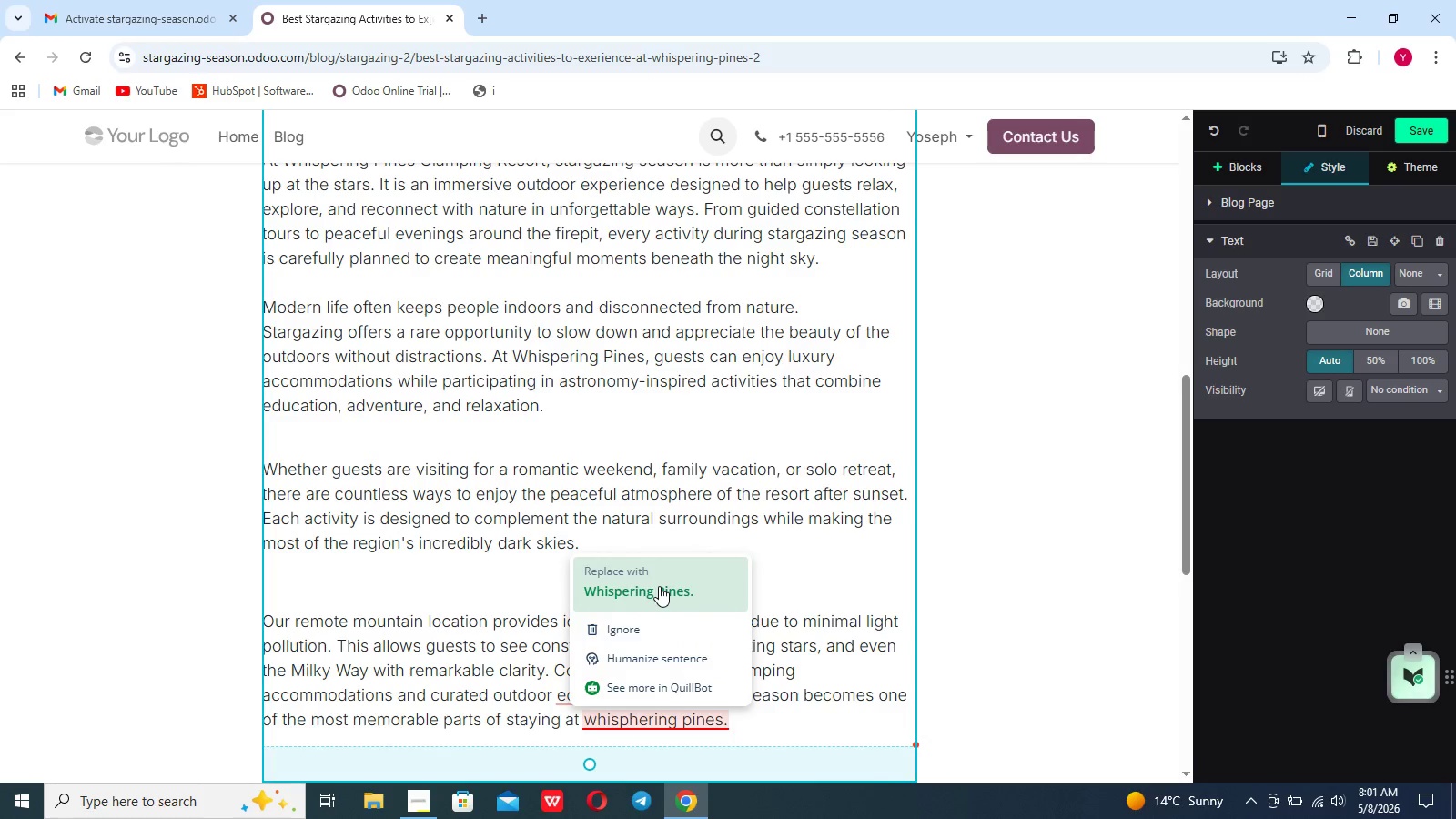 
left_click([659, 586])
 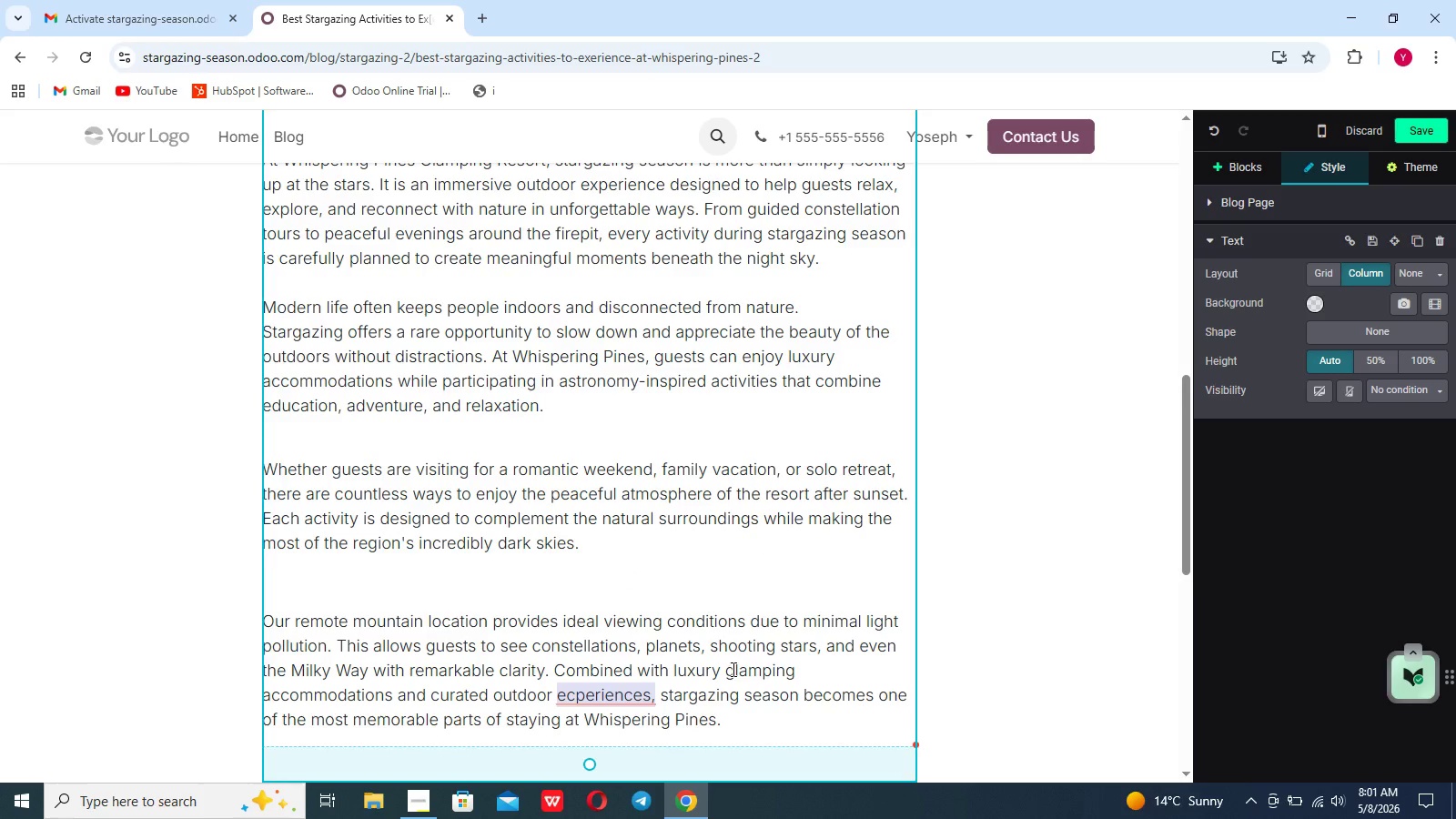 
left_click([726, 722])
 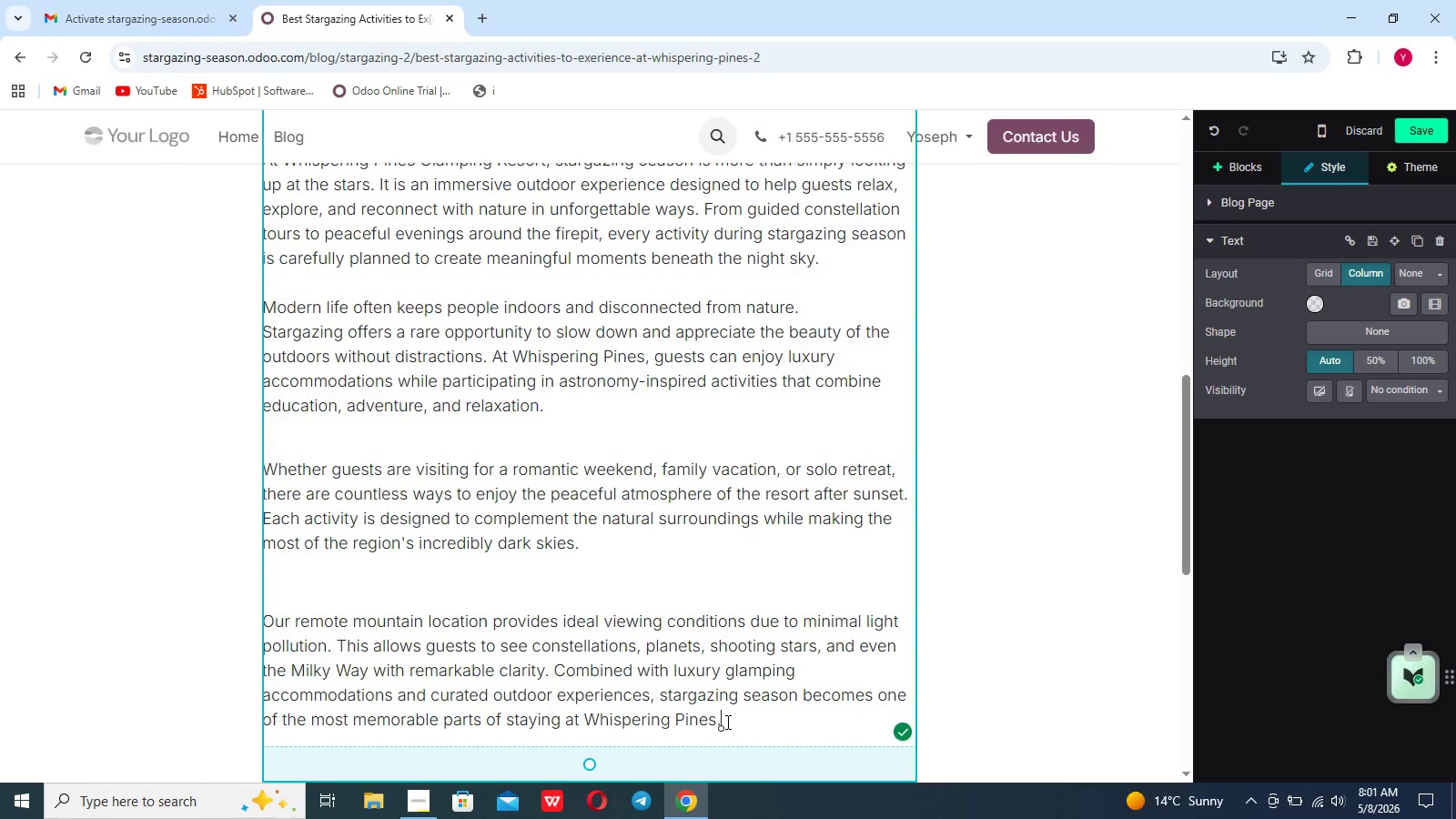 
wait(7.39)
 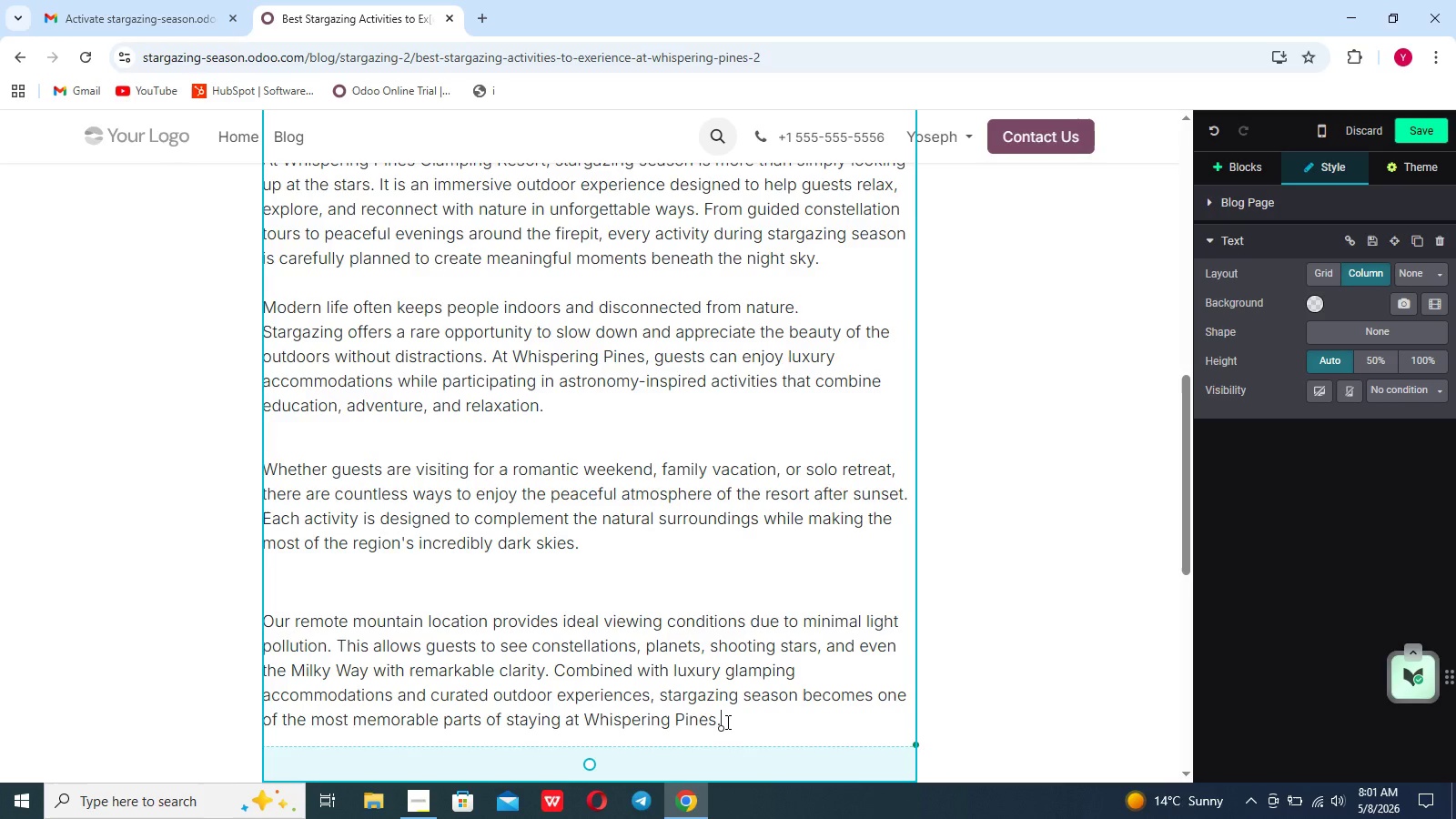 
scroll: coordinate [726, 722], scroll_direction: down, amount: 9.0
 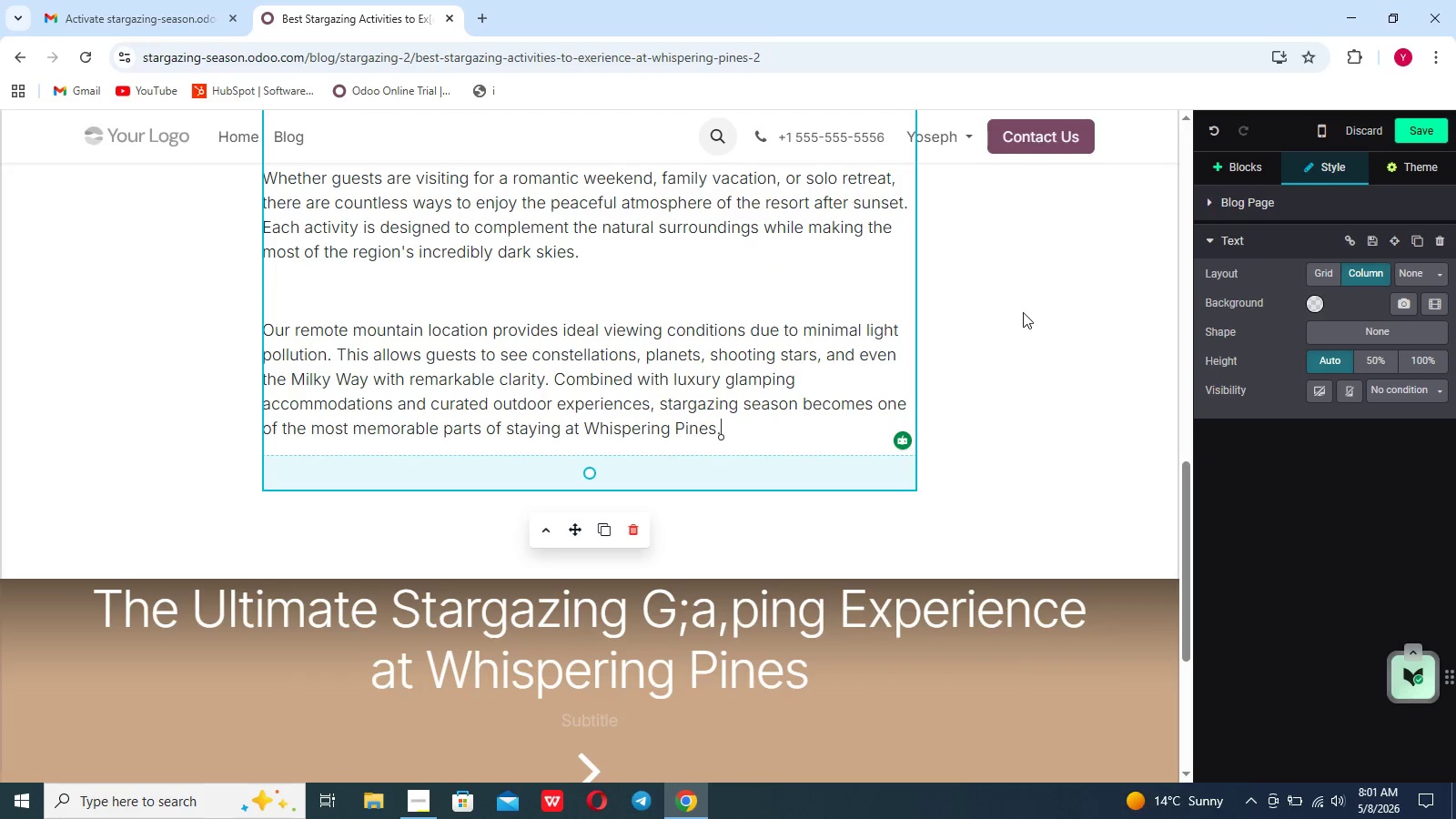 
scroll: coordinate [1023, 312], scroll_direction: up, amount: 8.0
 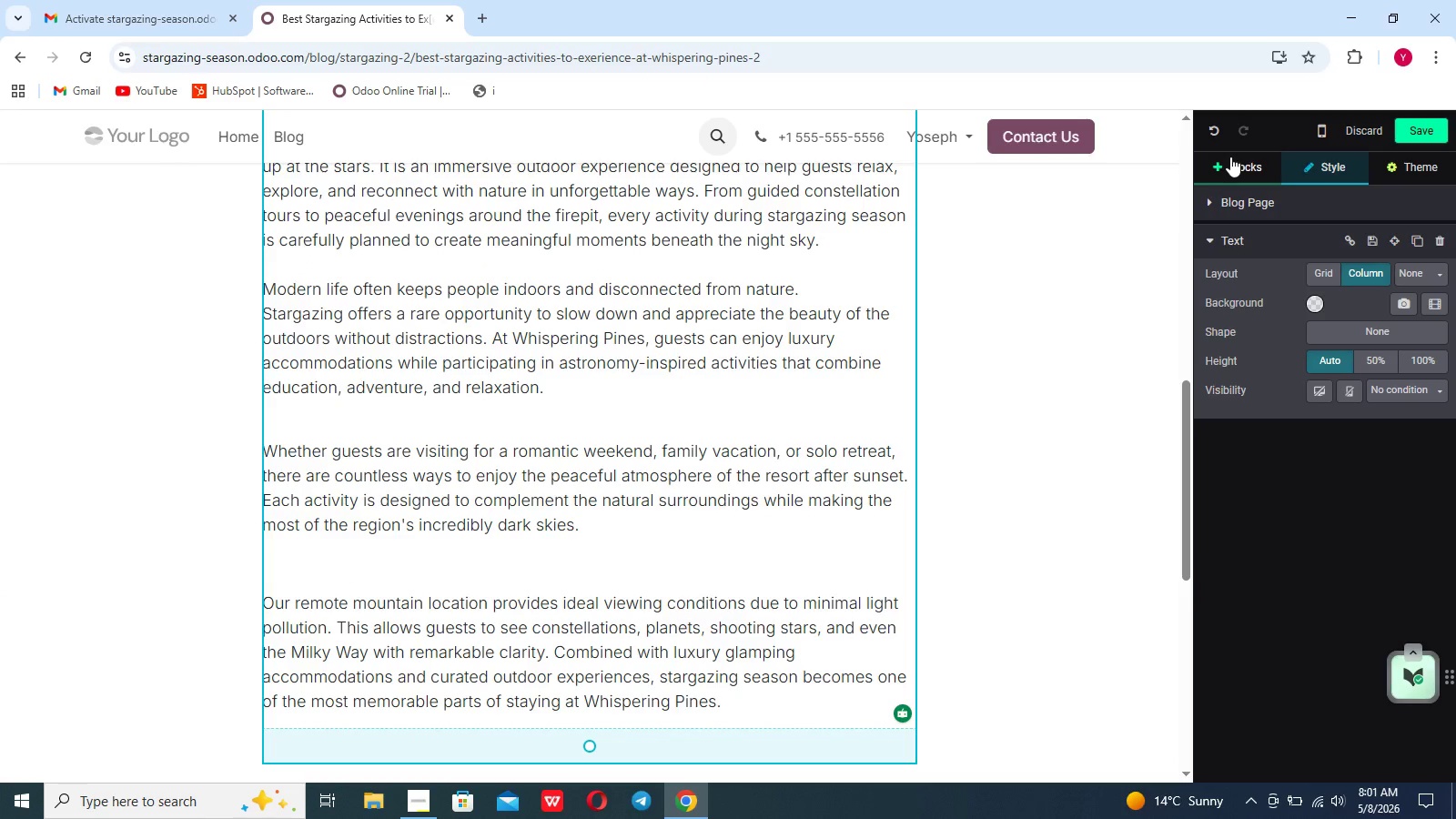 
left_click([1230, 157])
 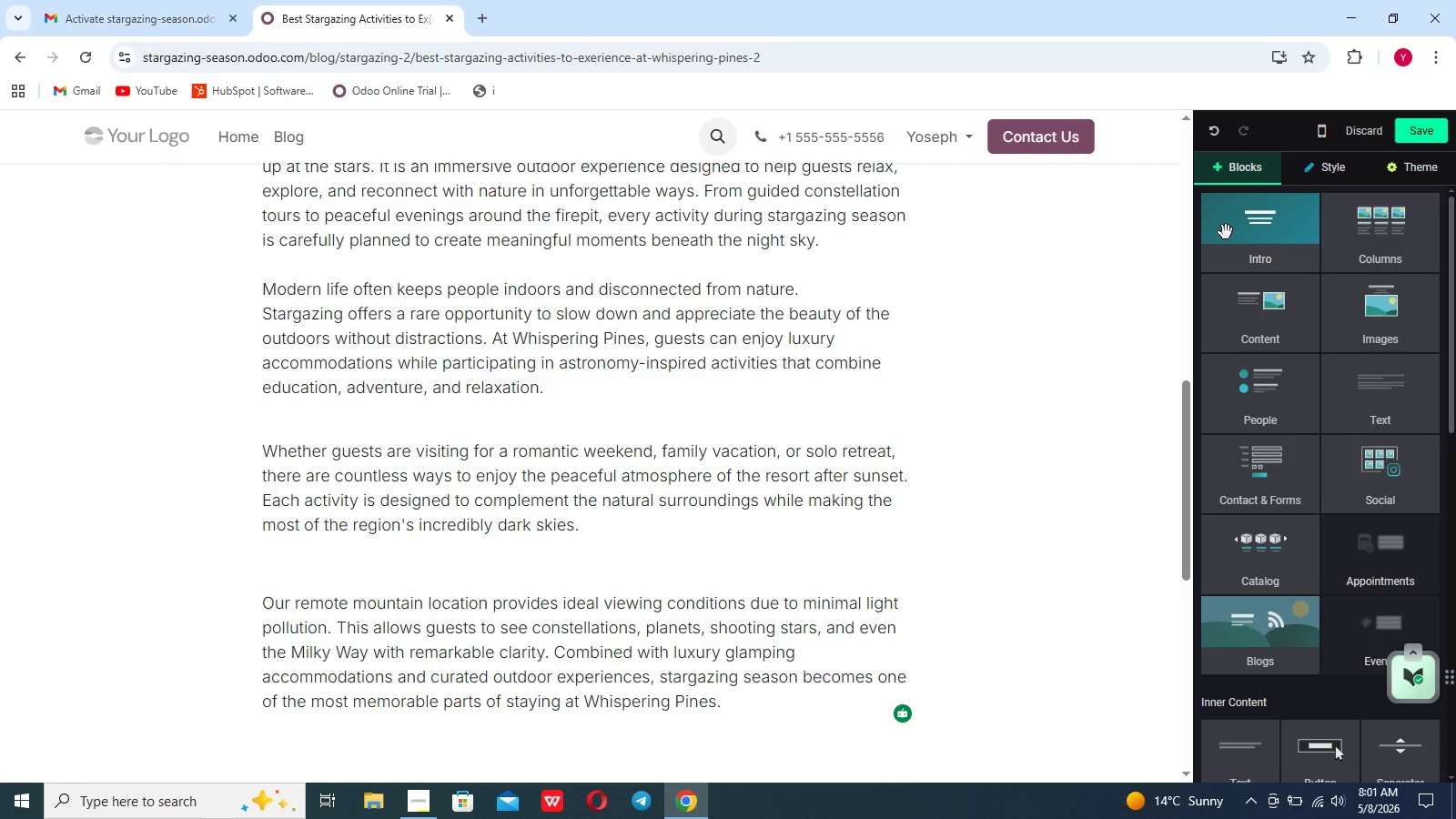 
left_click([1226, 232])
 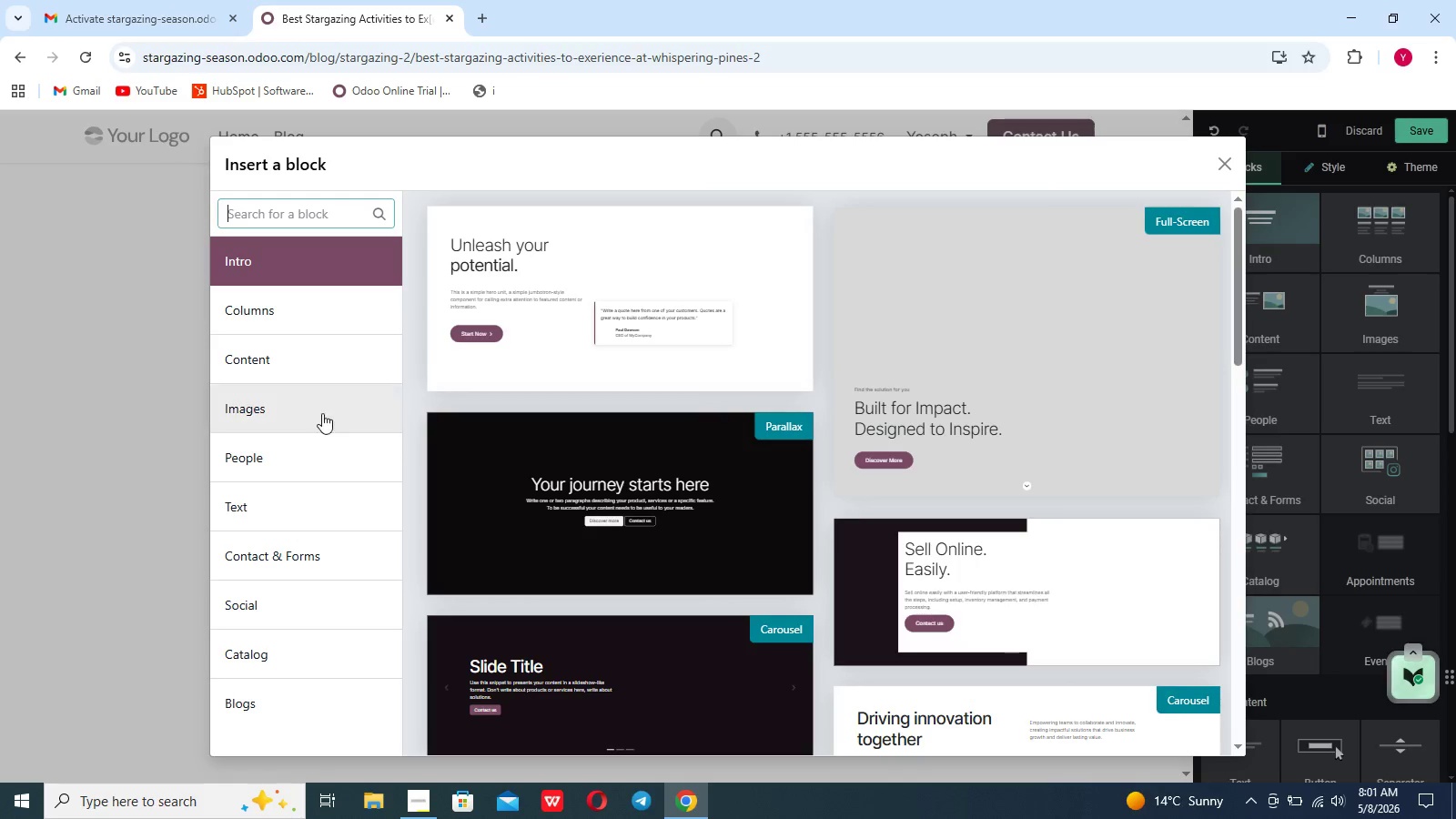 
left_click([315, 408])
 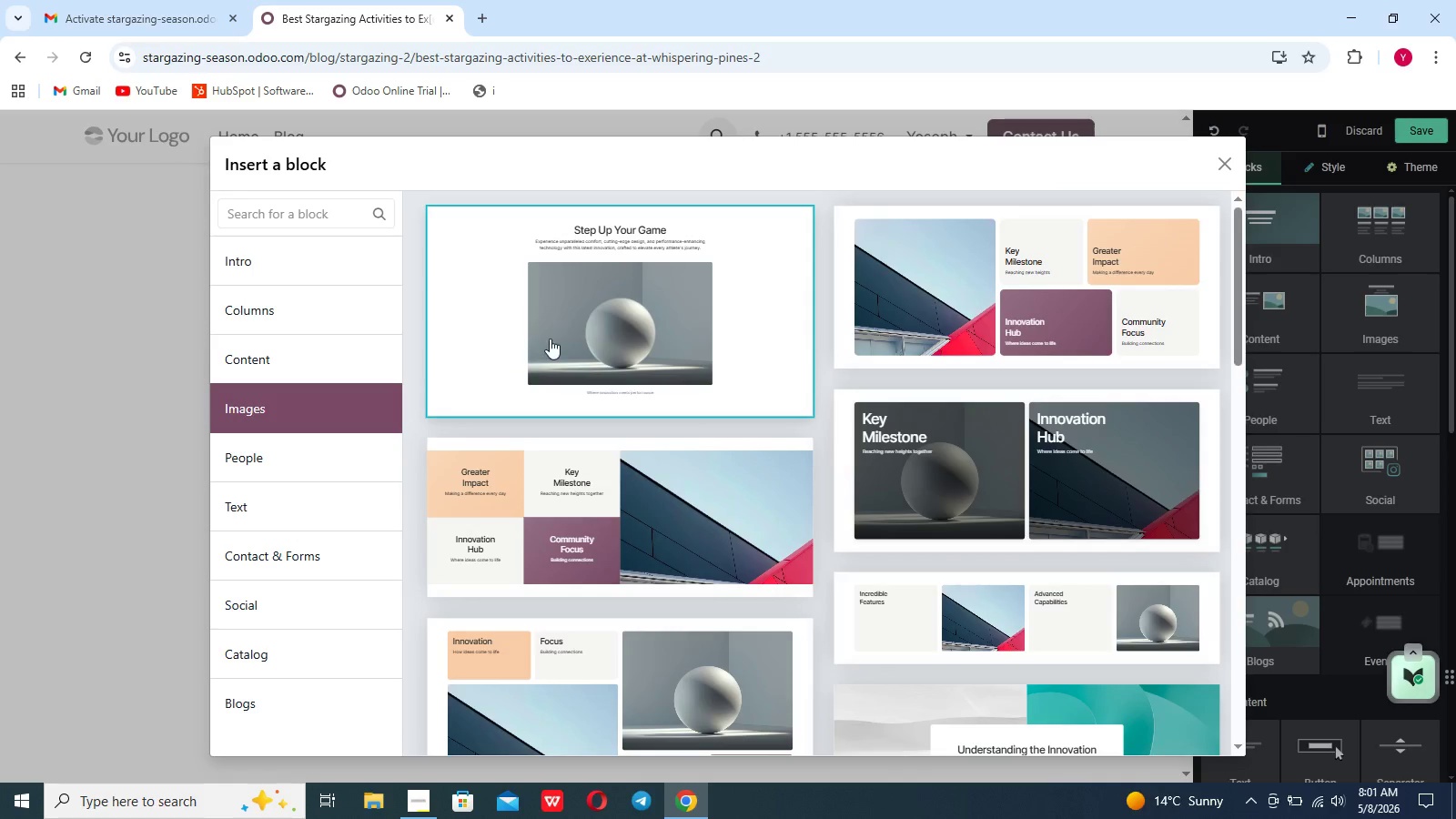 
left_click([550, 338])
 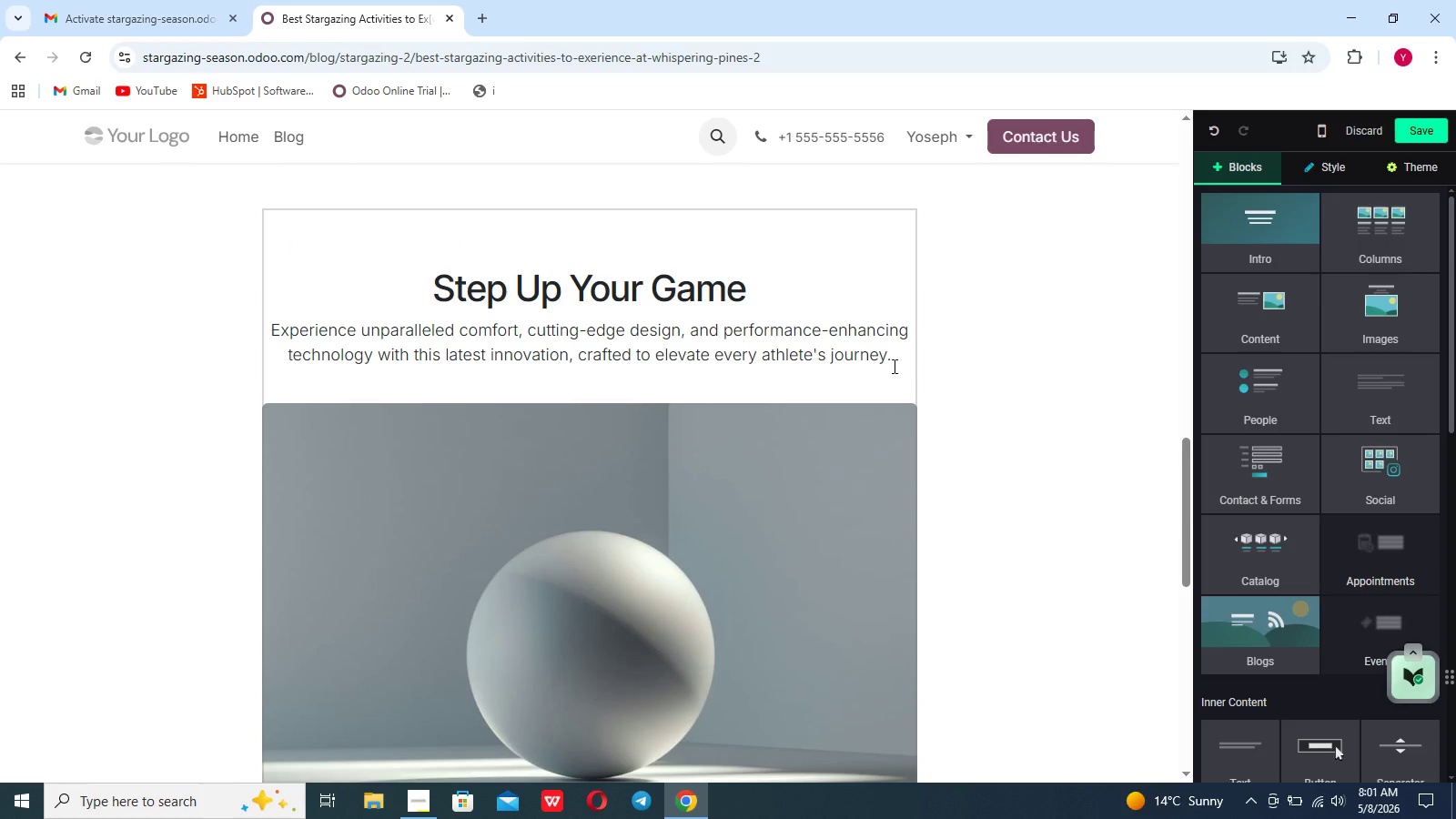 
left_click_drag(start_coordinate=[888, 362], to_coordinate=[346, 211])
 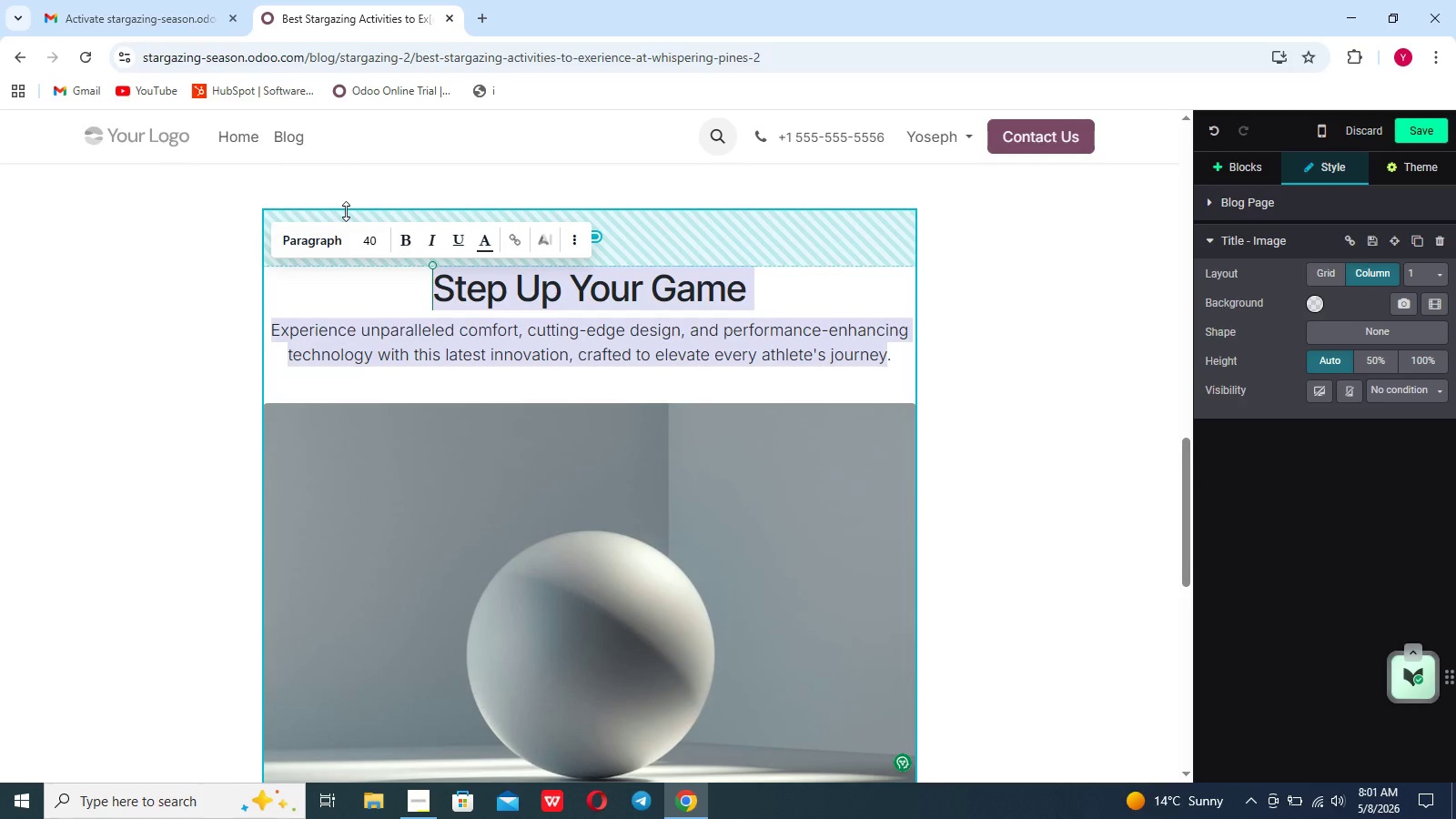 
key(Backspace)
 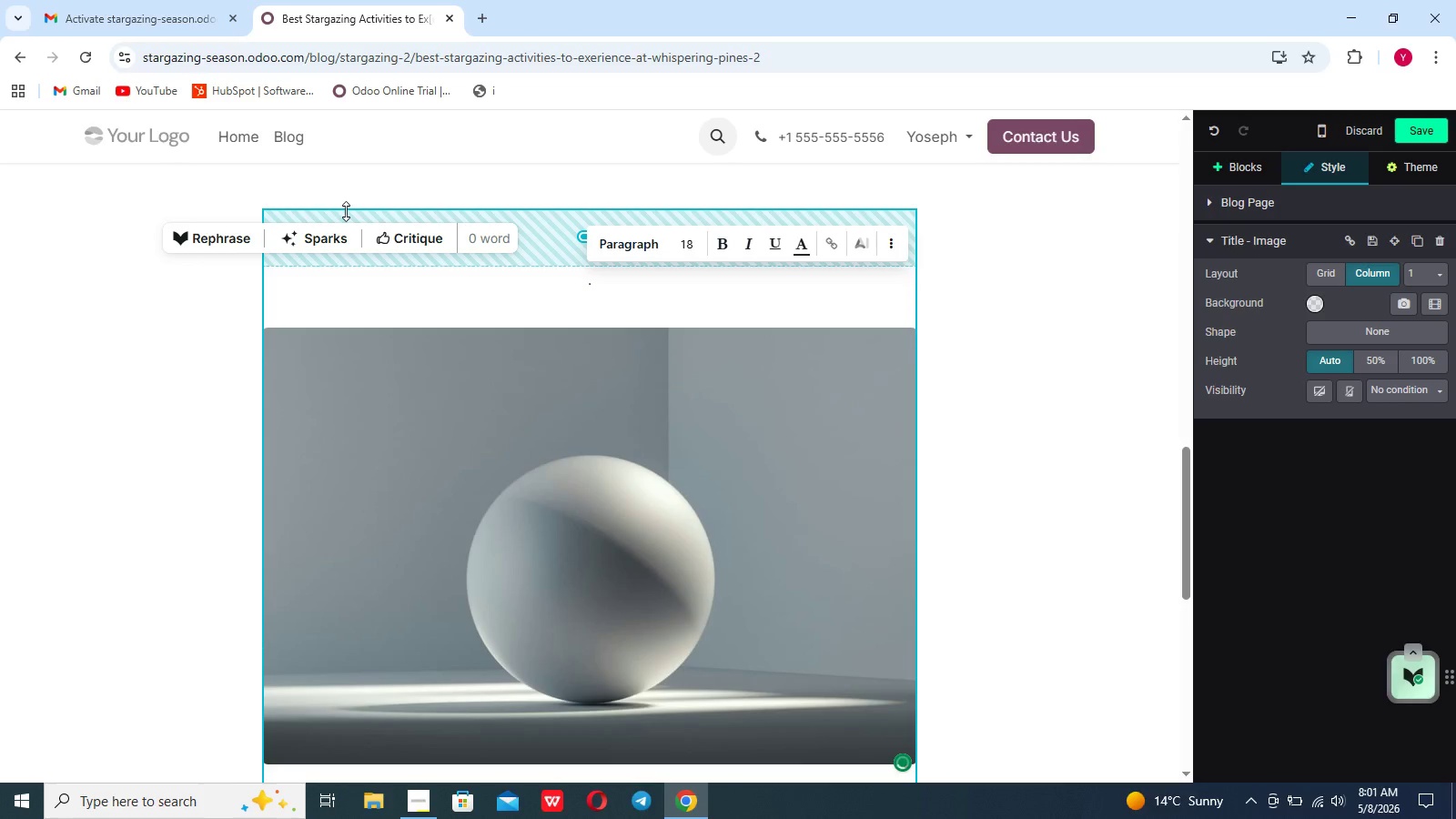 
wait(5.67)
 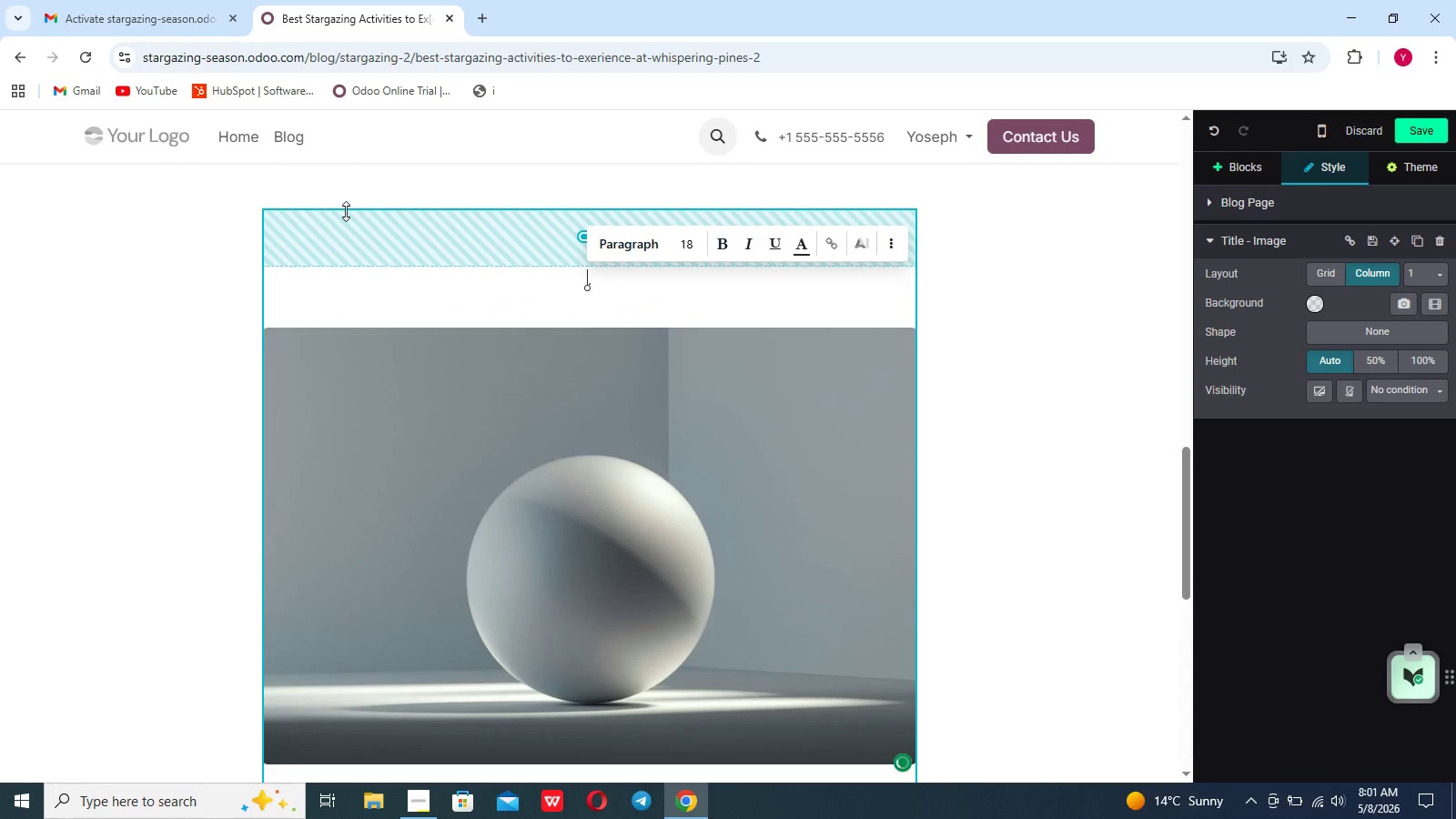 
scroll: coordinate [346, 211], scroll_direction: down, amount: 3.0
 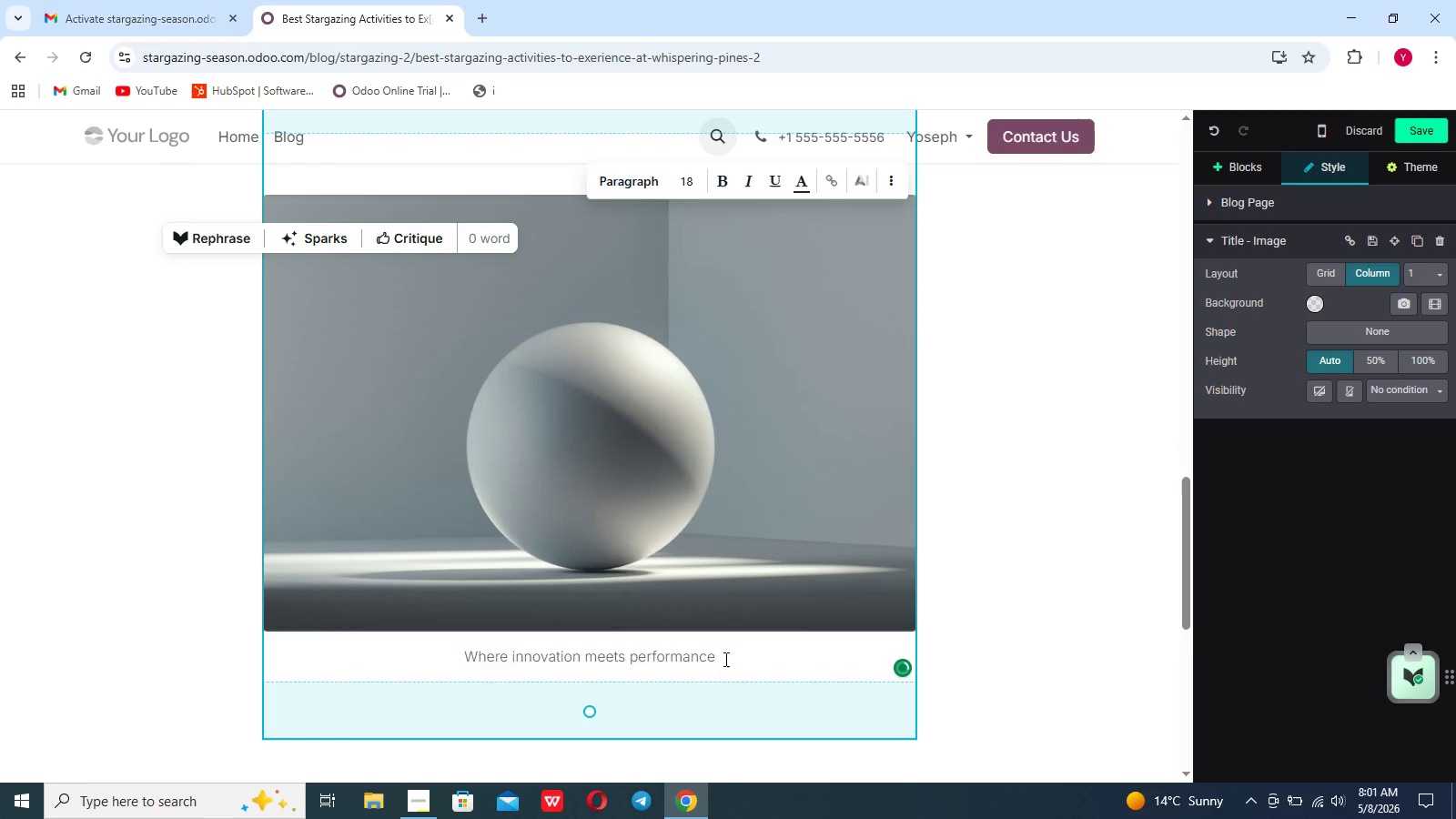 
left_click_drag(start_coordinate=[724, 659], to_coordinate=[446, 650])
 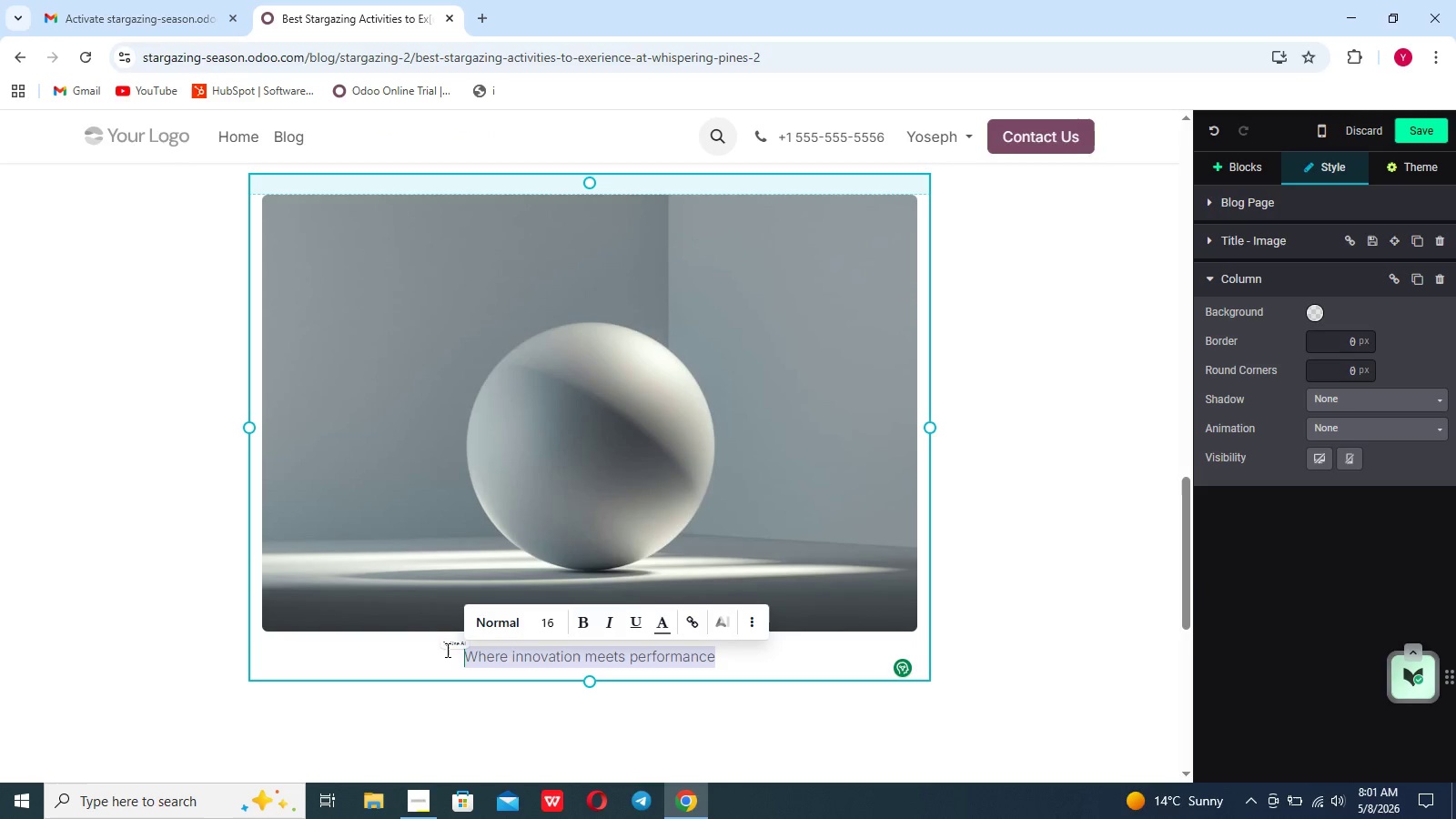 
key(Backspace)
 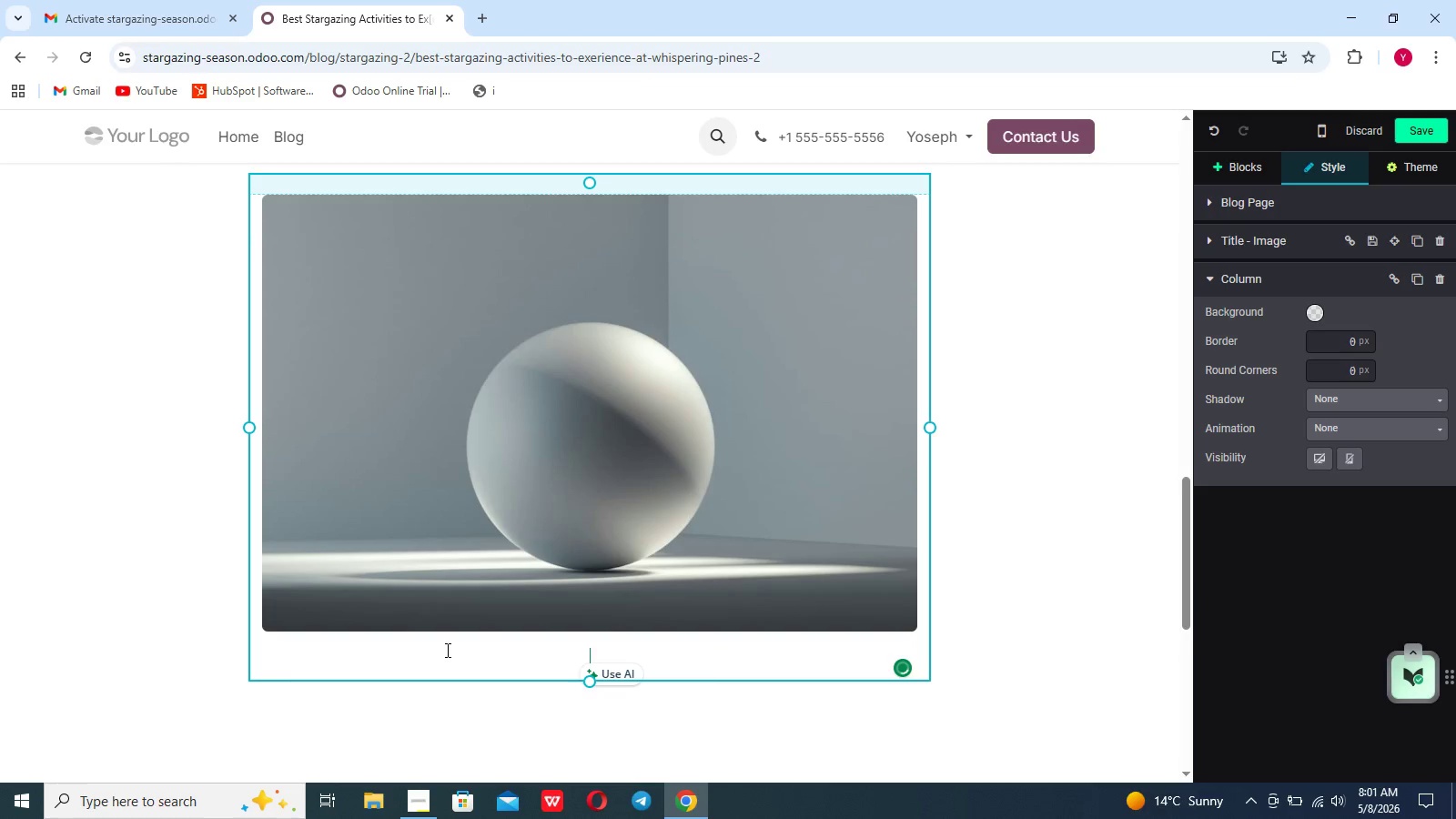 
double_click([543, 589])
 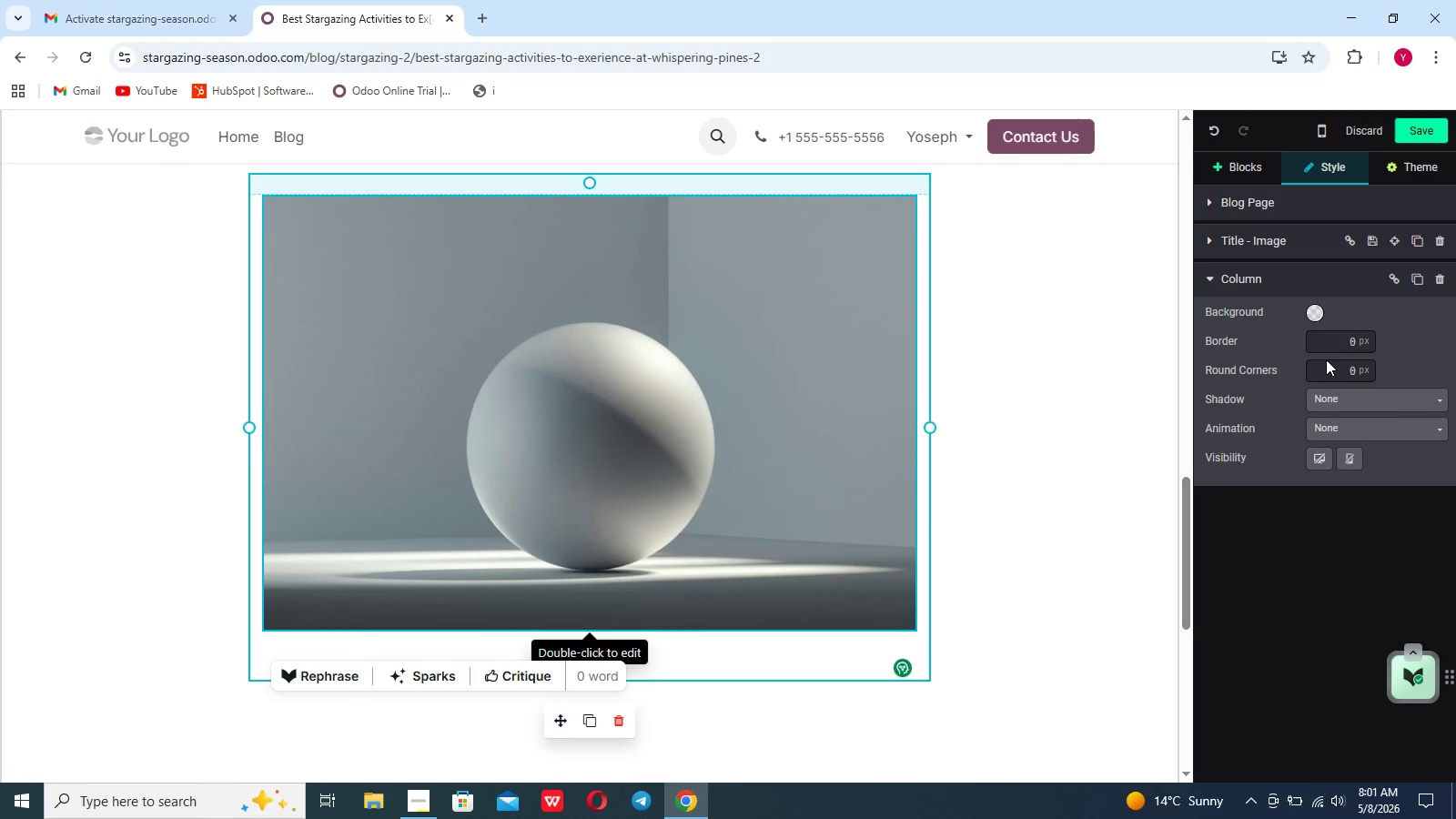 
double_click([913, 420])
 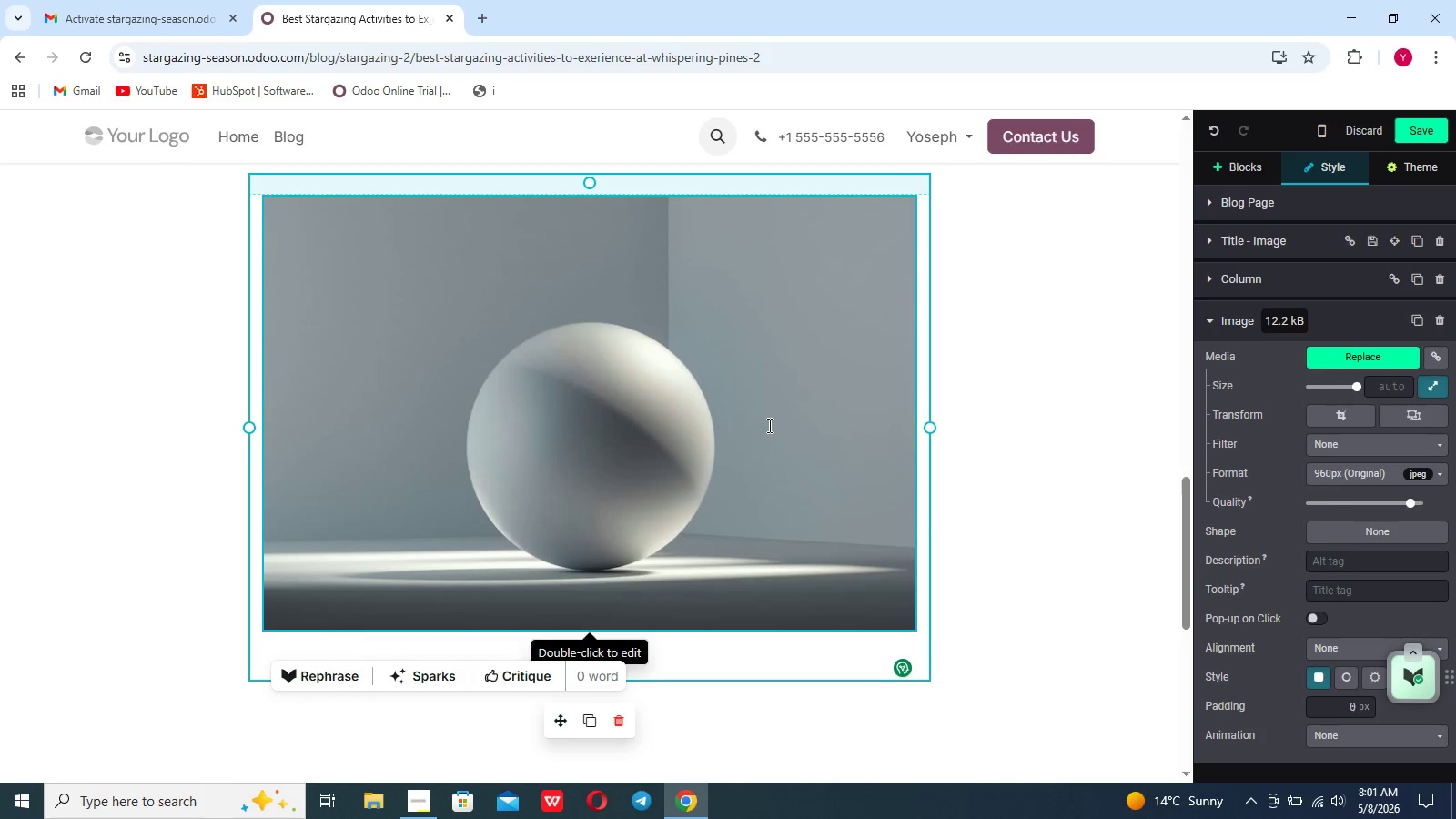 
double_click([768, 425])
 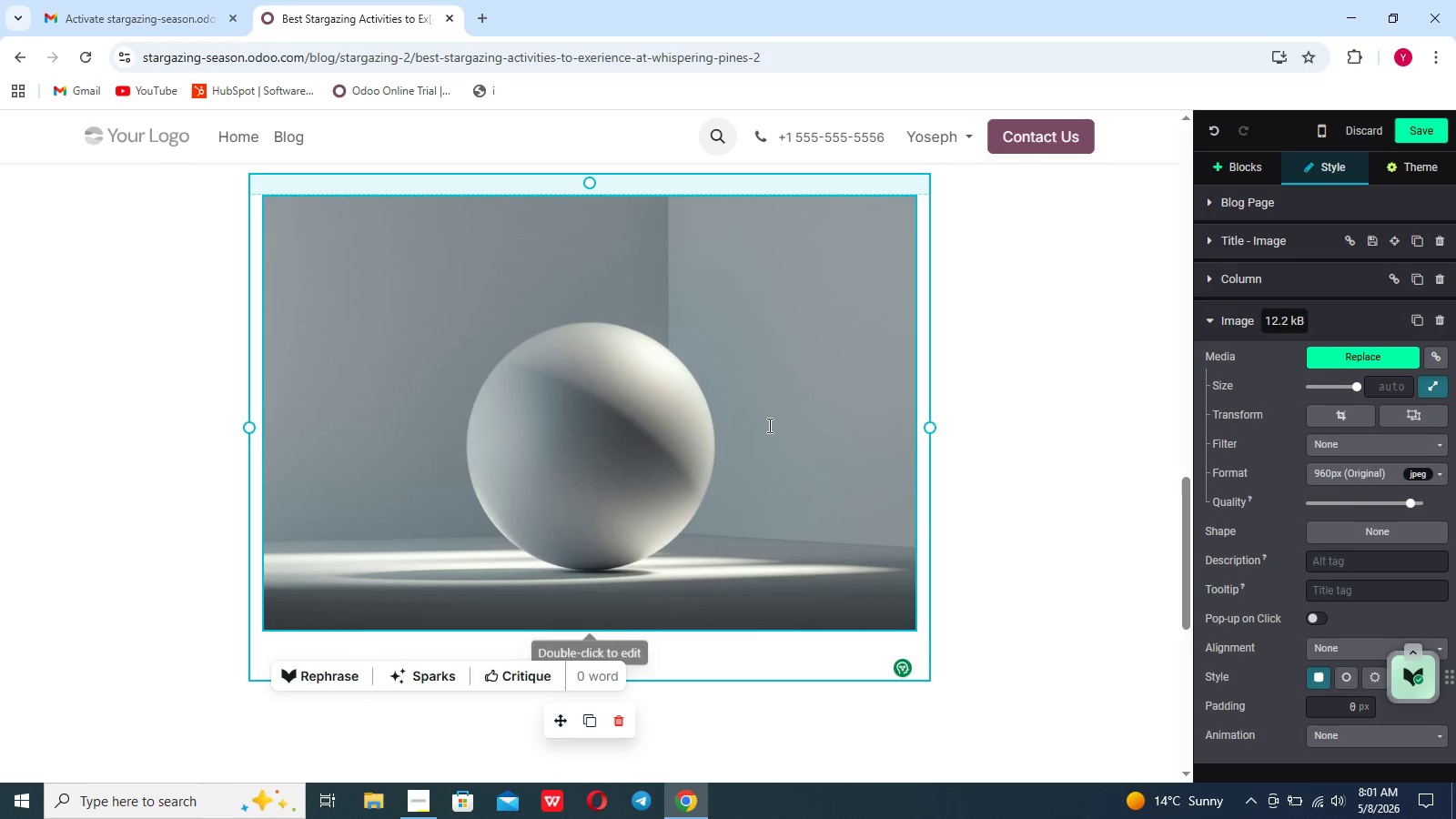 
triple_click([768, 425])
 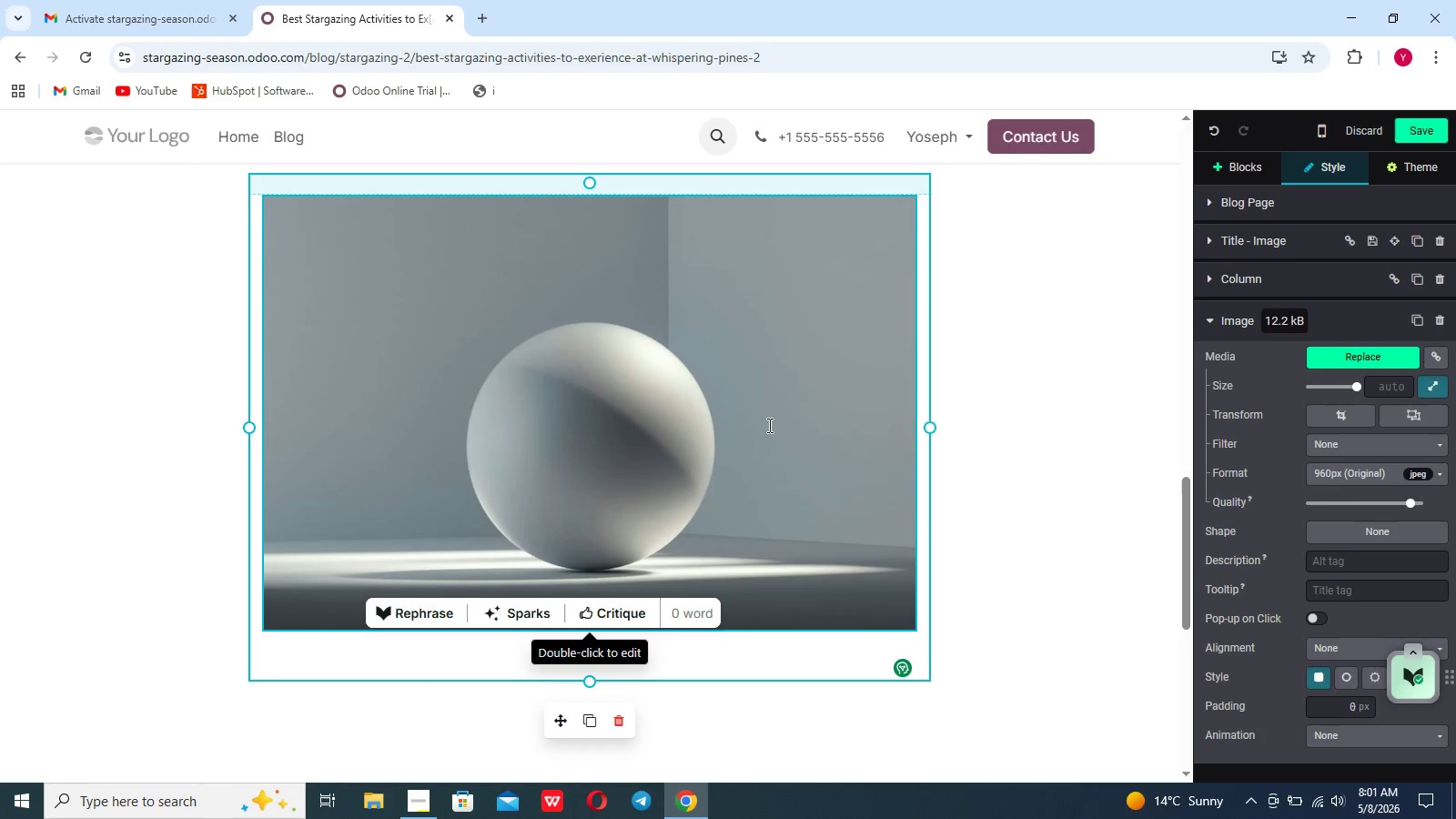 
double_click([768, 425])
 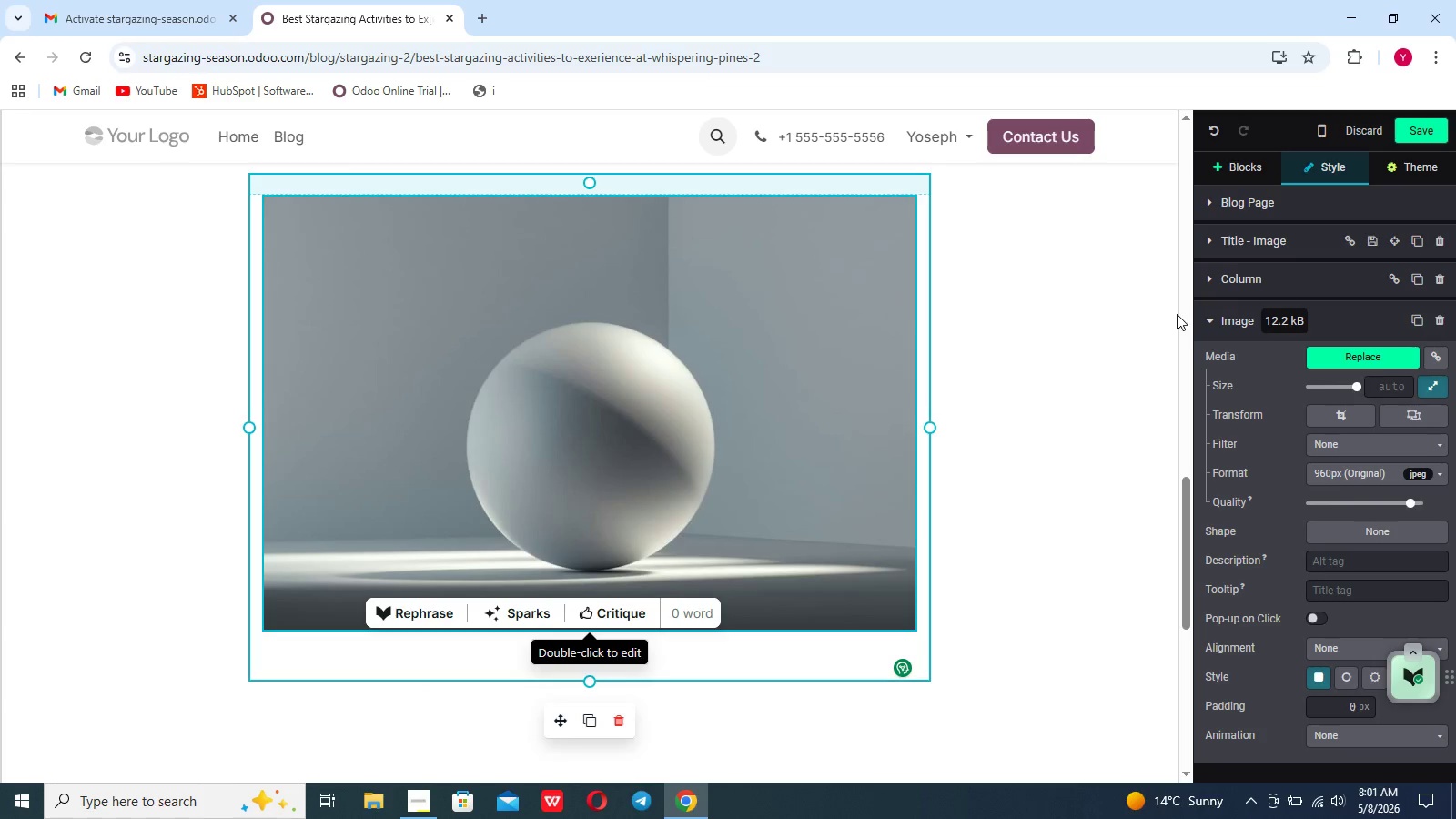 
left_click([1369, 354])
 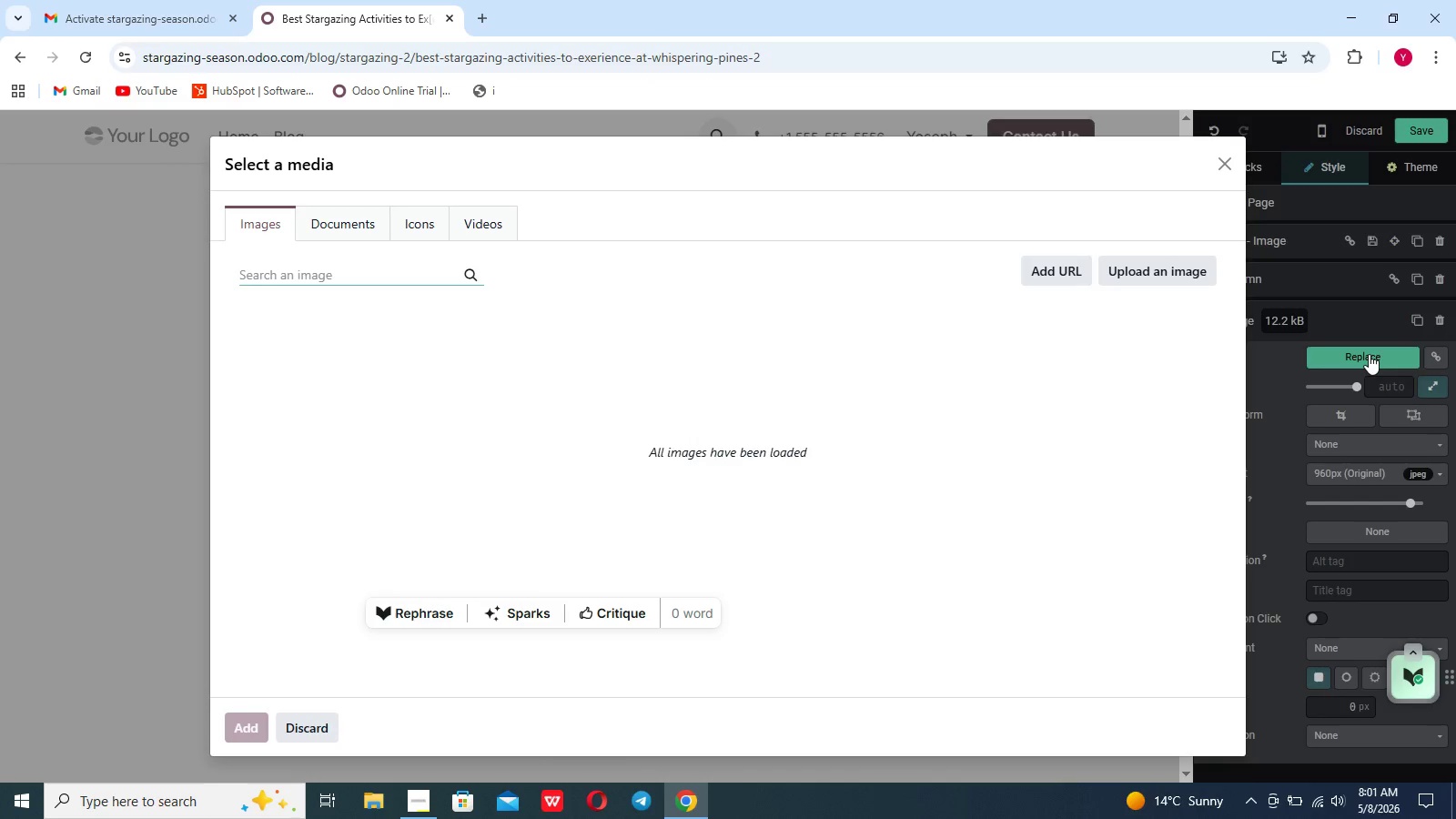 
type(people )
 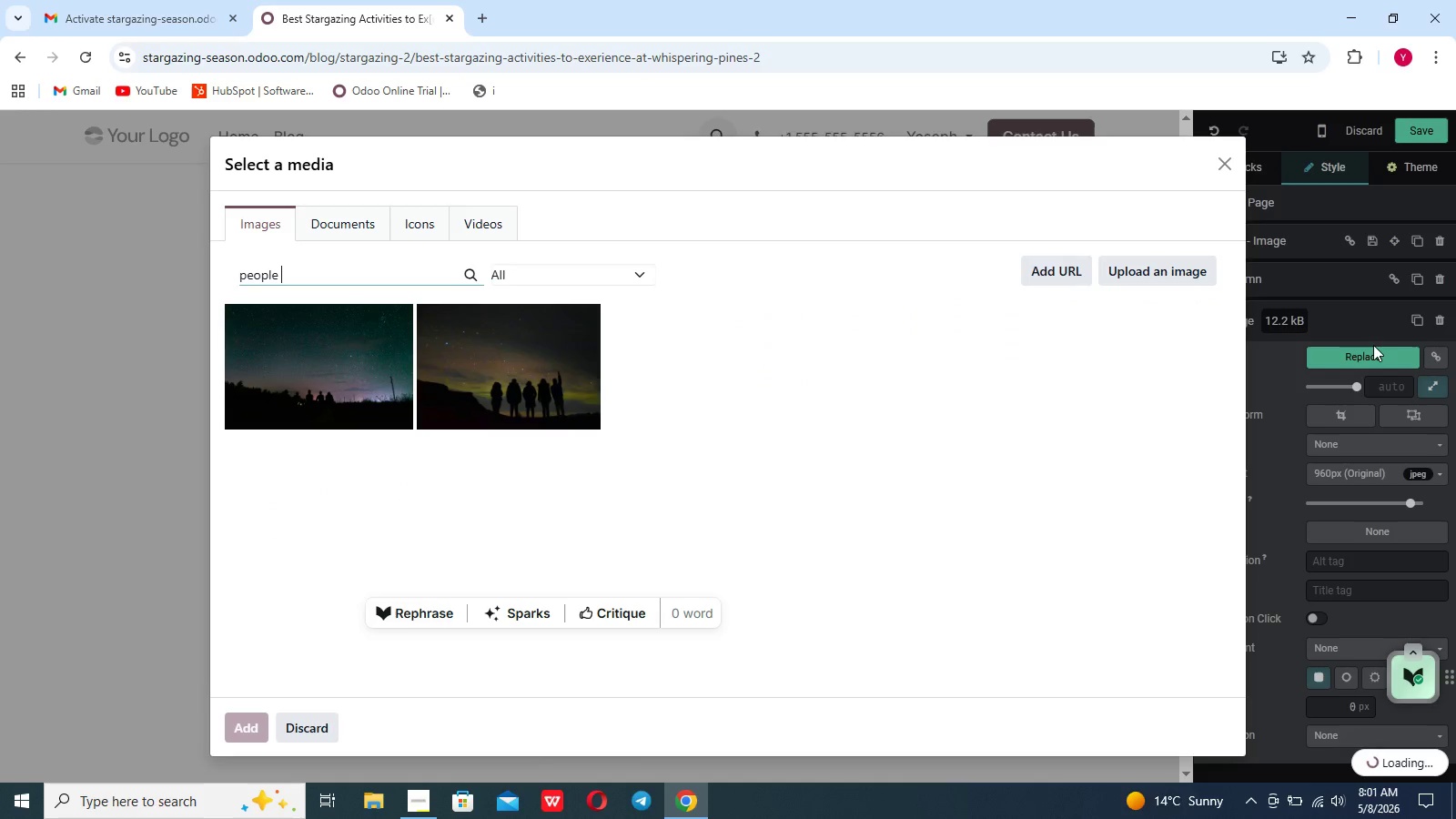 
type(using telescope camping)
 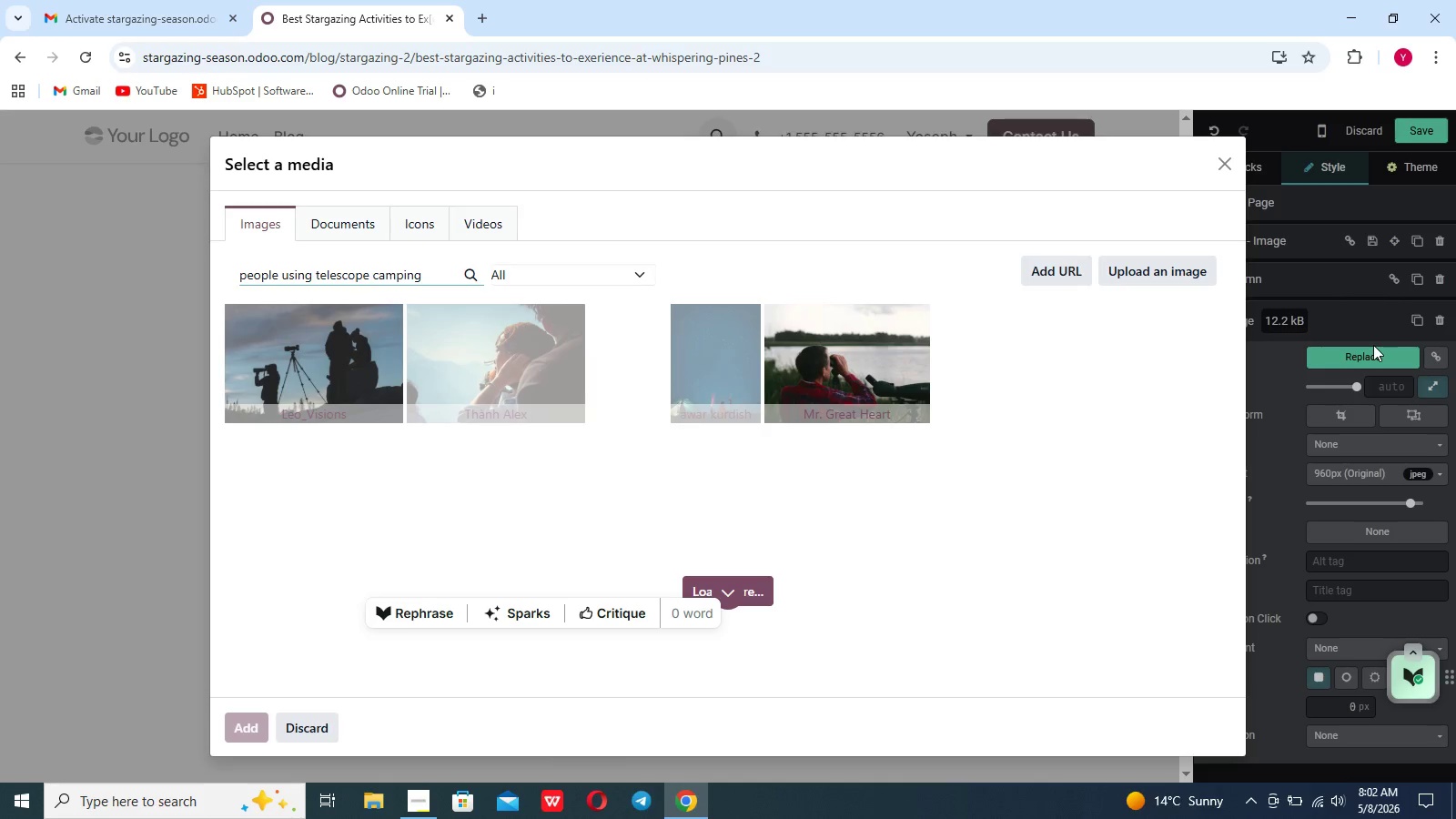 
wait(10.58)
 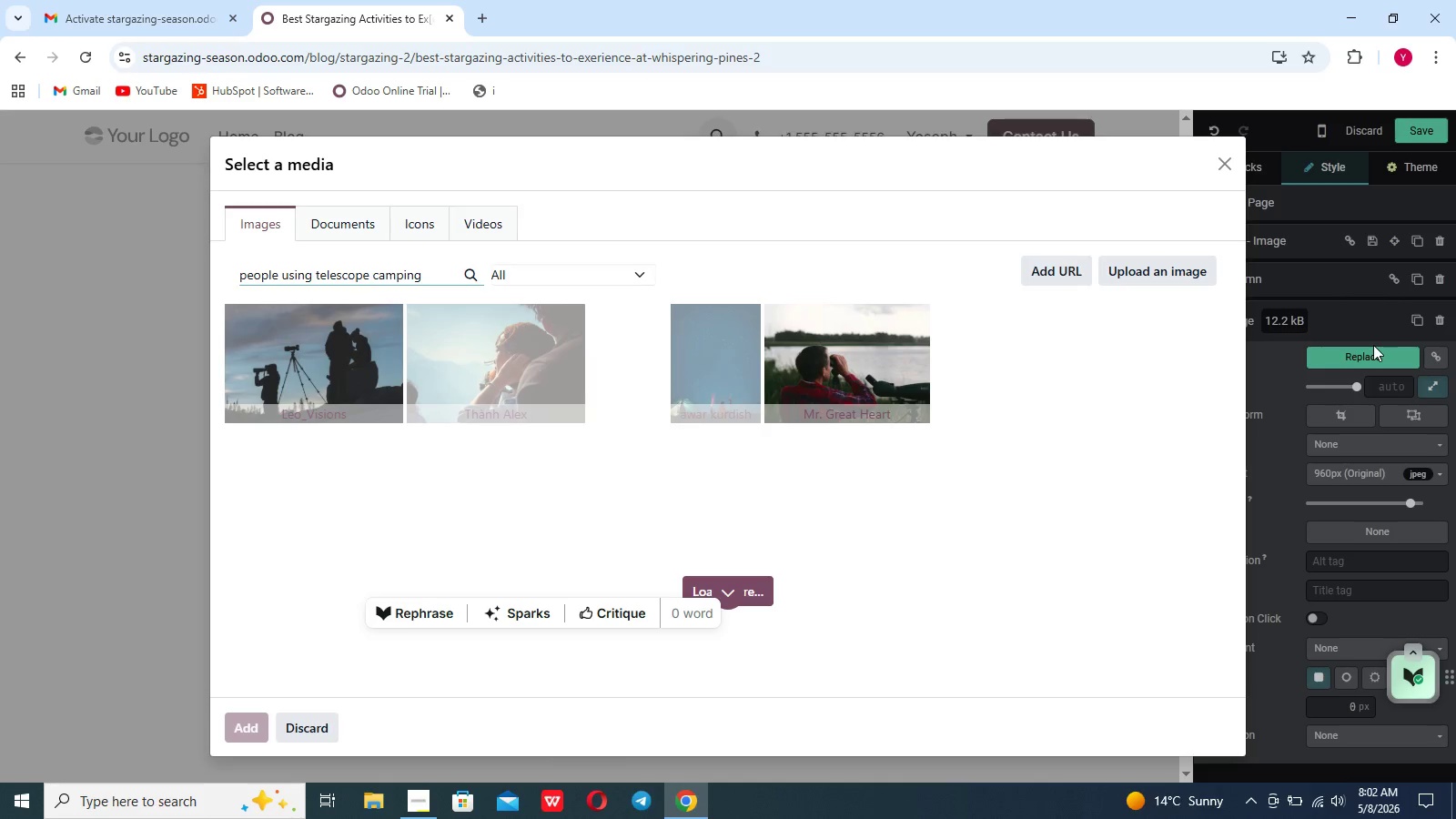 
left_click([357, 359])
 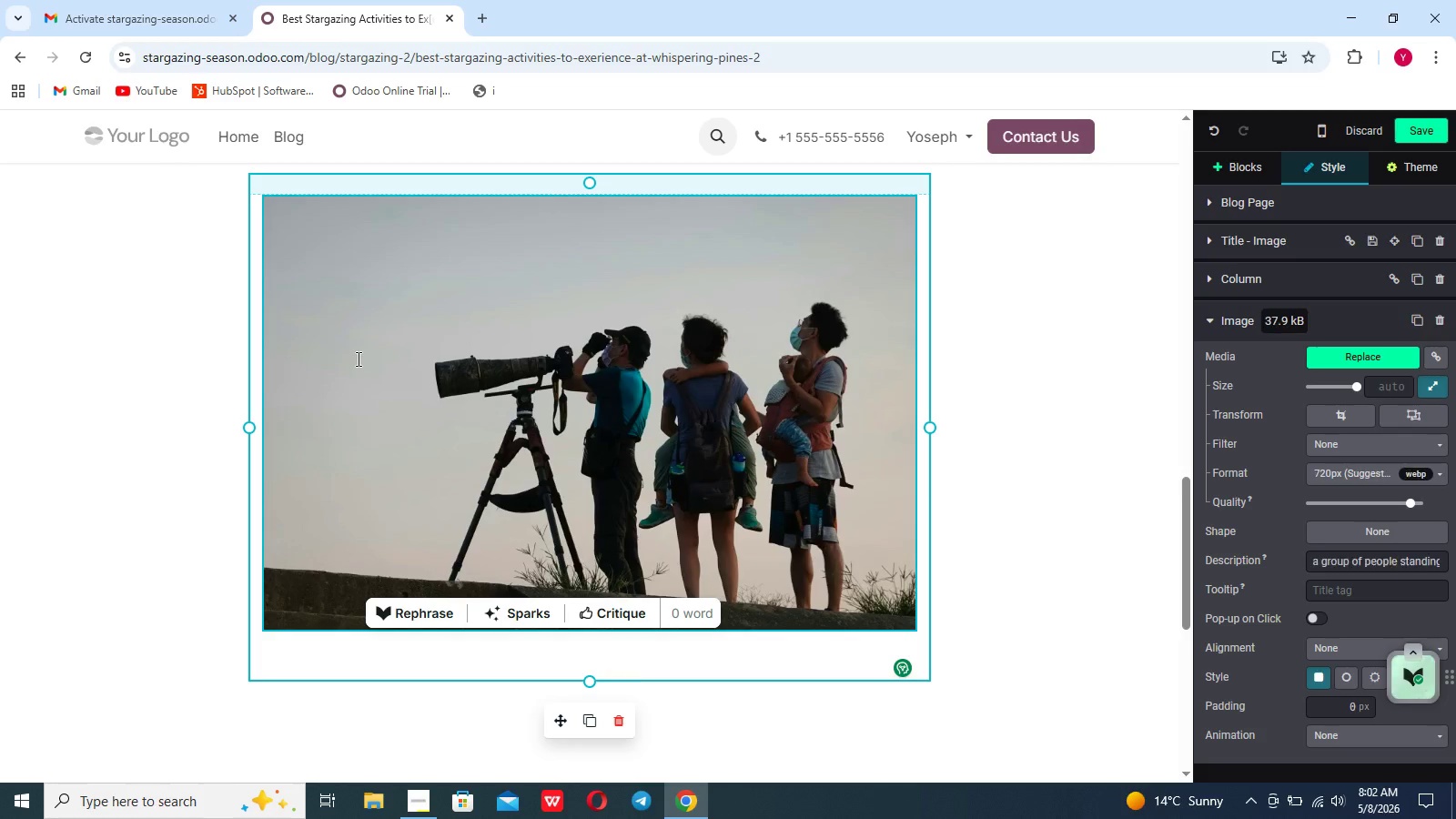 
wait(7.08)
 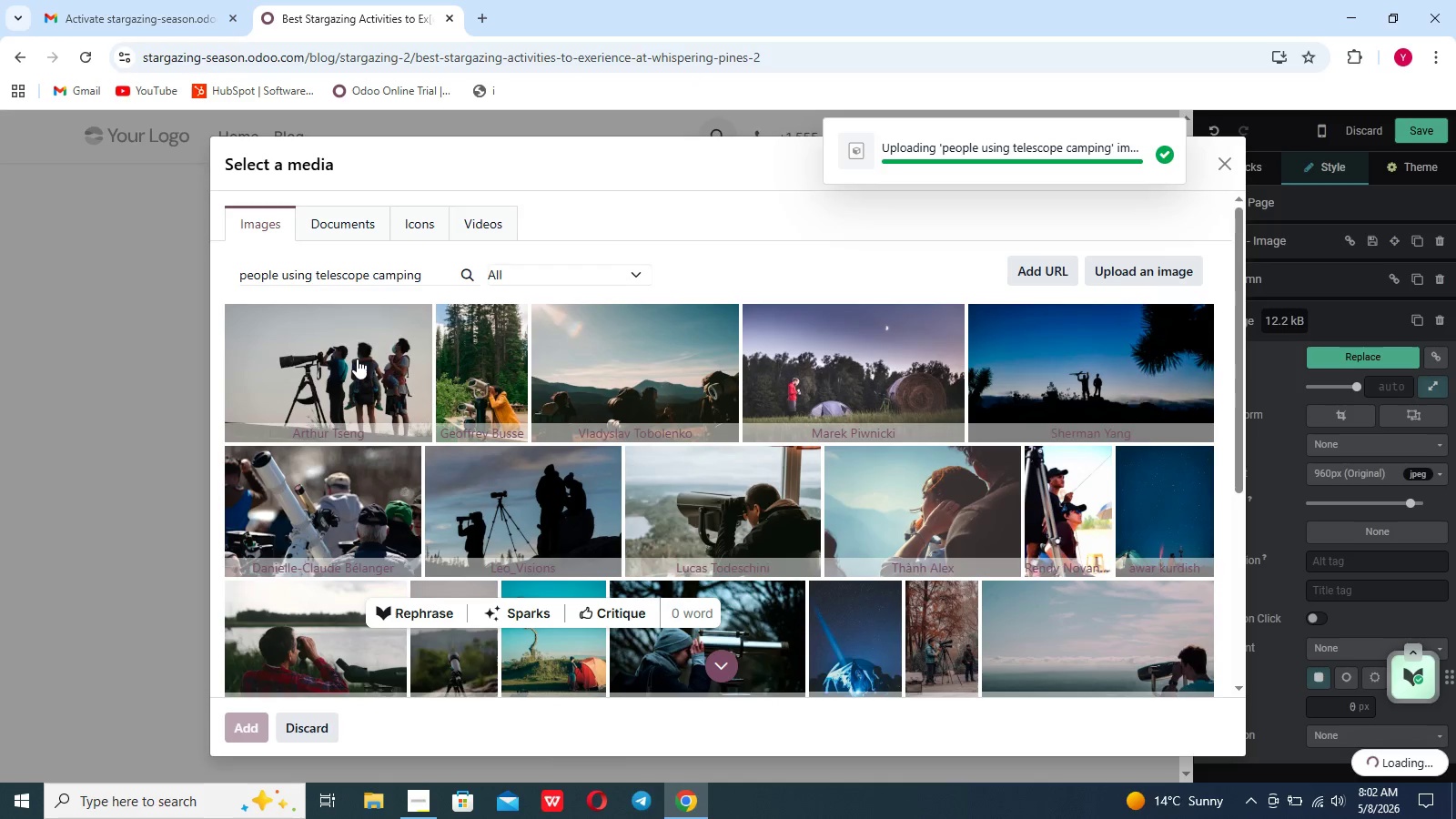 
left_click([1031, 458])
 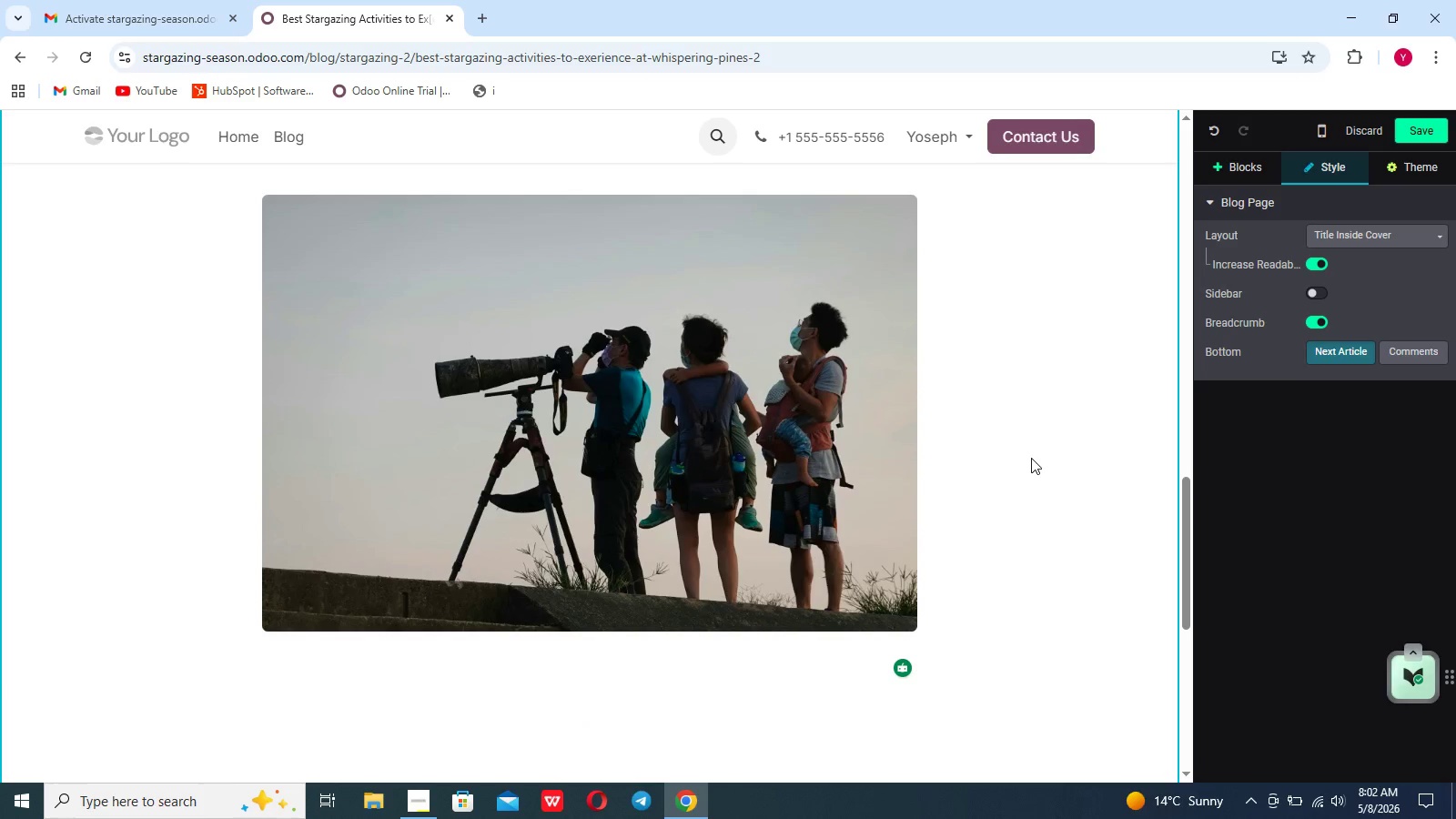 
scroll: coordinate [1031, 458], scroll_direction: down, amount: 9.0
 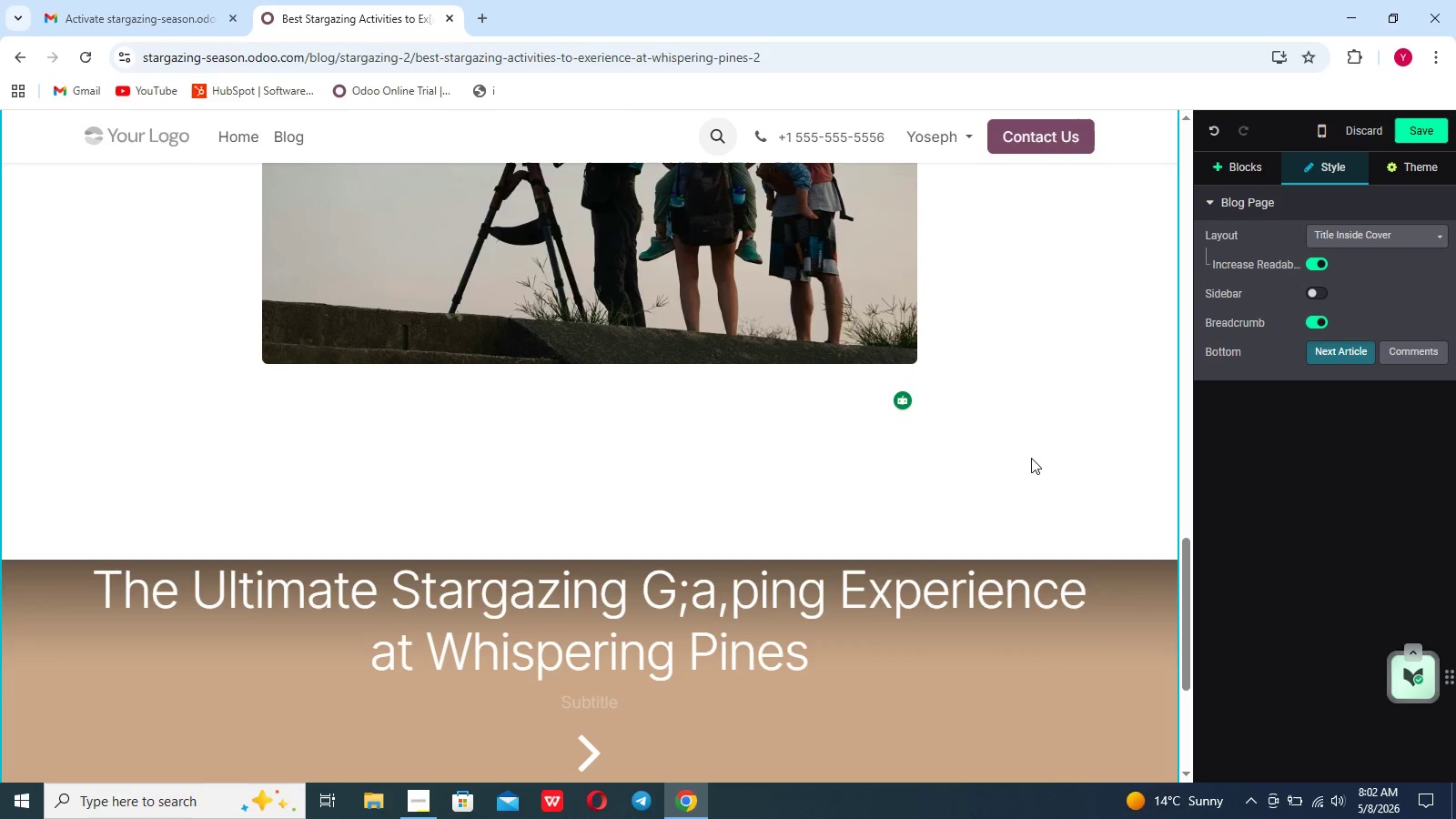 
wait(9.04)
 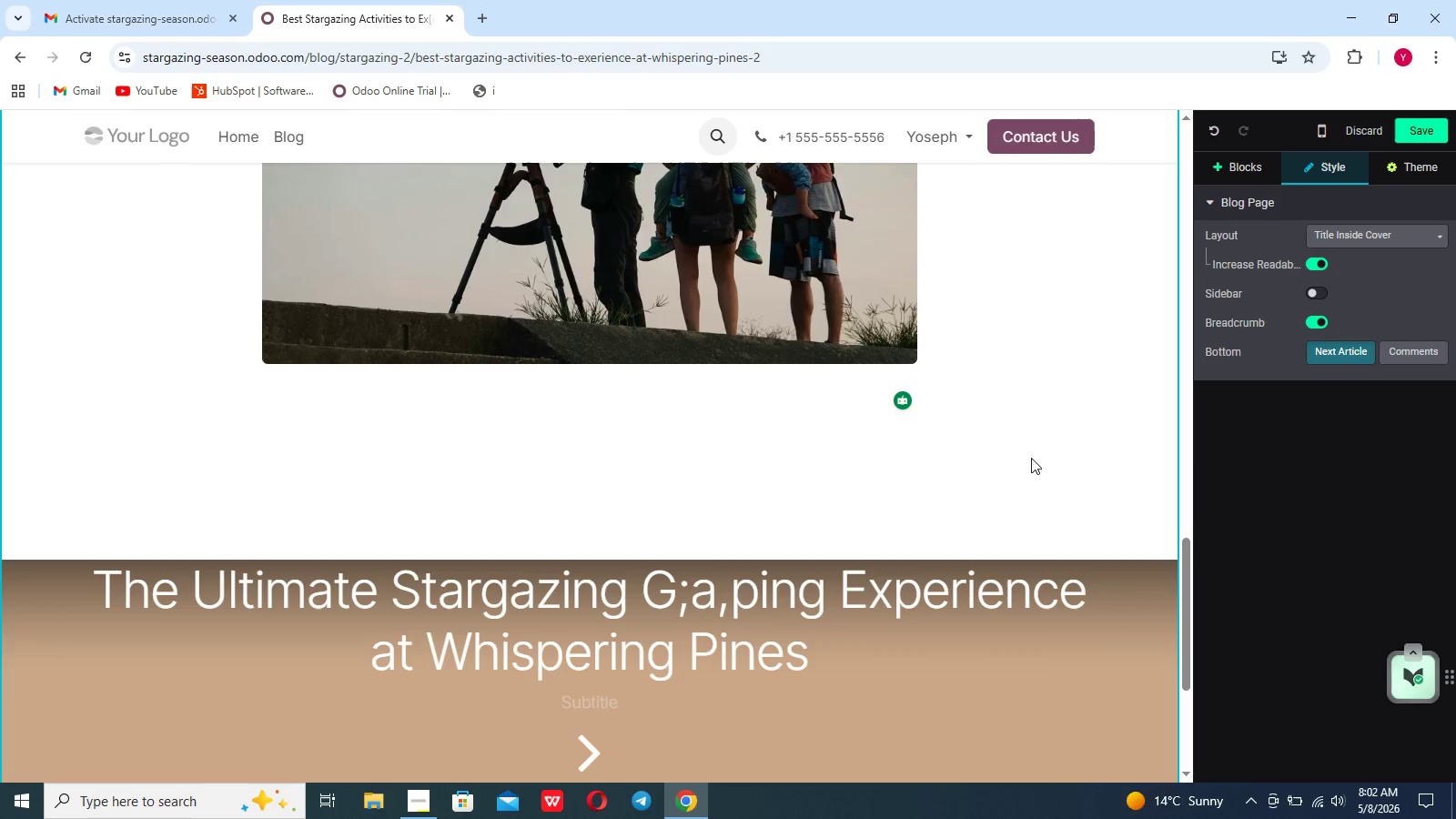 
left_click([622, 391])
 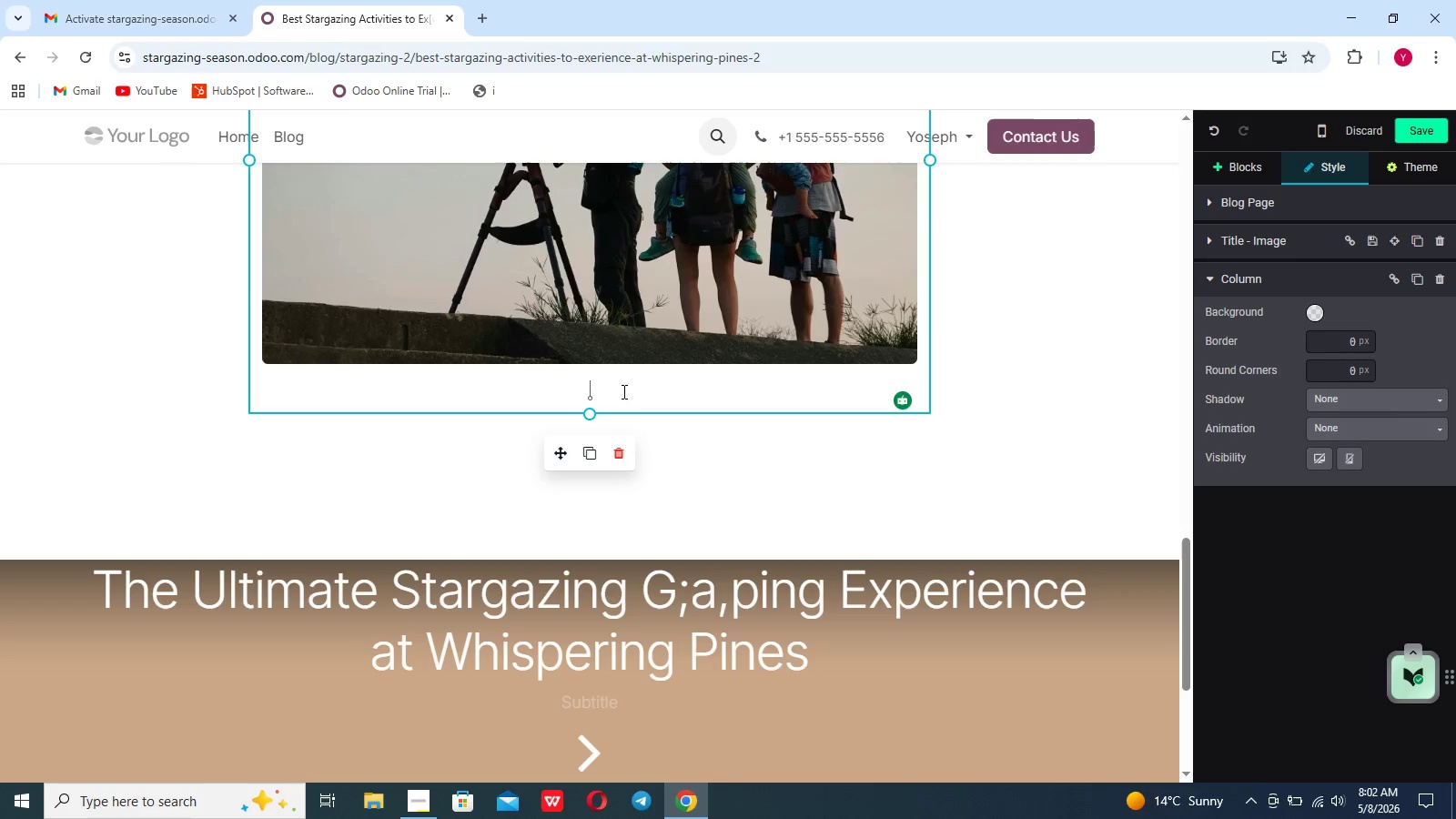 
type(Guests enjoying guided telescope viewing beneath the stars)
 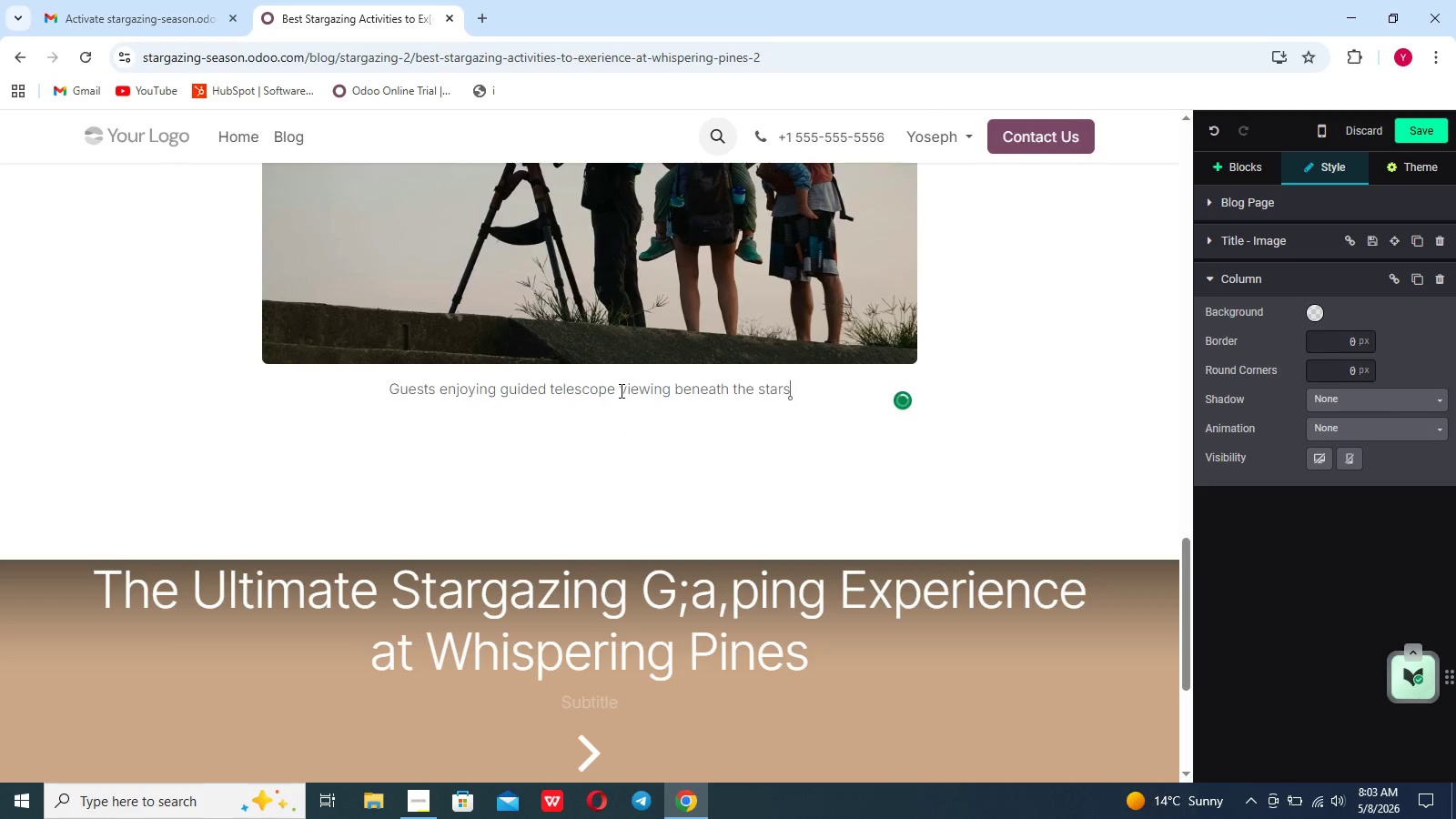 
scroll: coordinate [620, 390], scroll_direction: up, amount: 8.0
 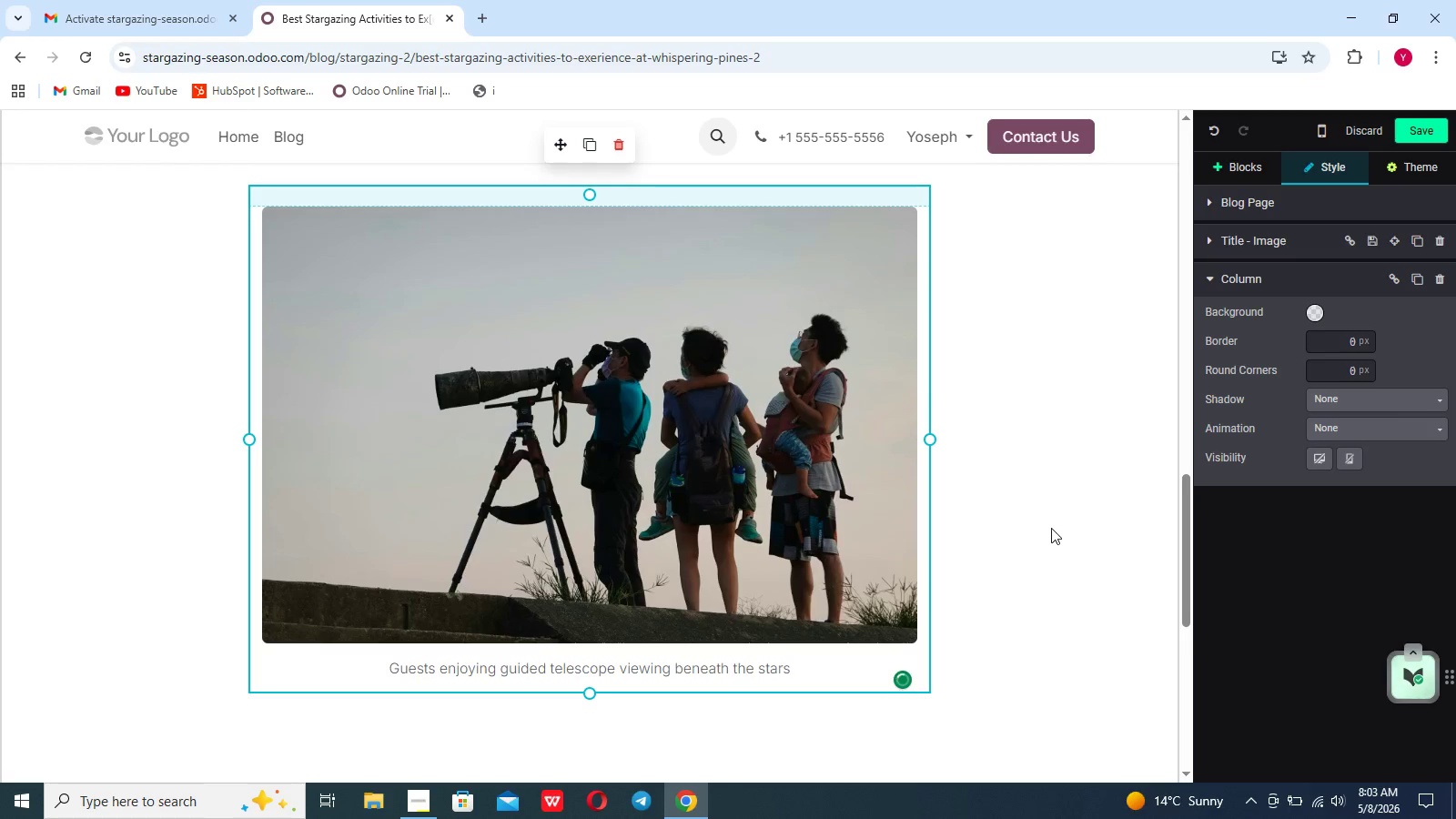 
scroll: coordinate [1051, 528], scroll_direction: down, amount: 3.0
 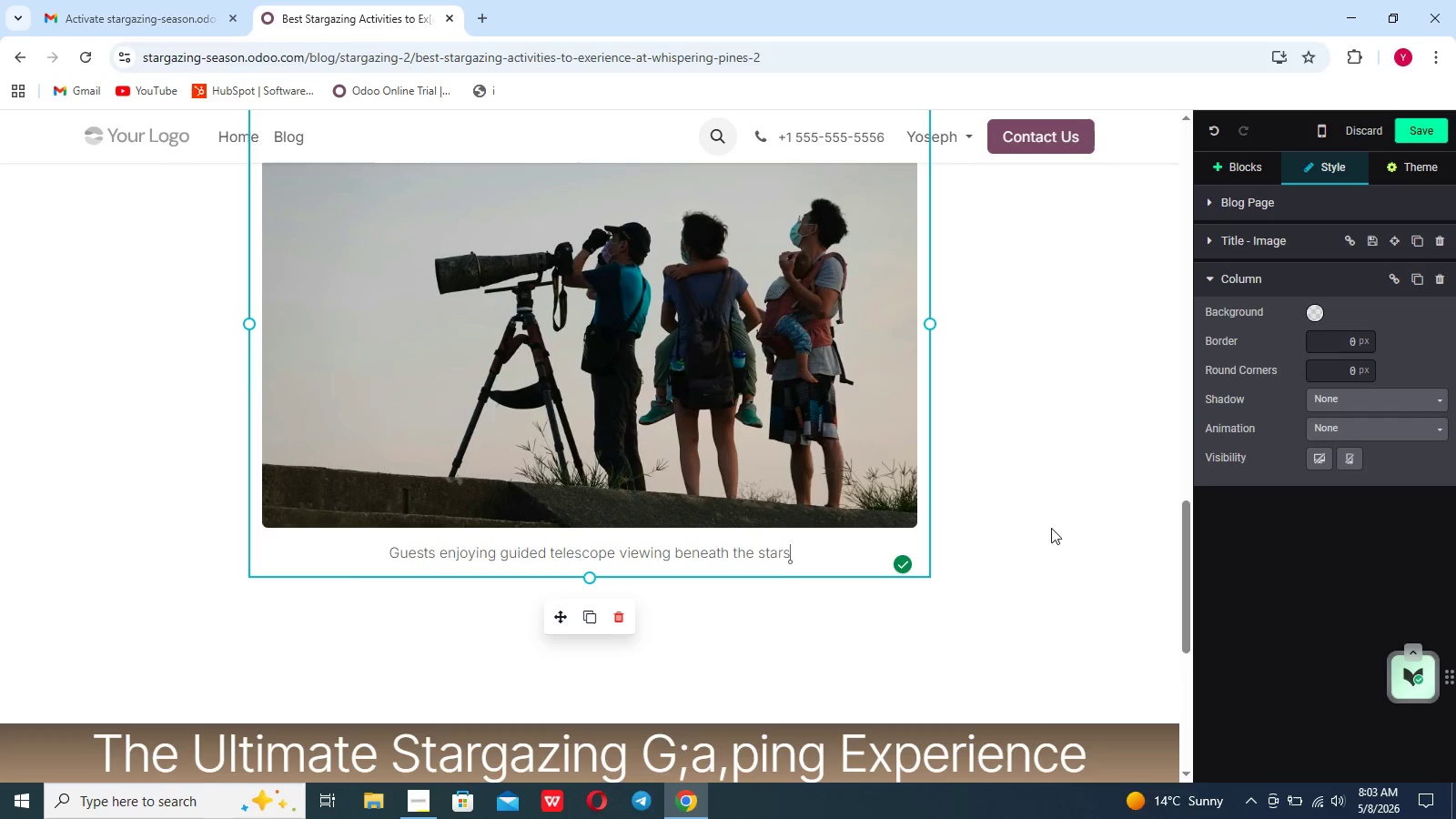 
wait(9.69)
 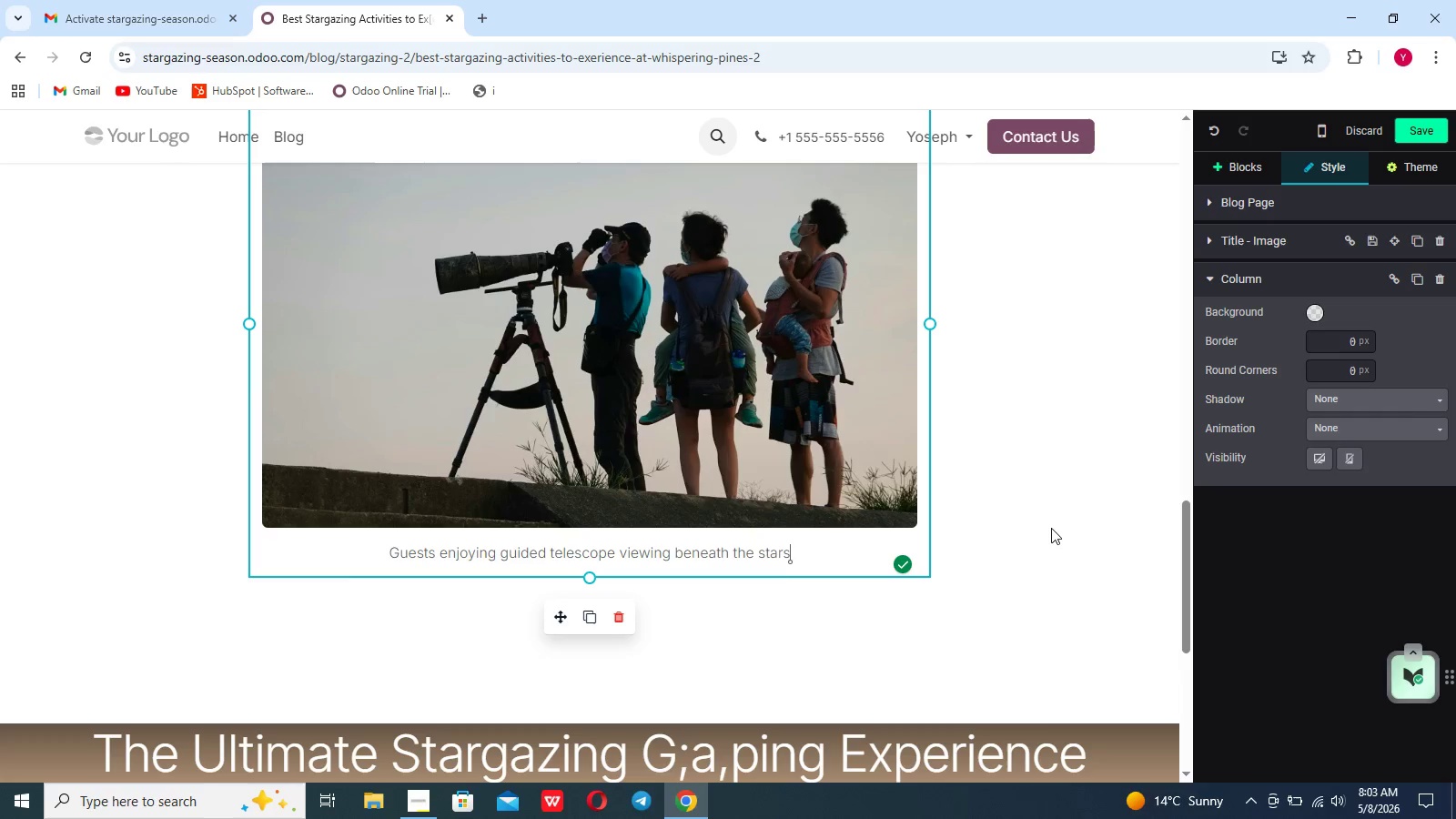 
left_click_drag(start_coordinate=[1259, 172], to_coordinate=[1262, 167])
 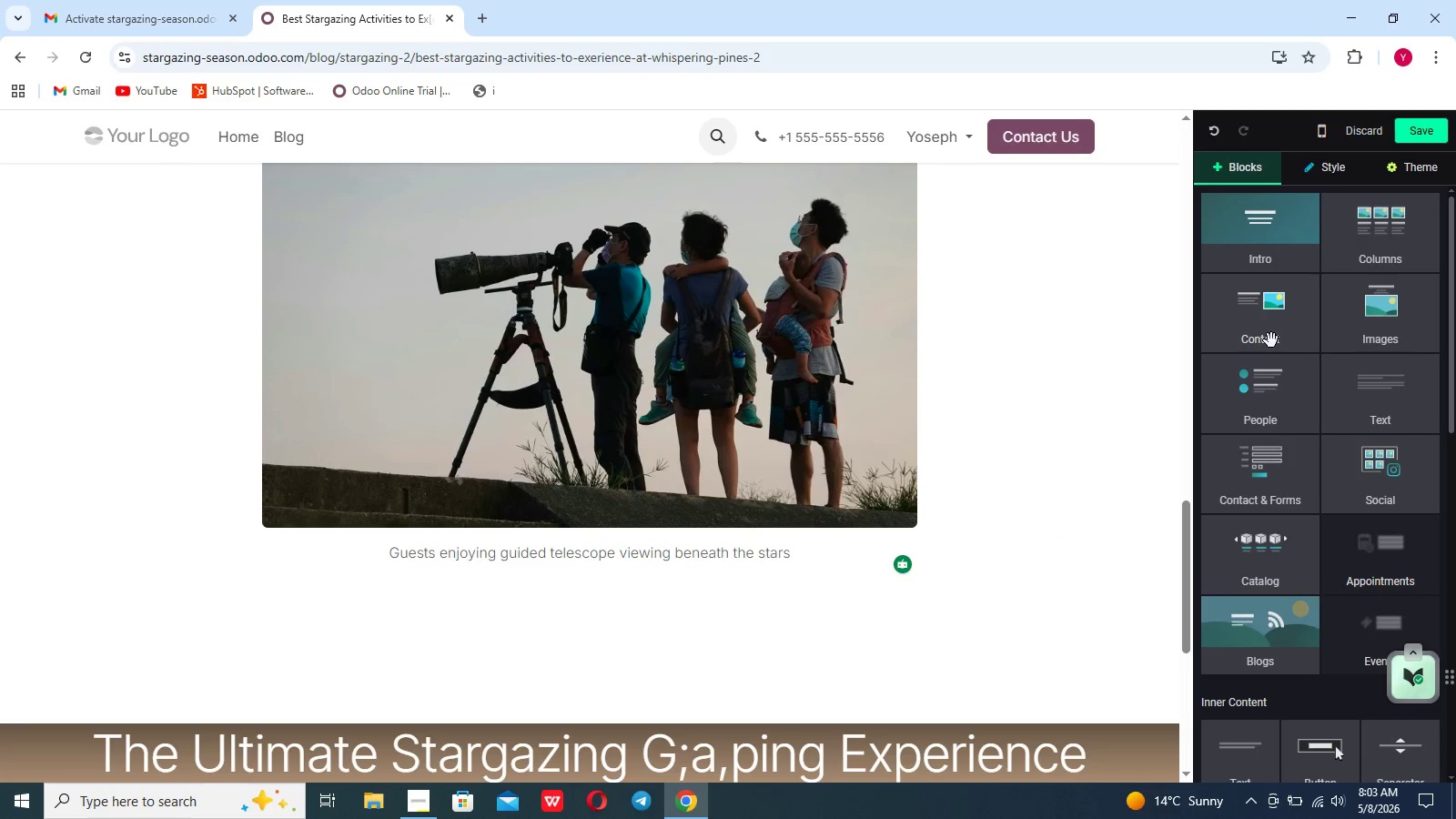 
left_click([1271, 340])
 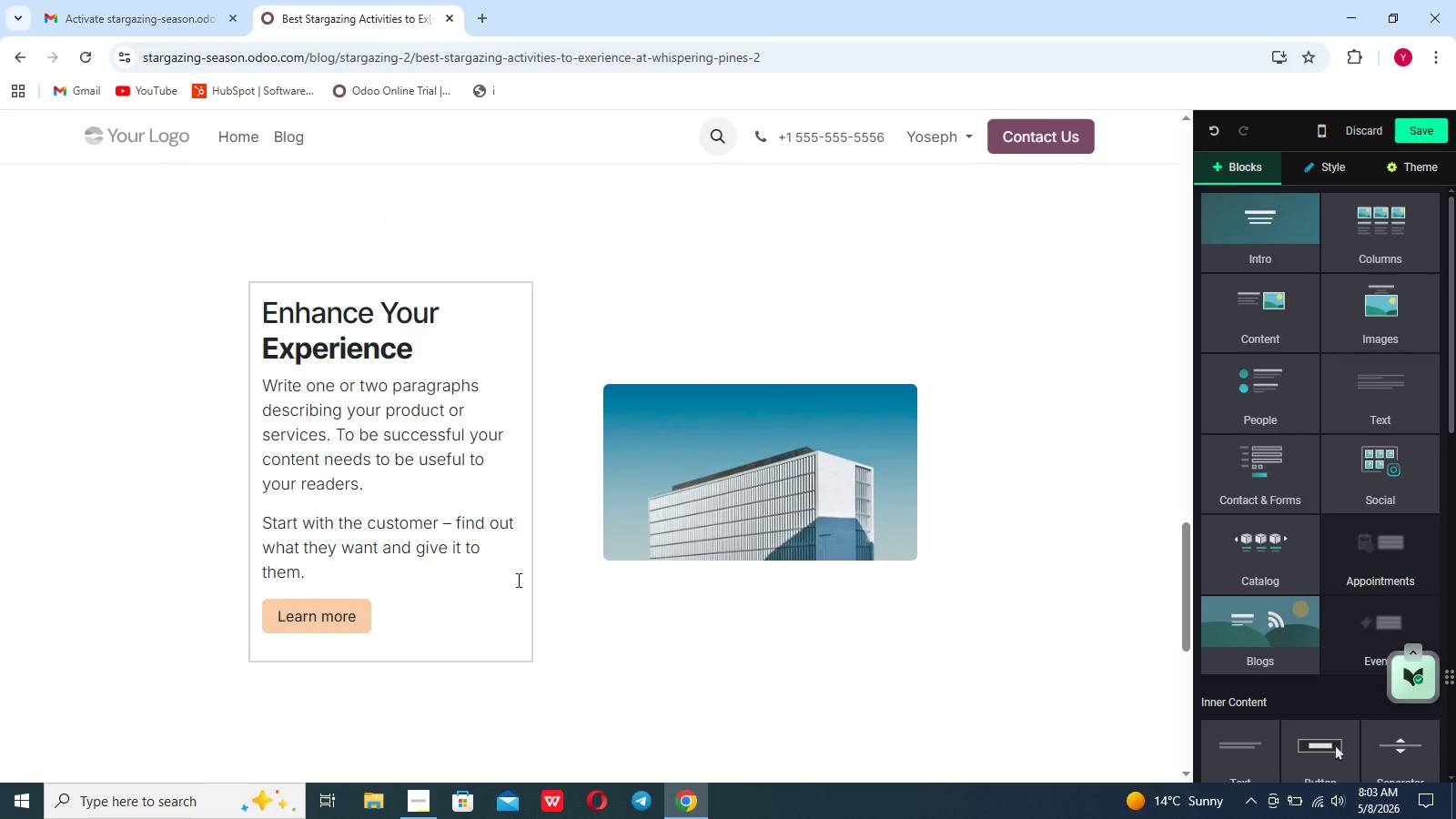 
wait(8.67)
 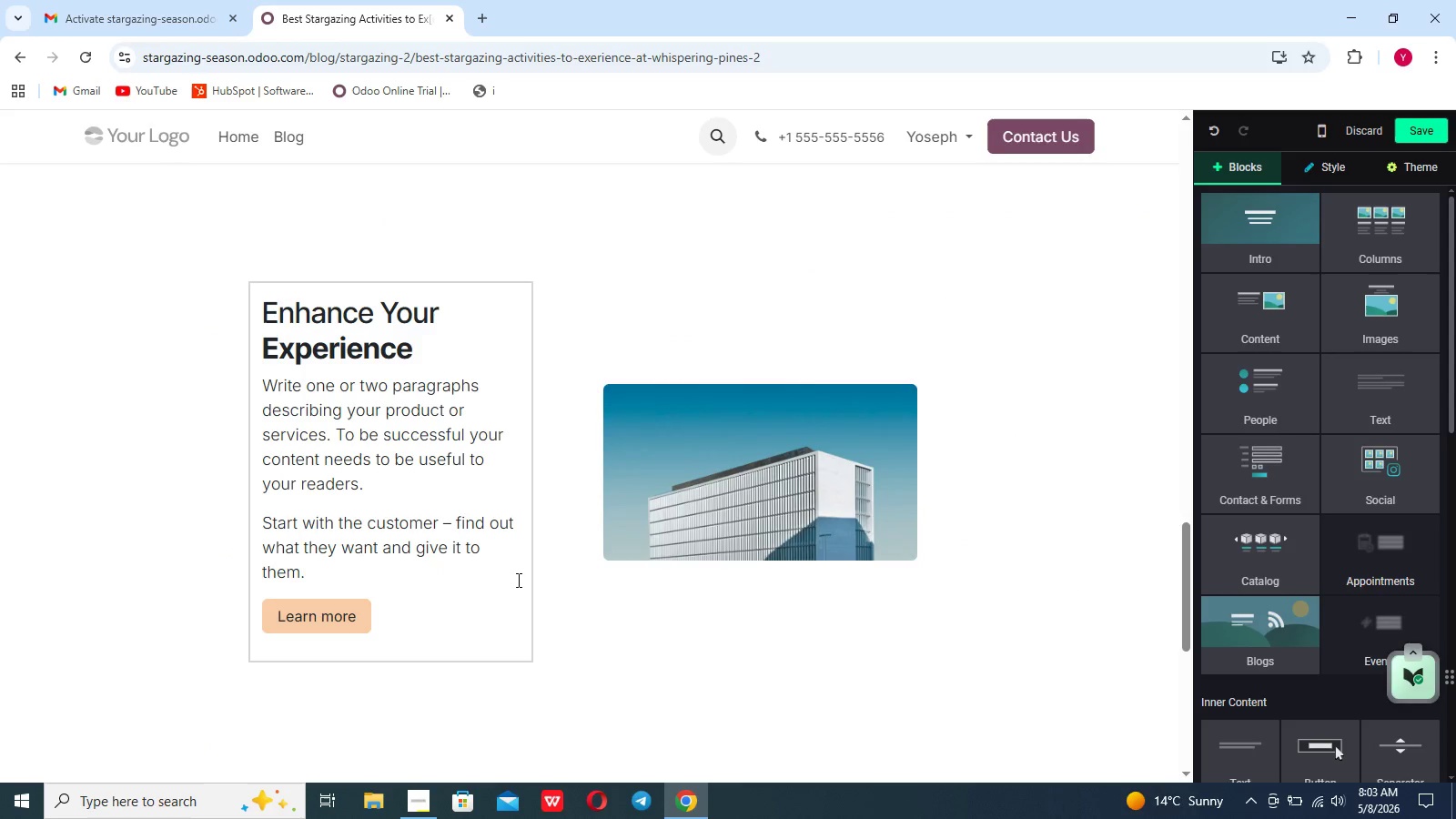 
left_click_drag(start_coordinate=[420, 647], to_coordinate=[254, 328])
 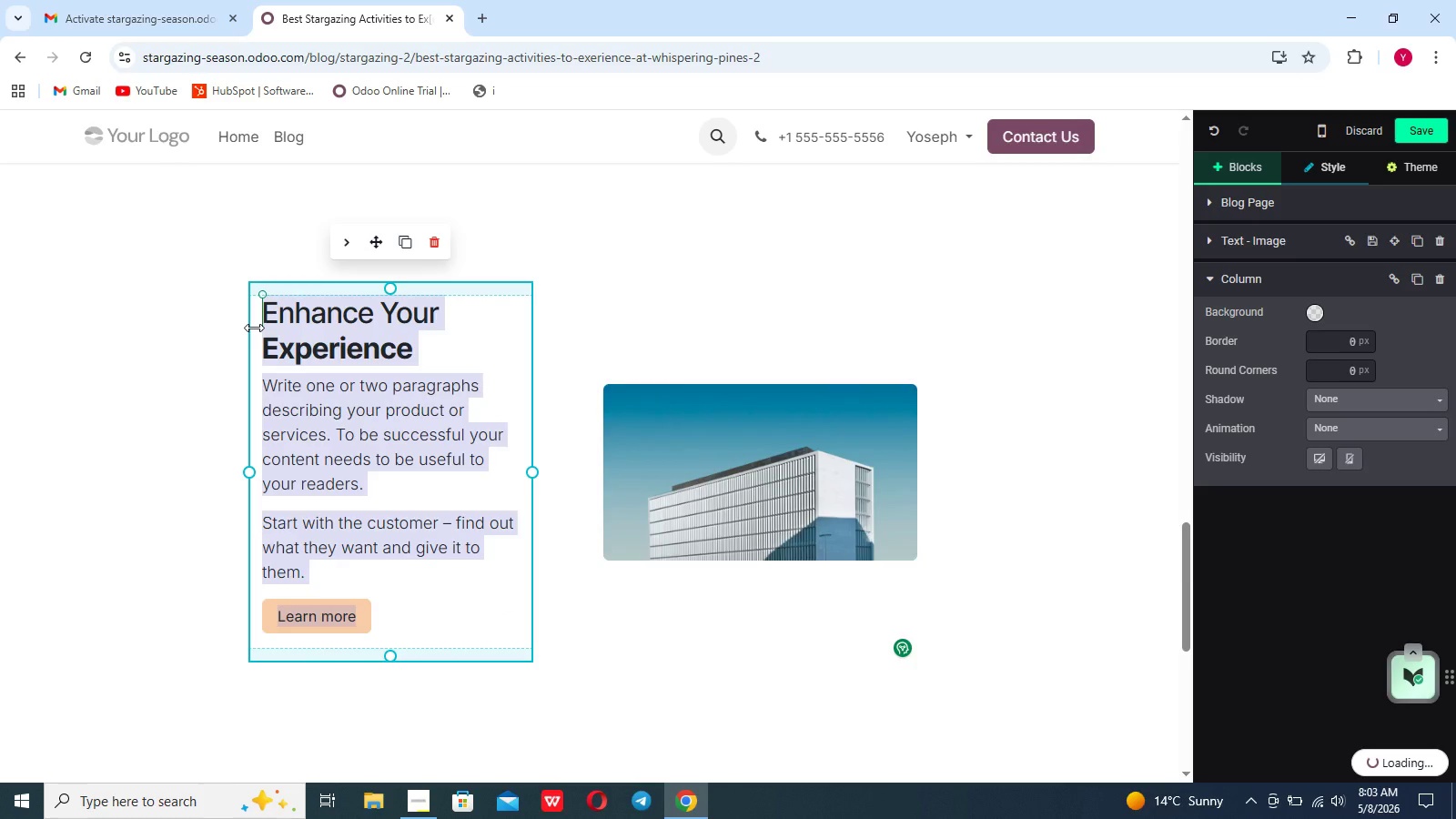 
key(Backspace)
type(Guided )
 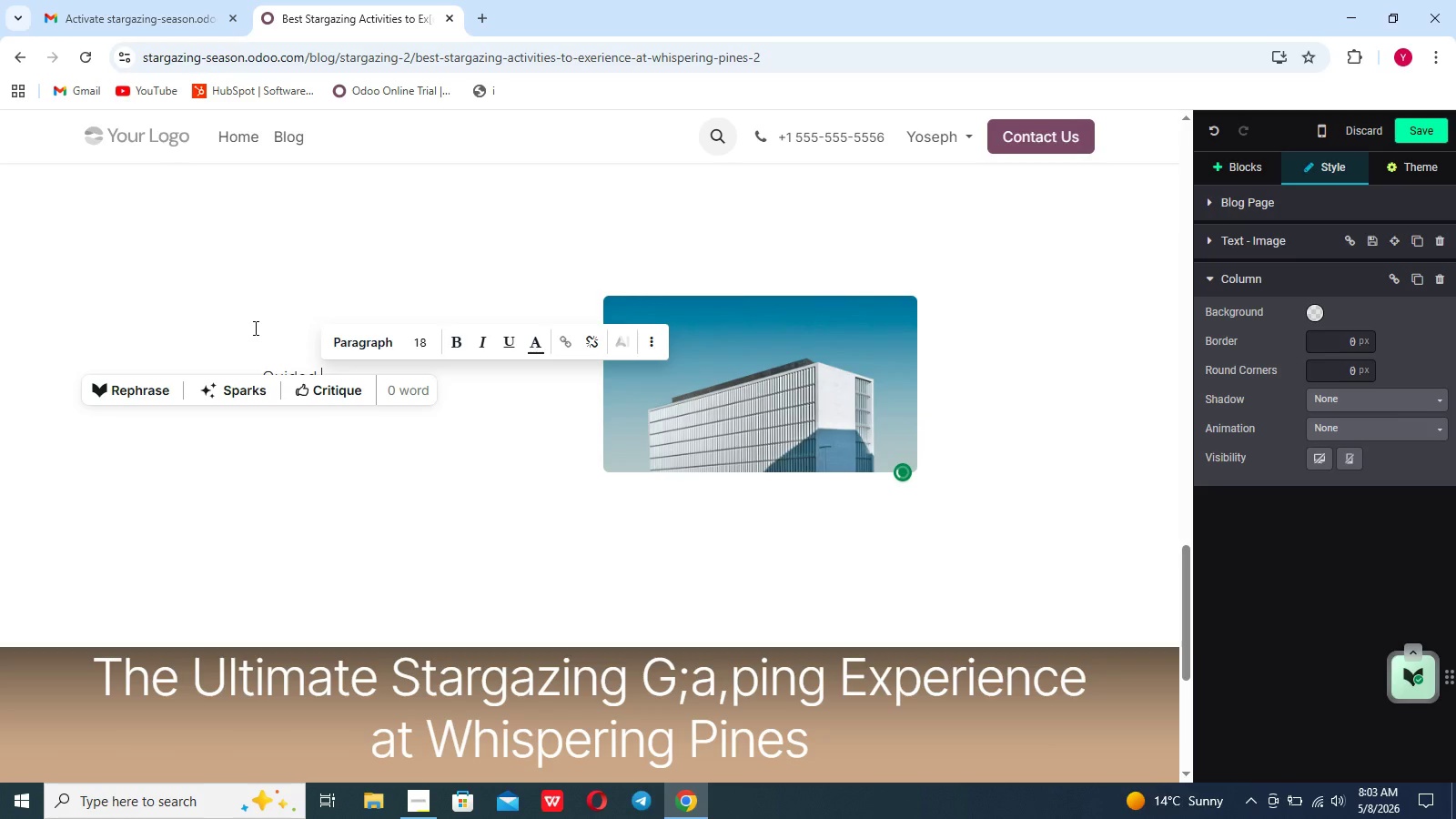 
 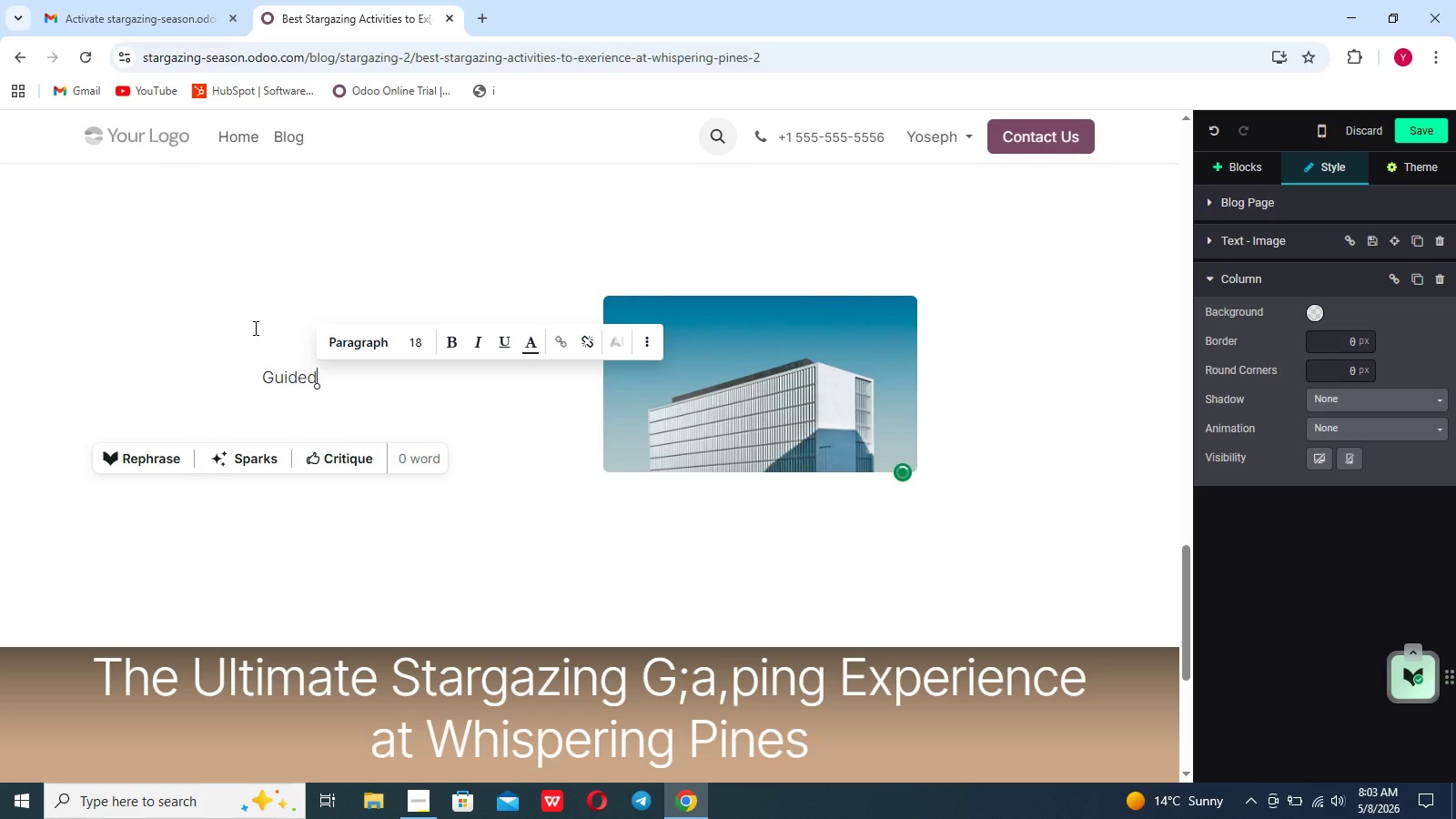 
hold_key(key=Break, duration=0.48)
 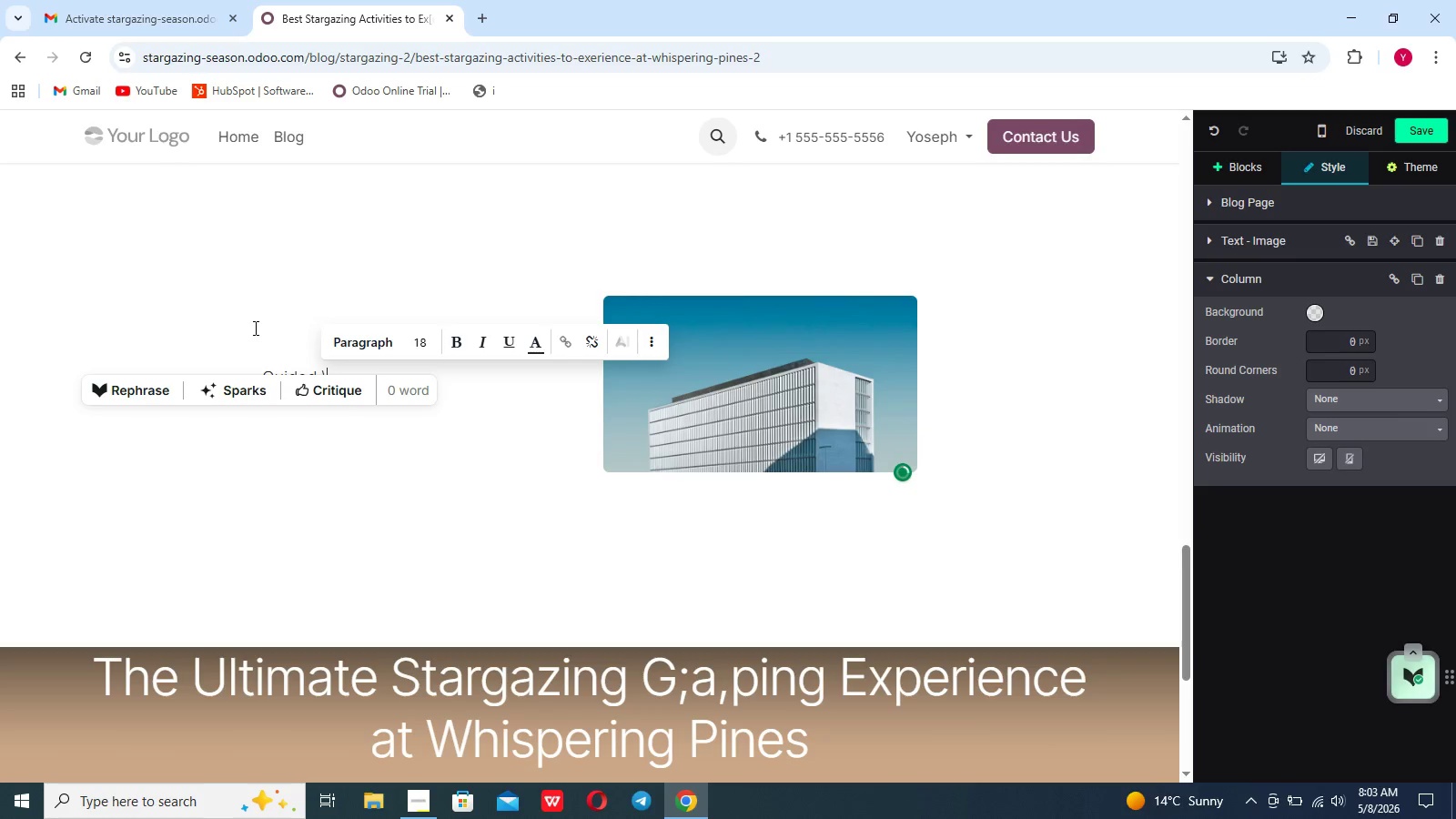 
key(Backspace)
type(Conste)
 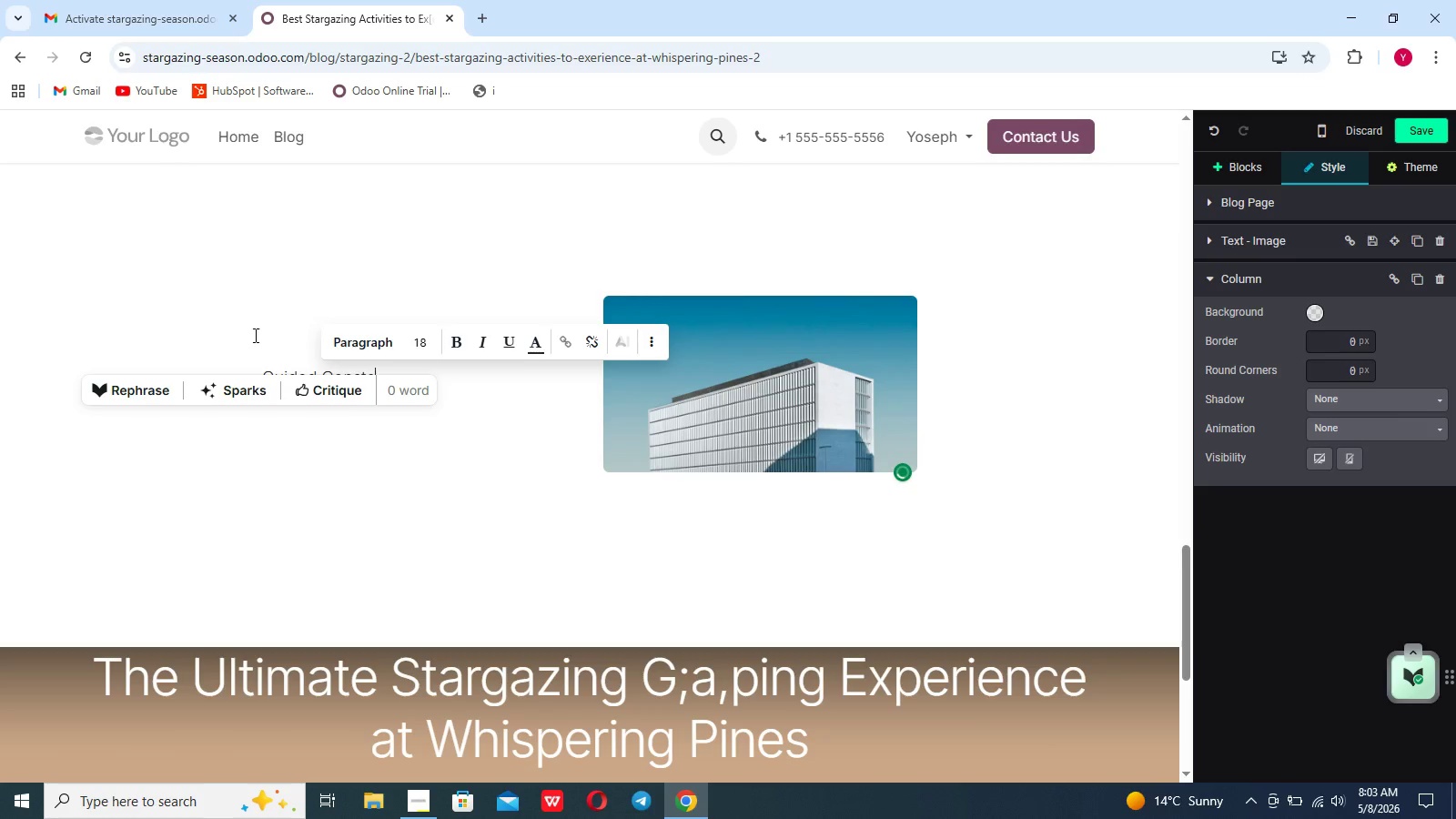 
type(llation Tours)
 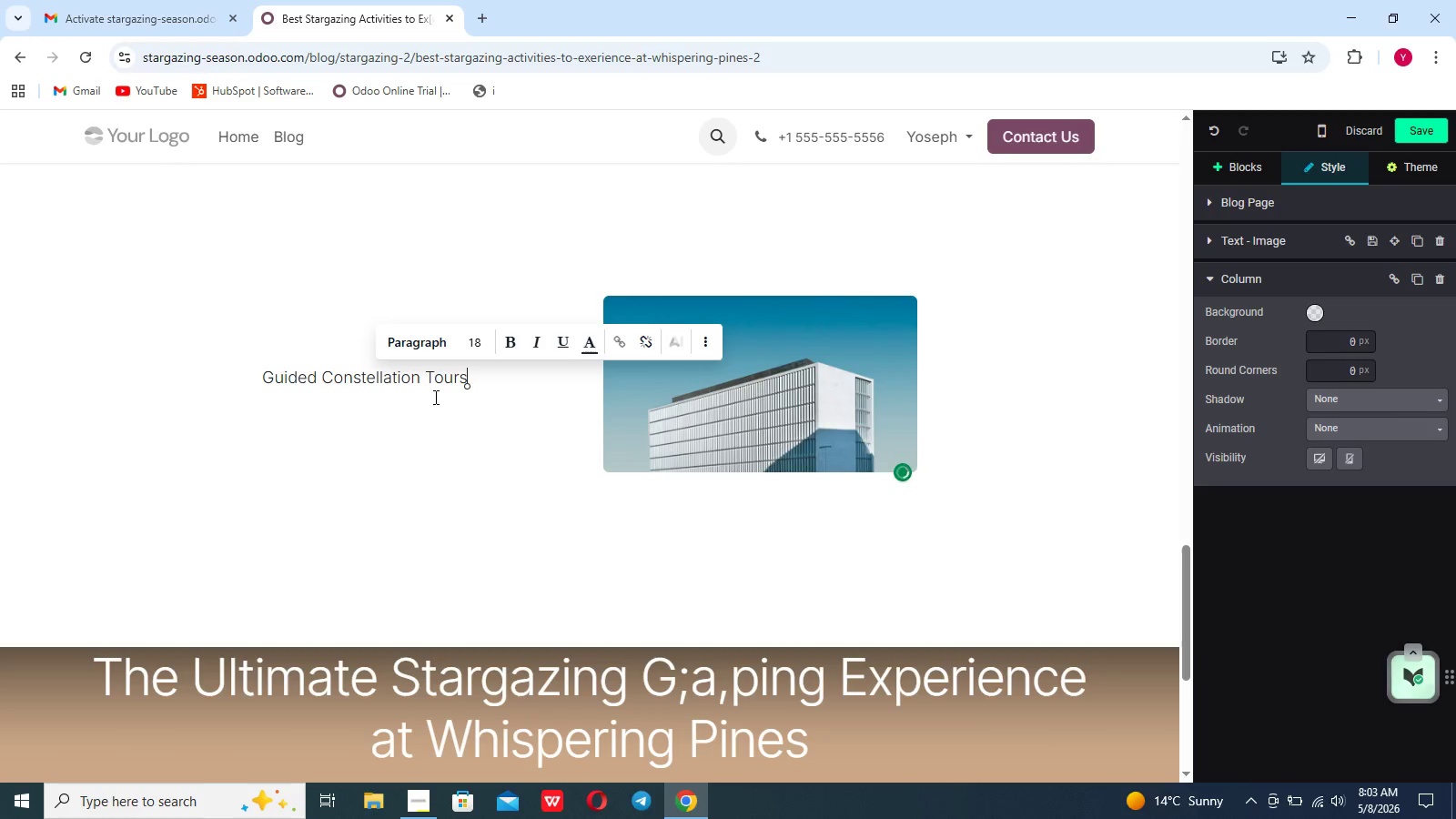 
left_click_drag(start_coordinate=[470, 378], to_coordinate=[228, 400])
 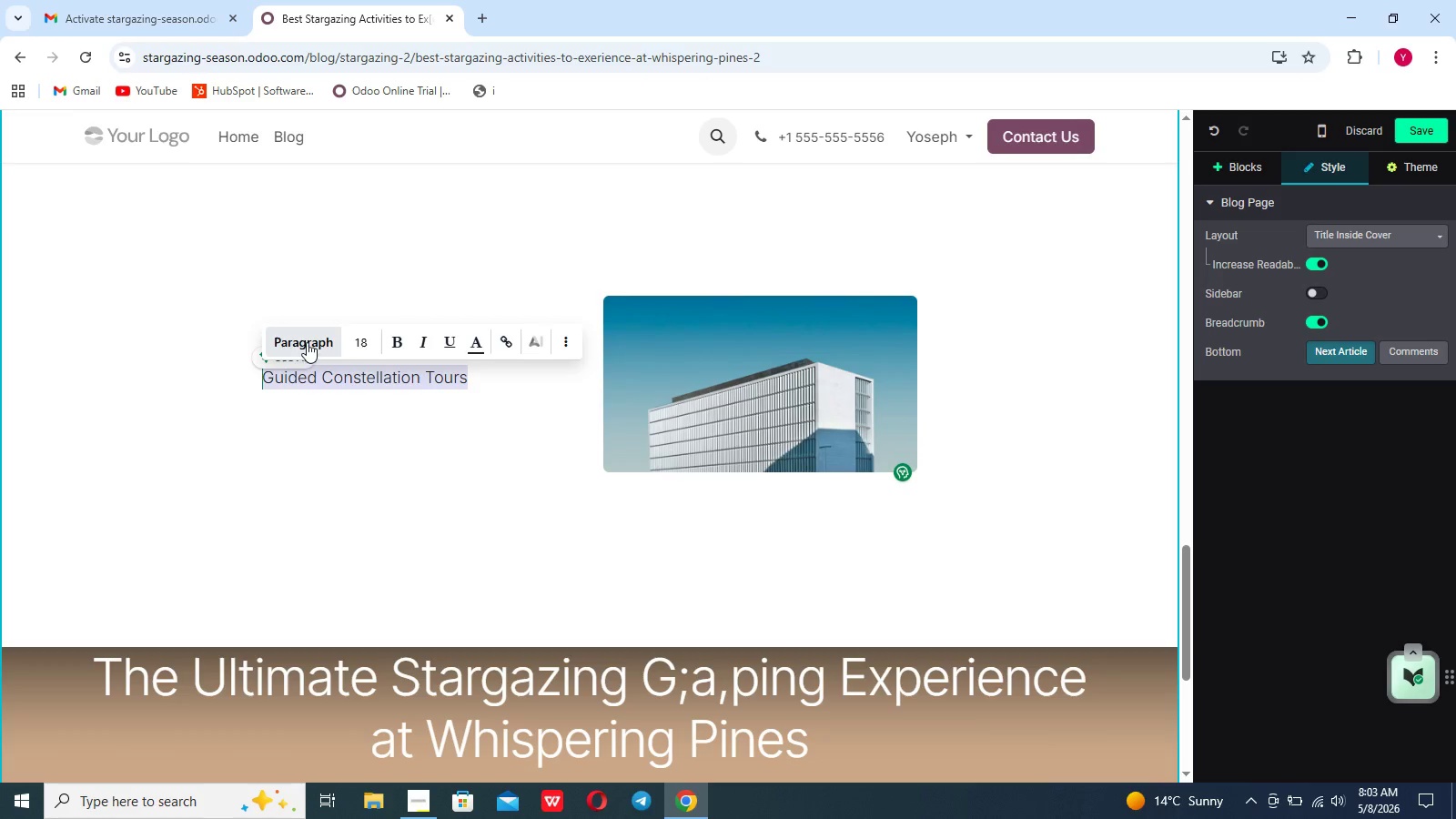 
left_click([307, 342])
 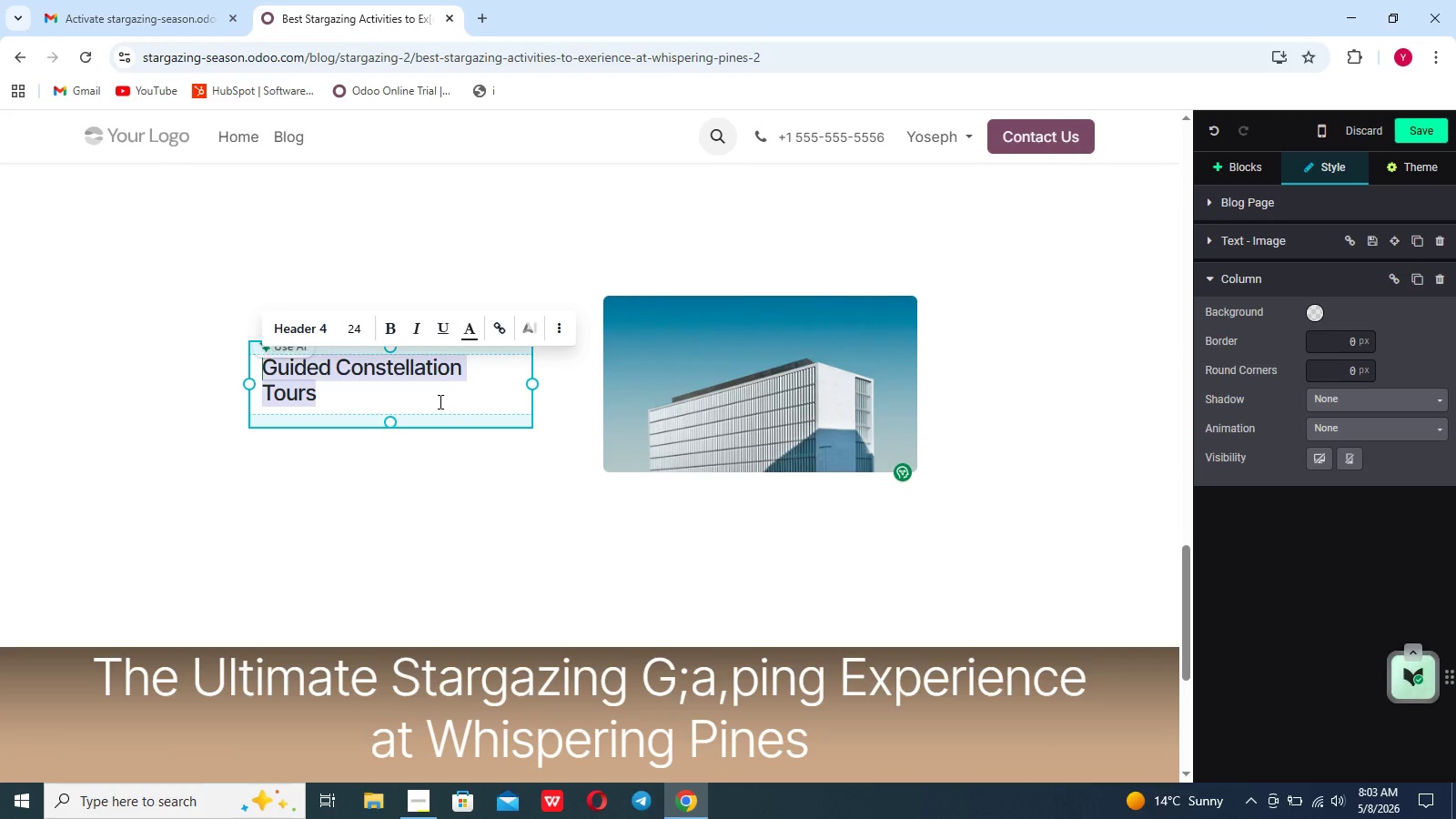 
left_click([408, 399])
 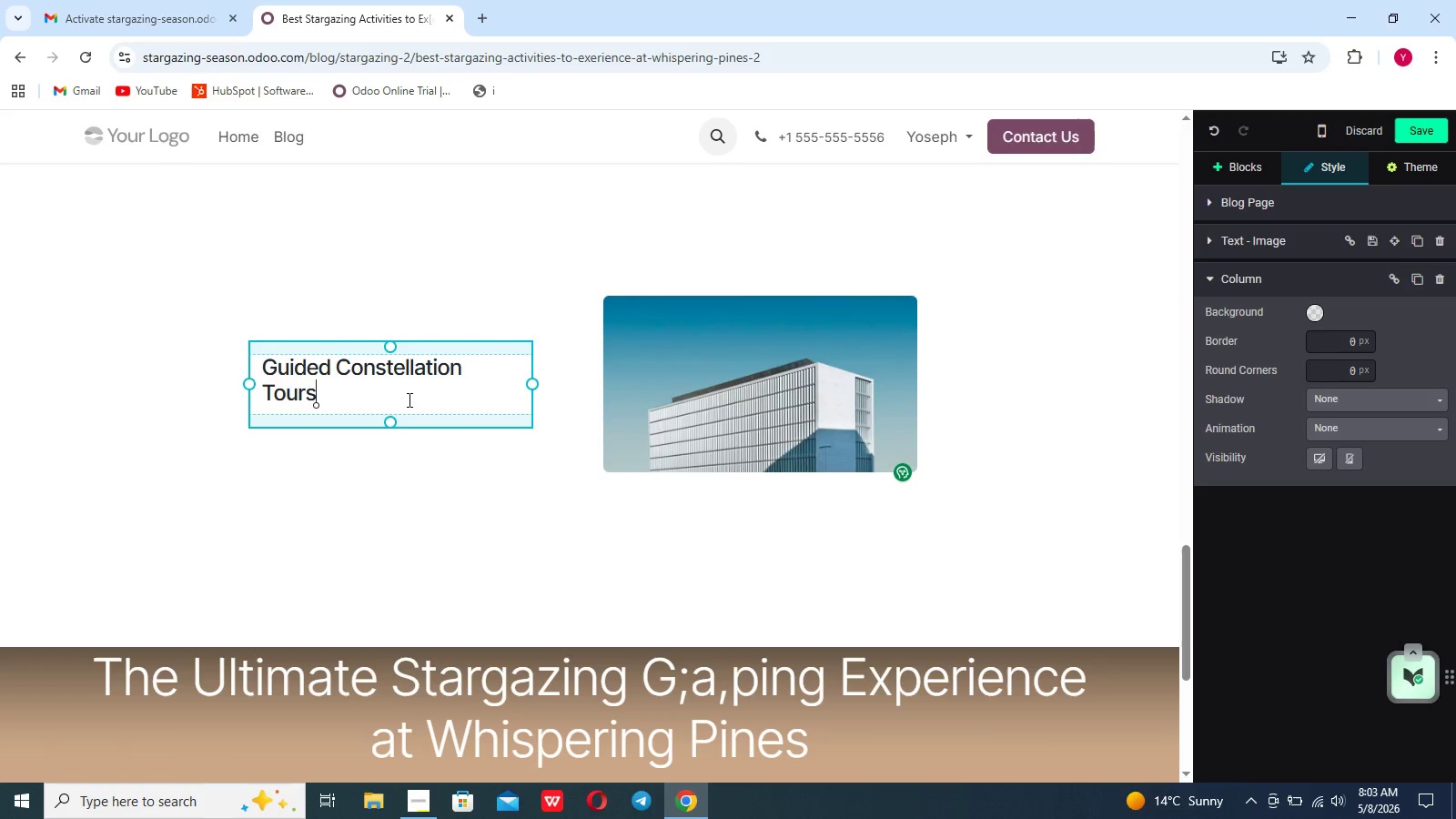 
key(Enter)
 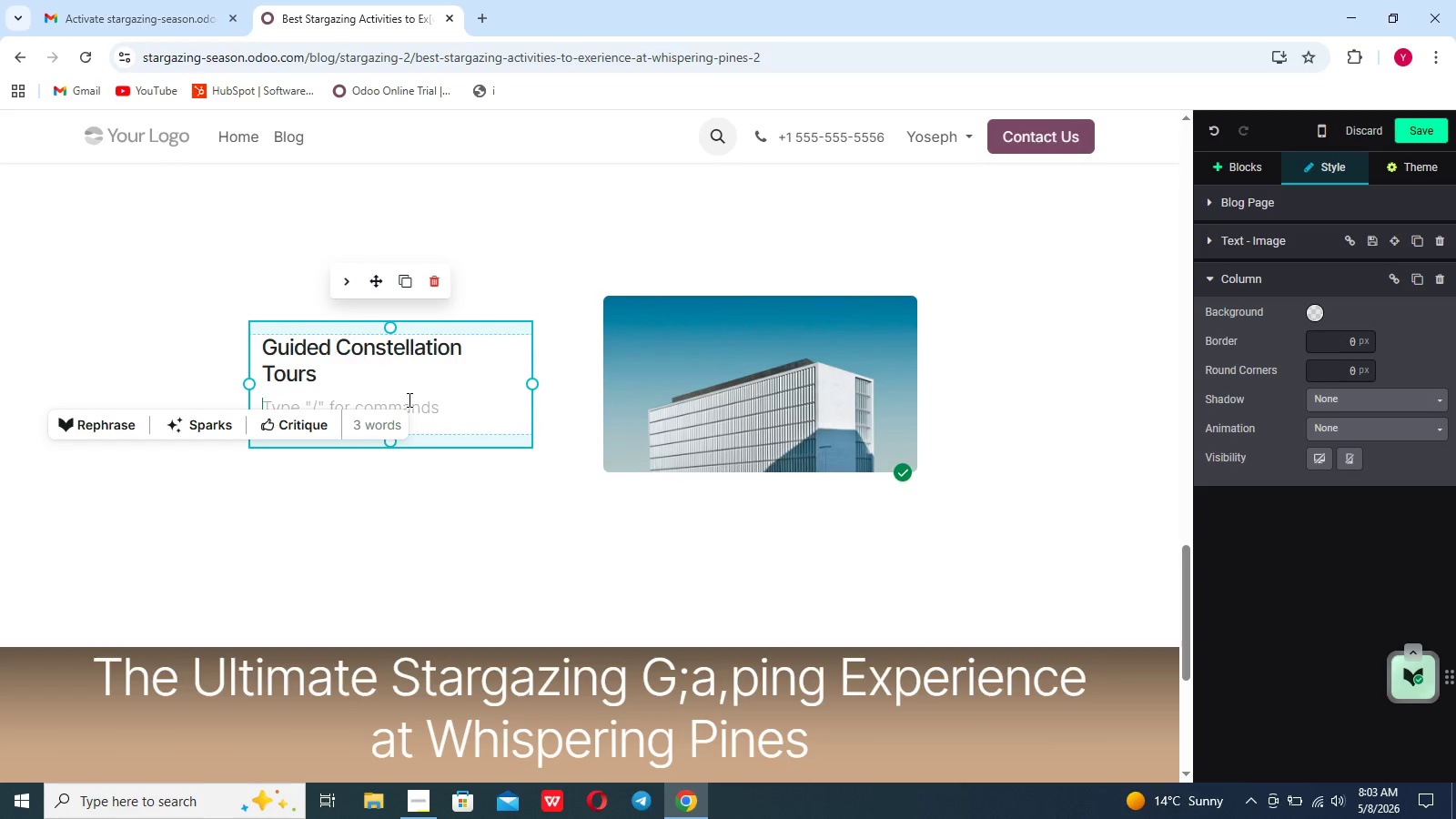 
wait(8.36)
 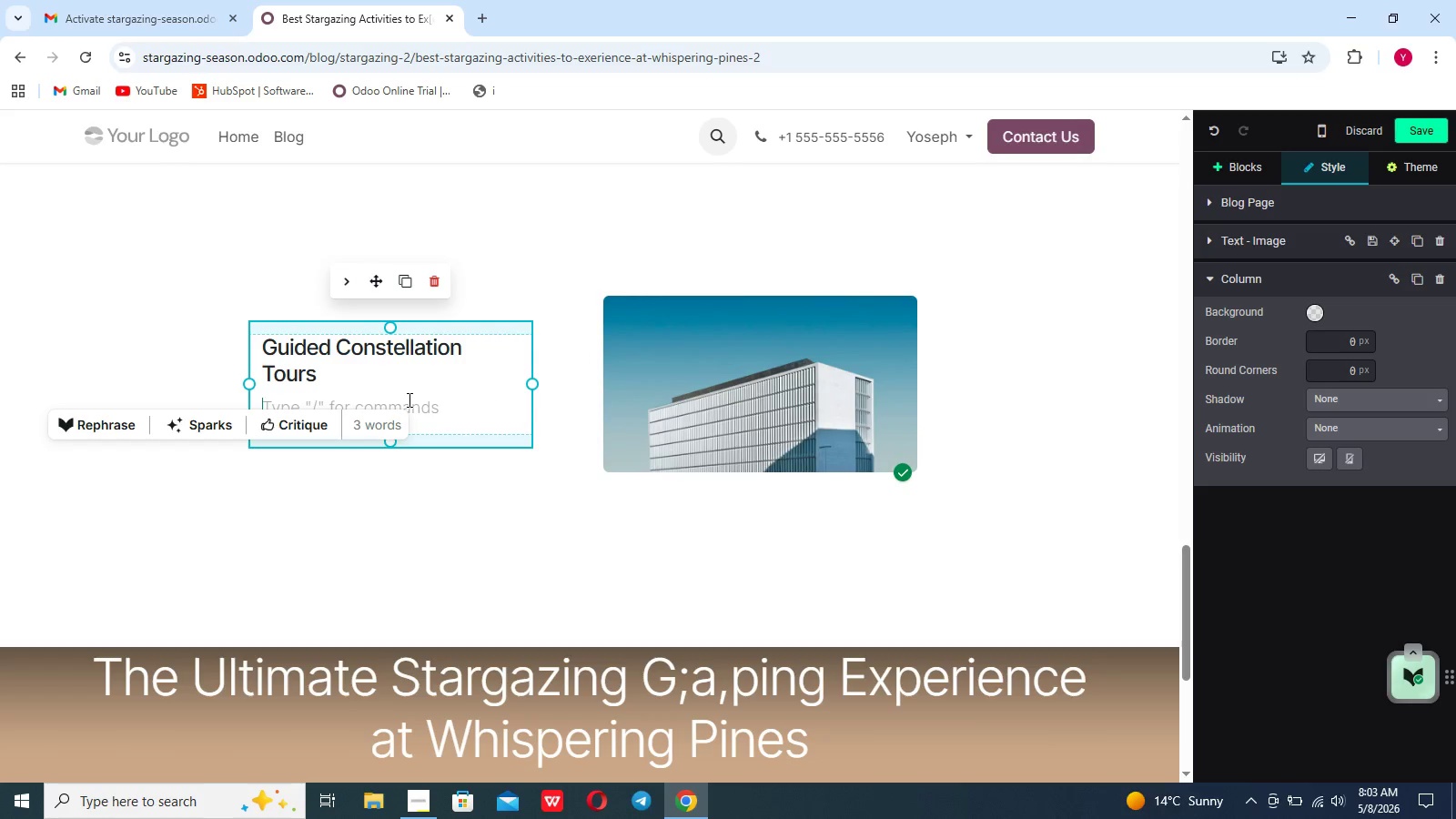 
type(one of the most popular activities during stargazing season is our guided constellation experience. resort staff guide f)
key(Backspace)
type(guests through the night sky)
 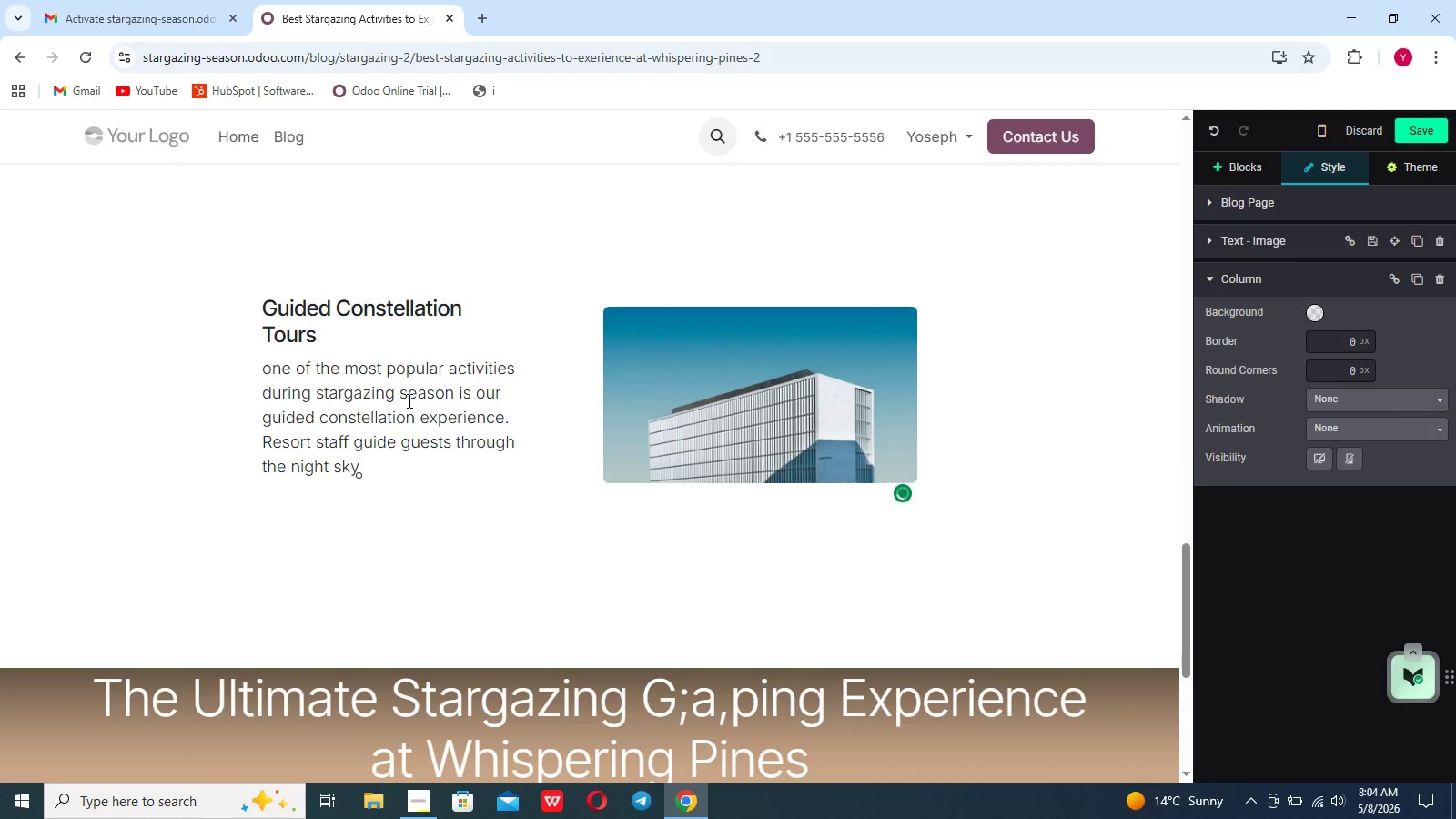 
scroll: coordinate [408, 400], scroll_direction: up, amount: 3.0
 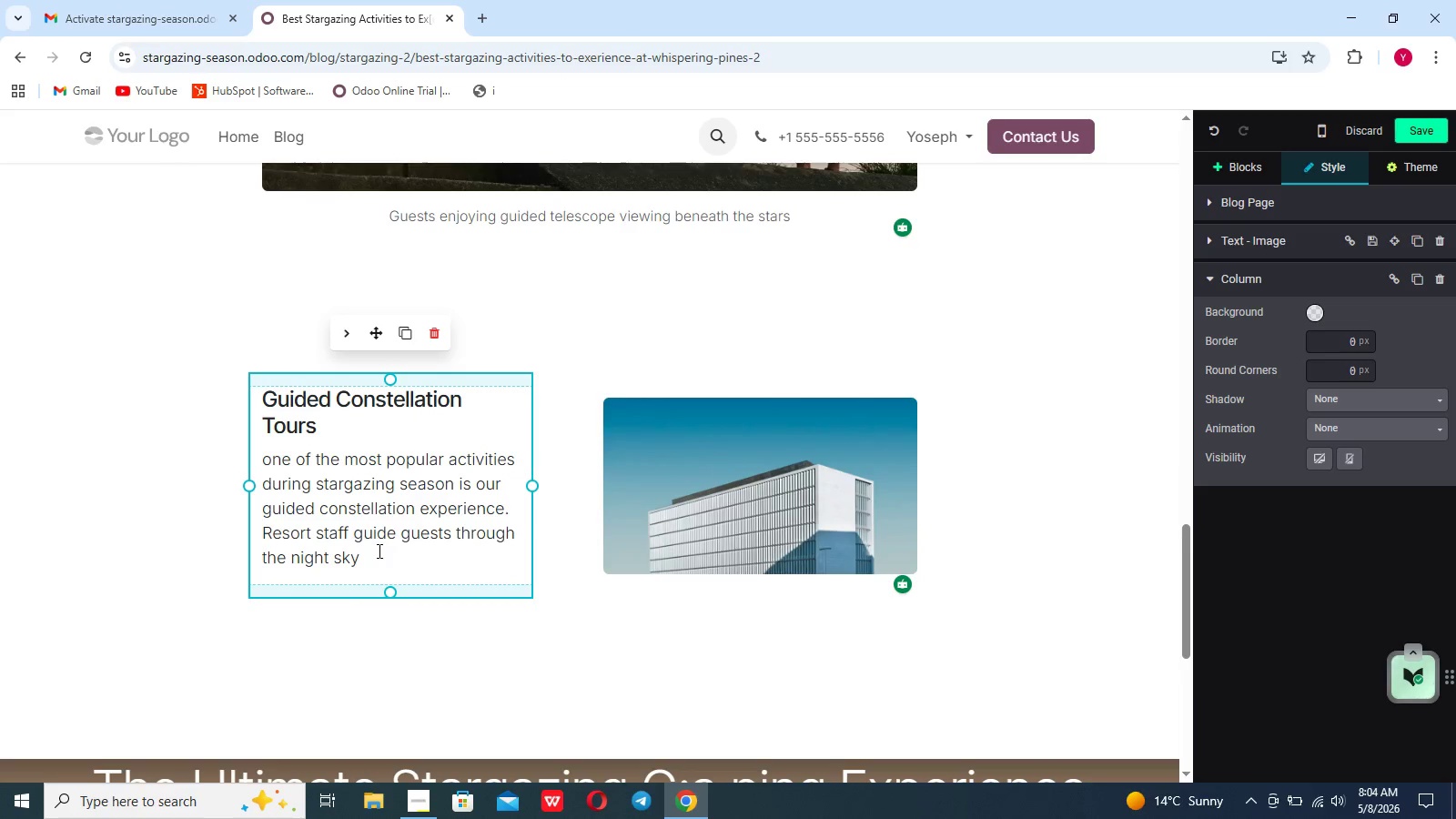 
type(, identifying major constellations, planets )
key(Backspace)
type(, and seasonal s)
key(Backspace)
type(astronomy highlights)
 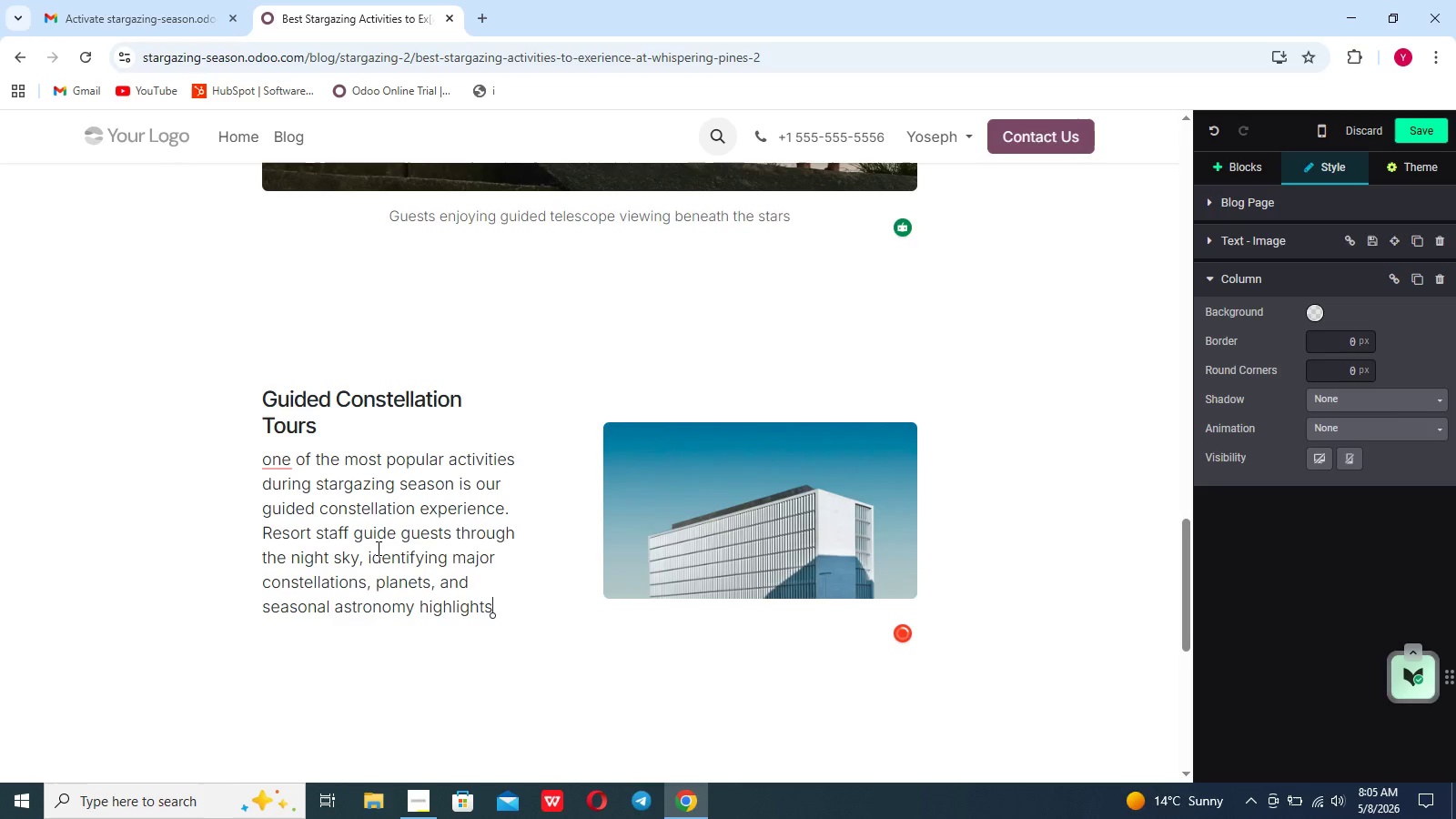 
key(Period)
 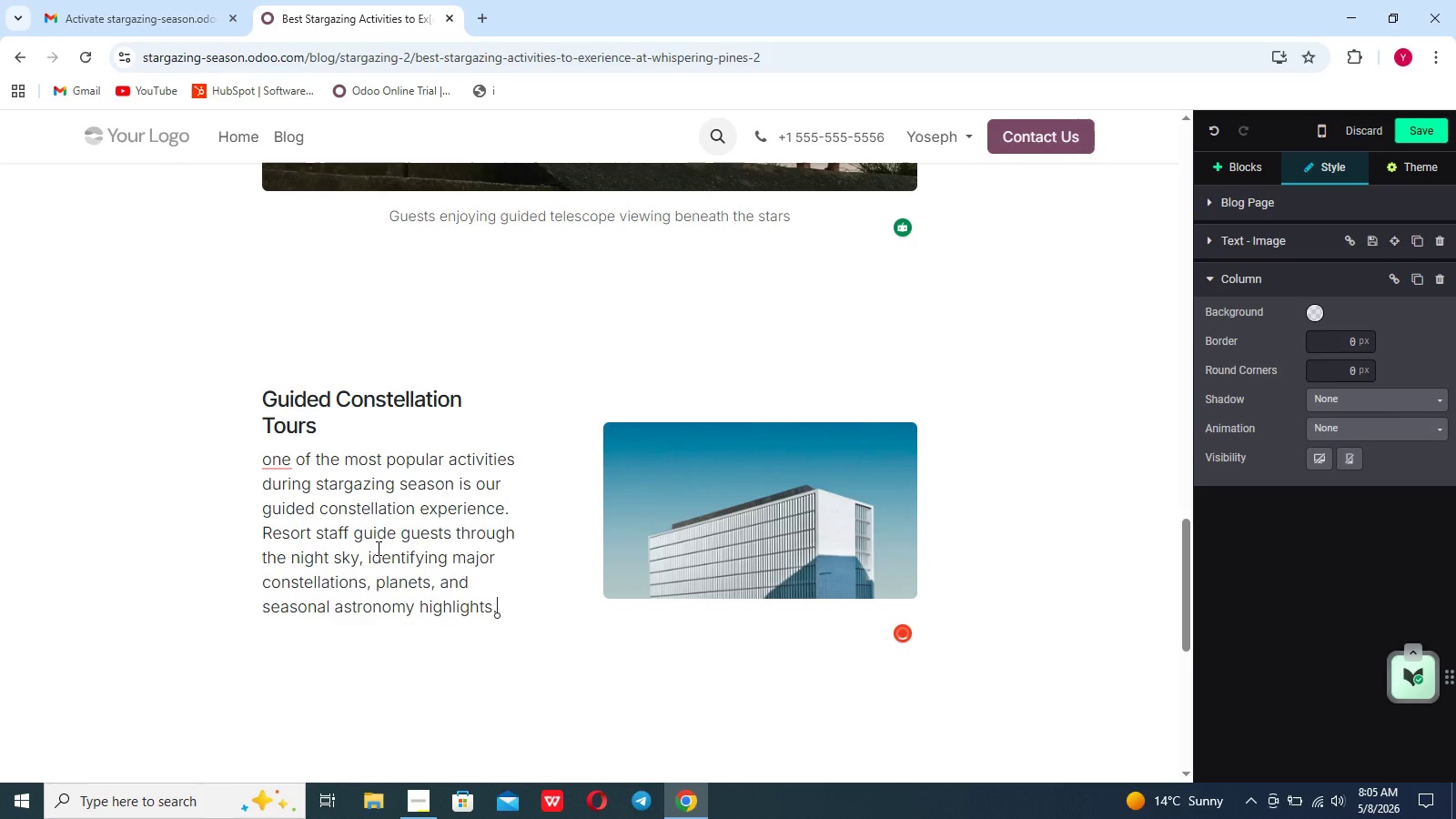 
key(Shift+Enter)
 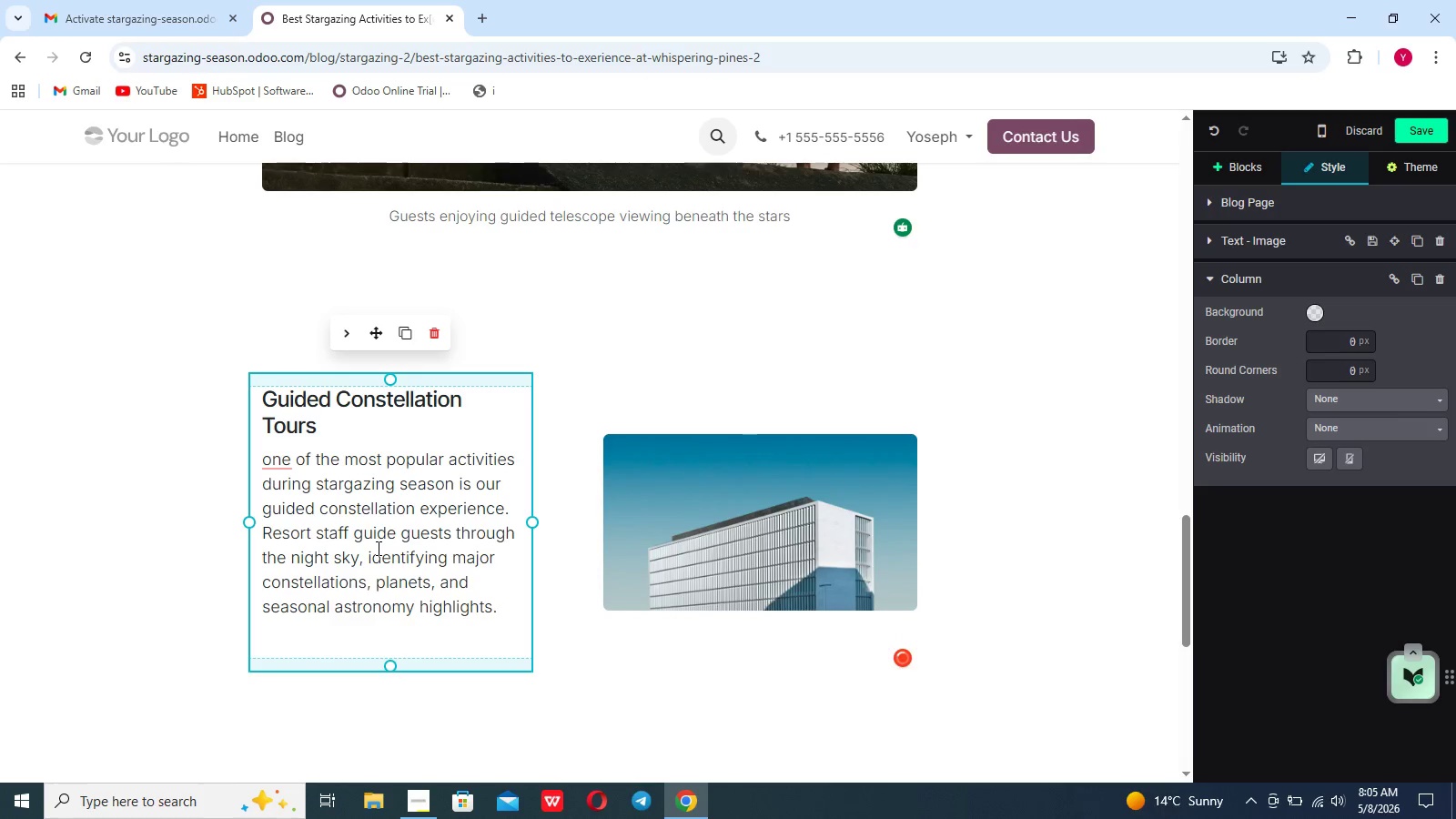 
key(Enter)
 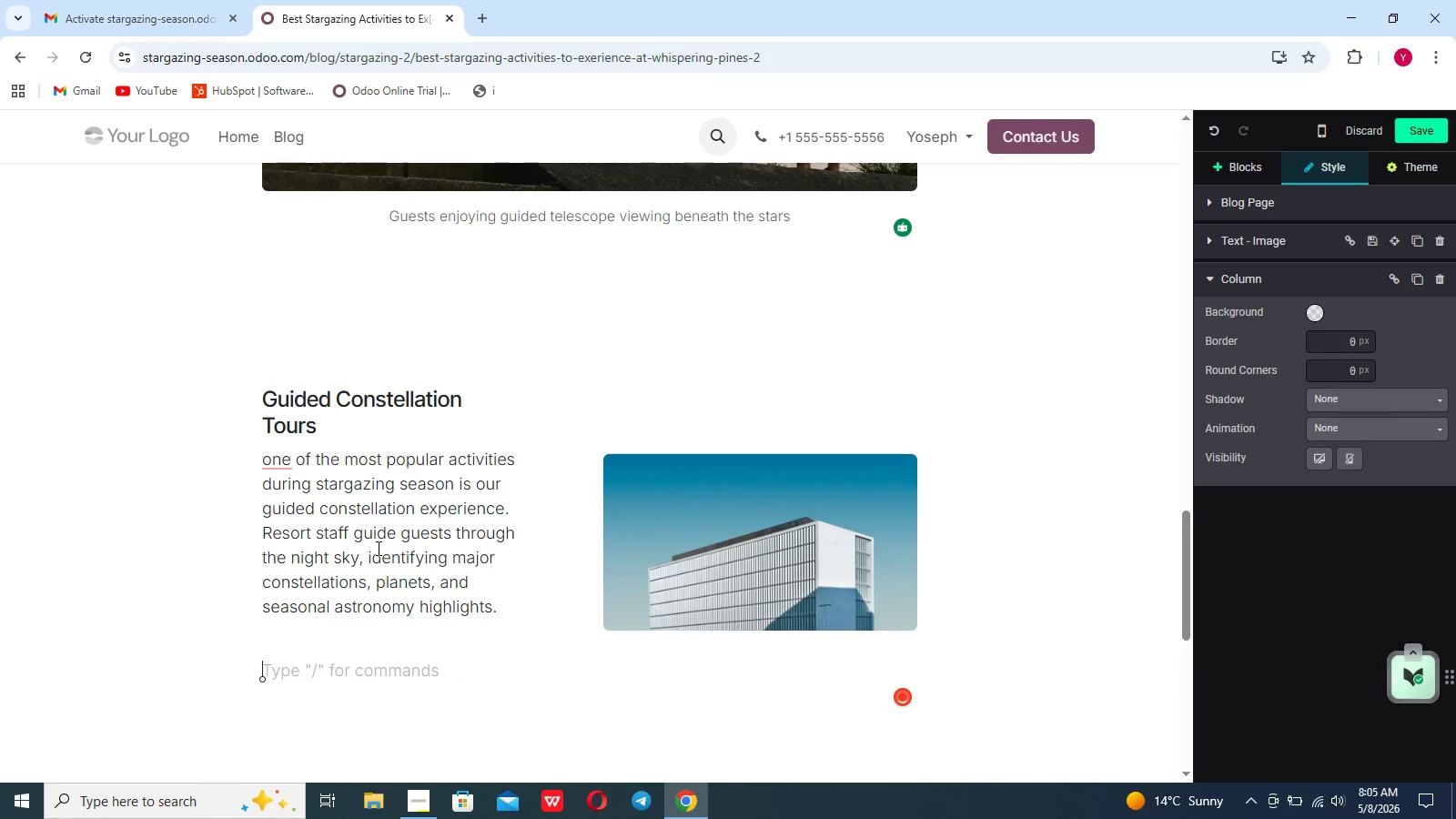 
type(The tours are designed for beginners, so no astronomy experience)
 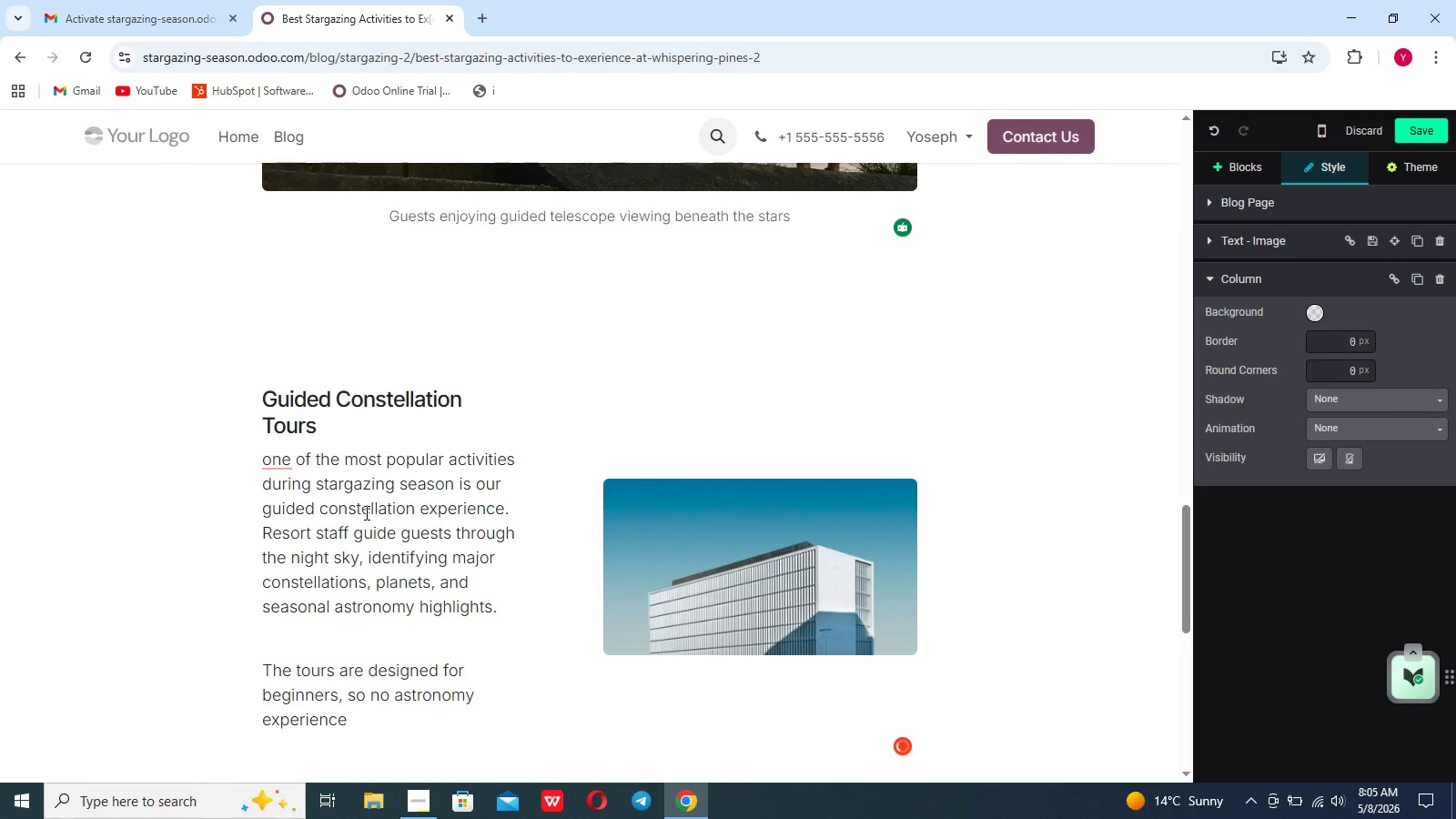 
type( is necessary )
key(Backspace)
 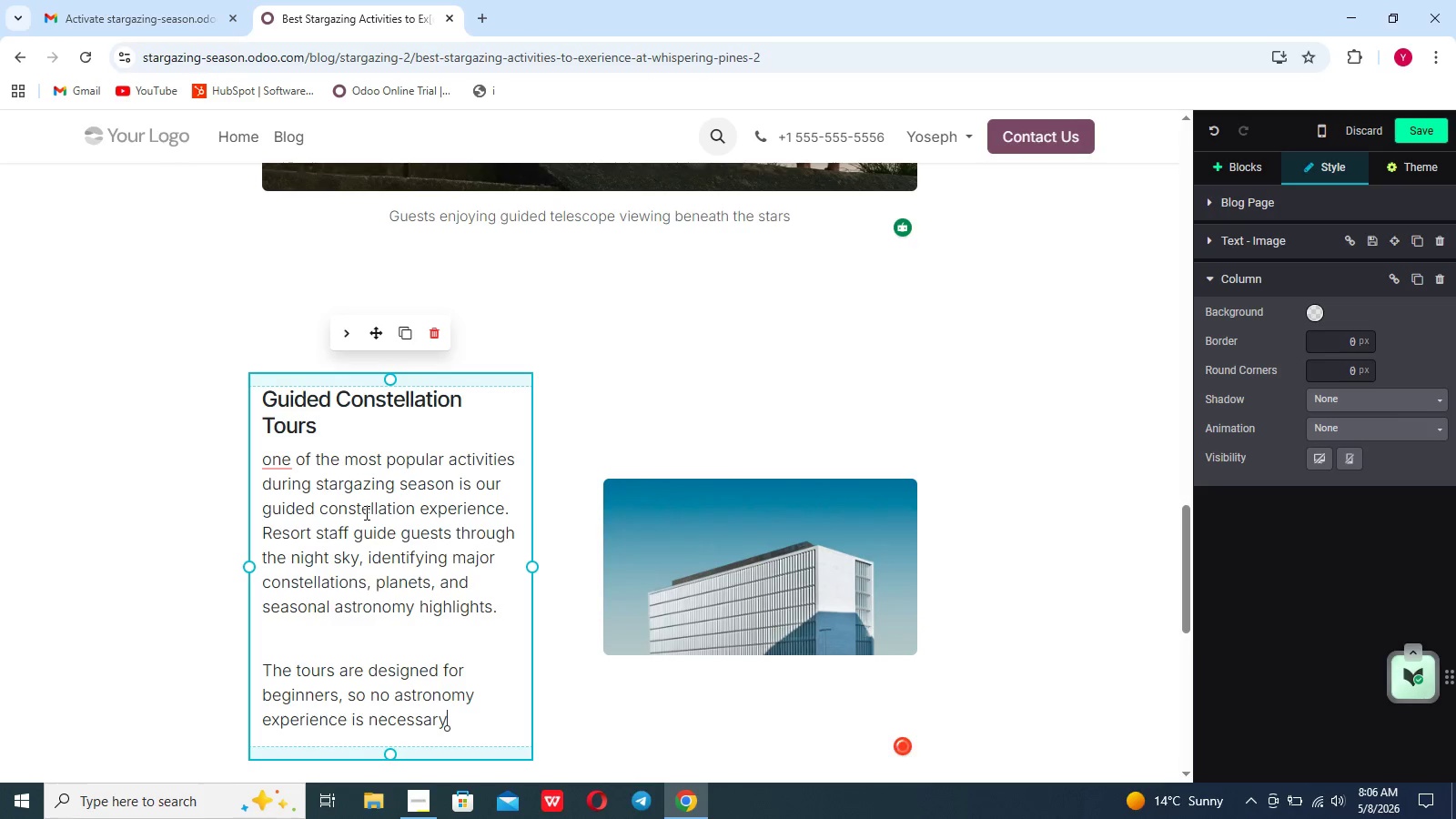 
wait(11.8)
 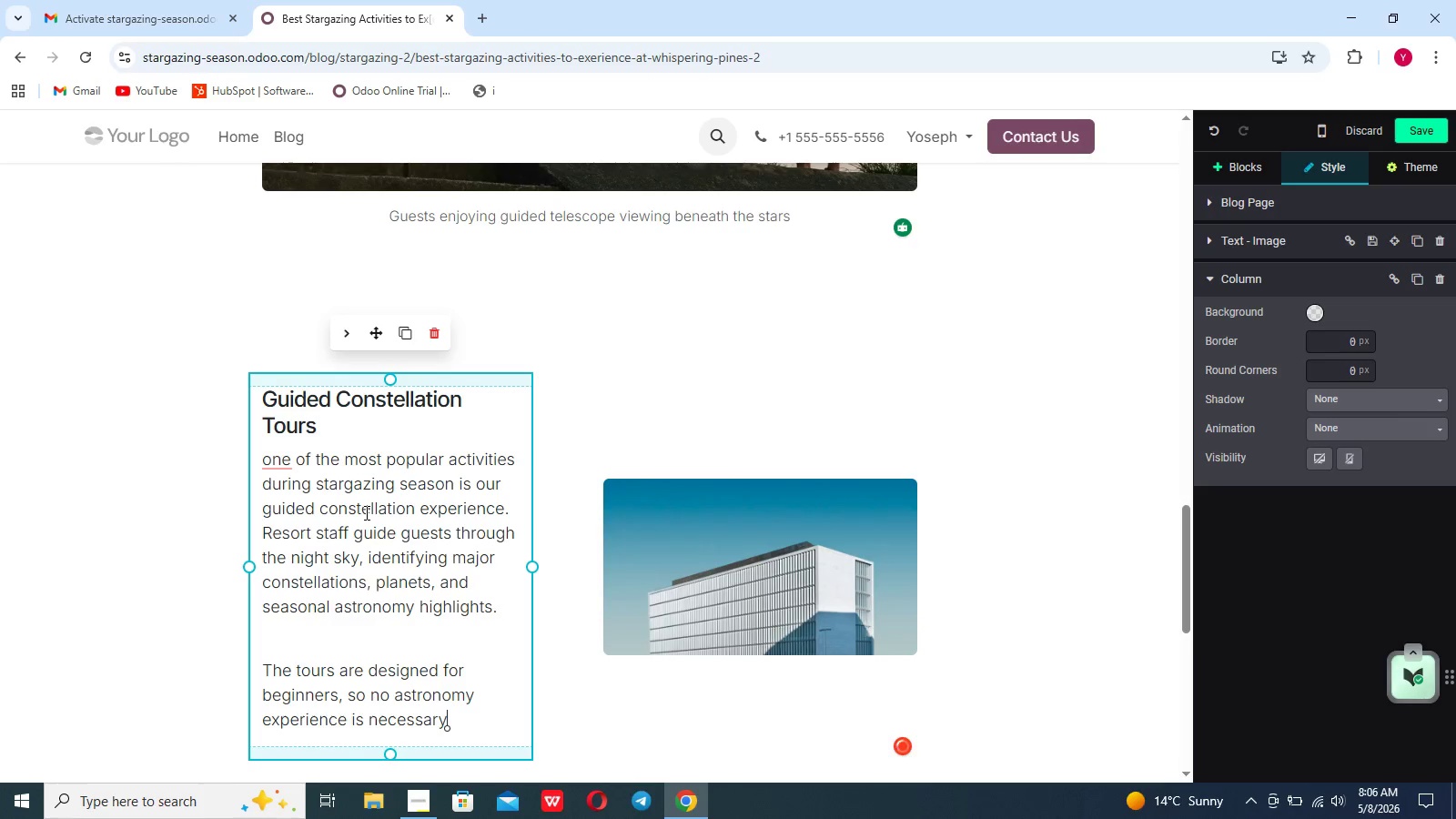 
type(, Guest)
 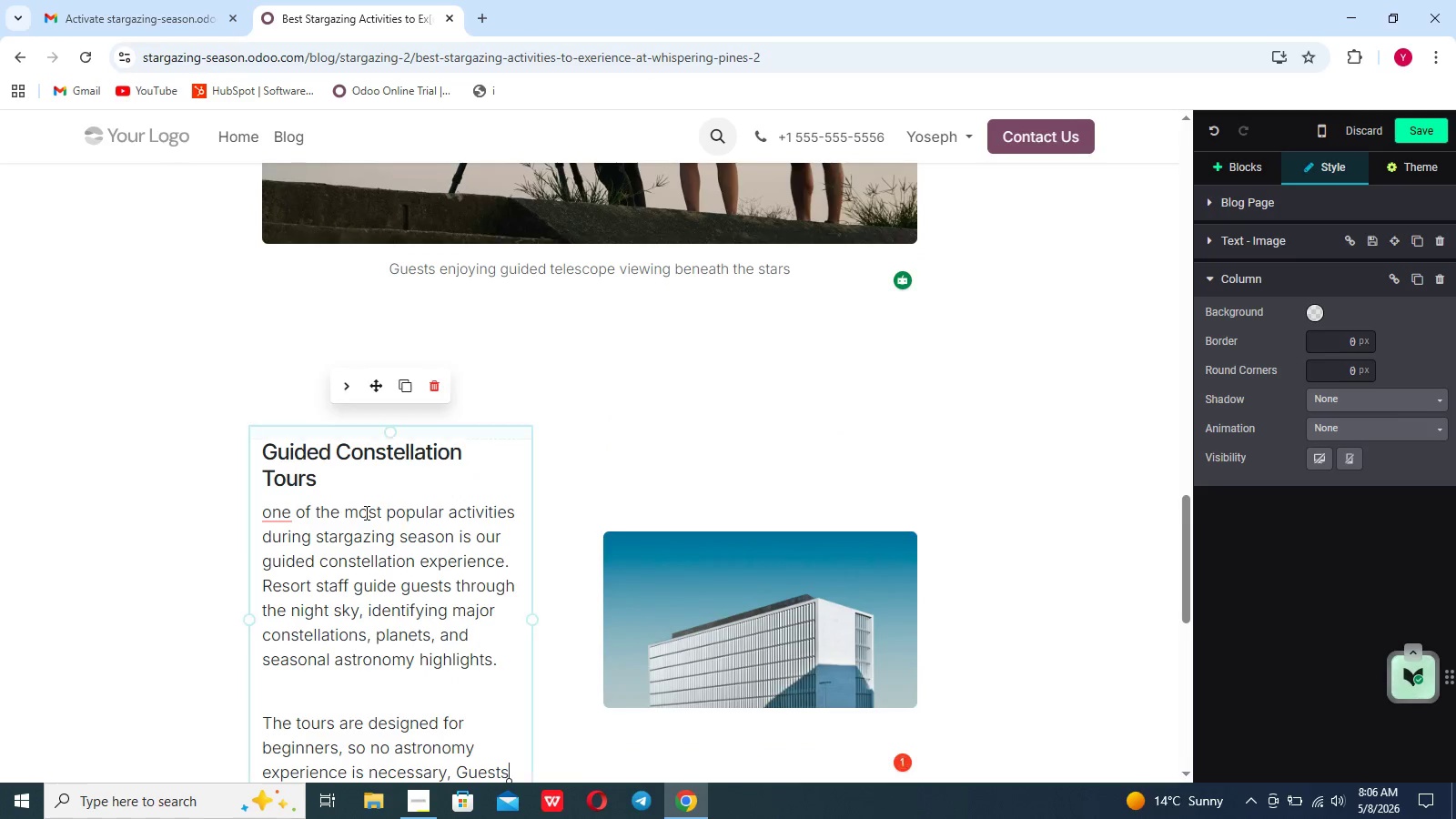 
scroll: coordinate [365, 512], scroll_direction: up, amount: 2.0
 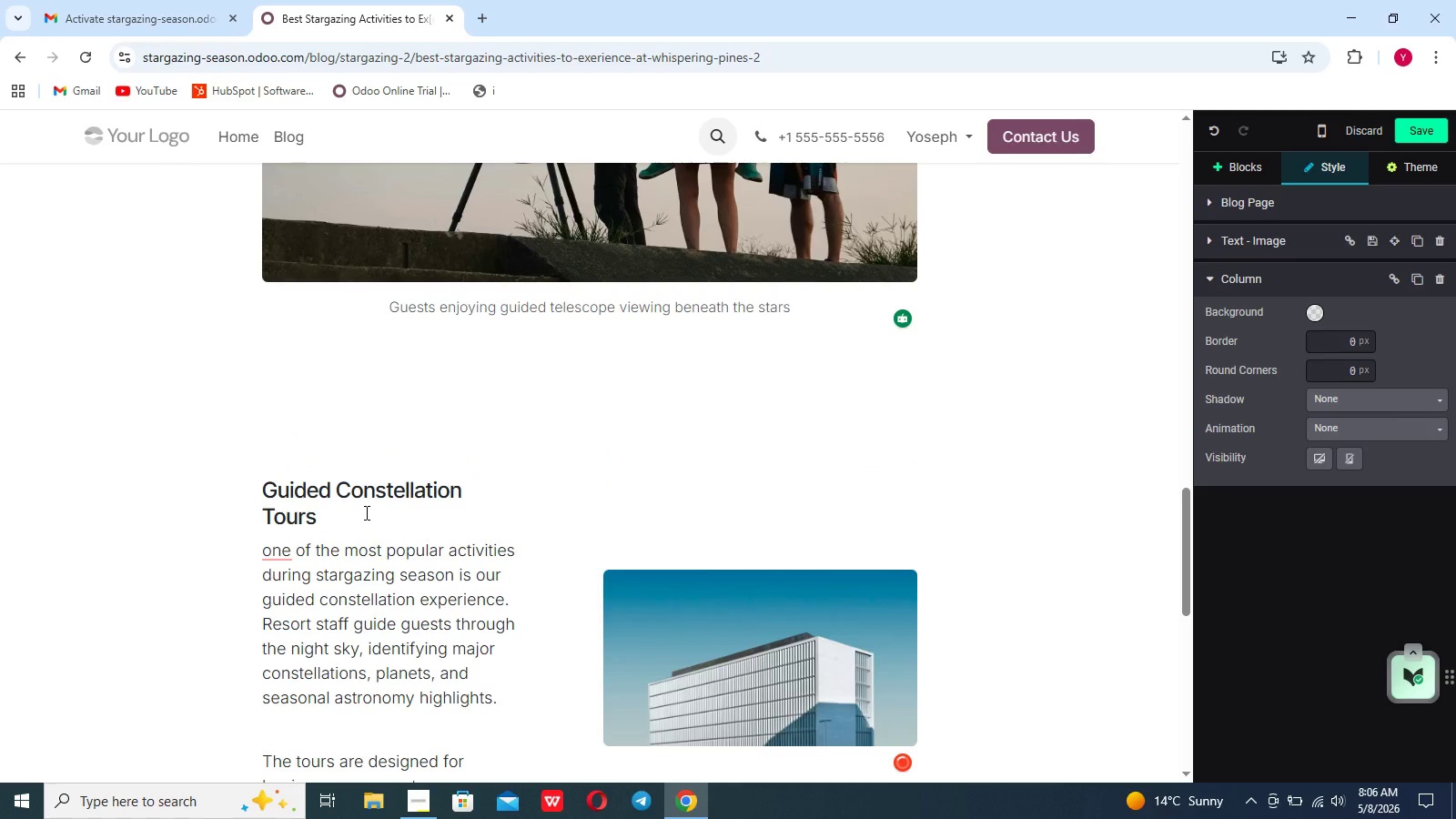 
type(s smply warm )
 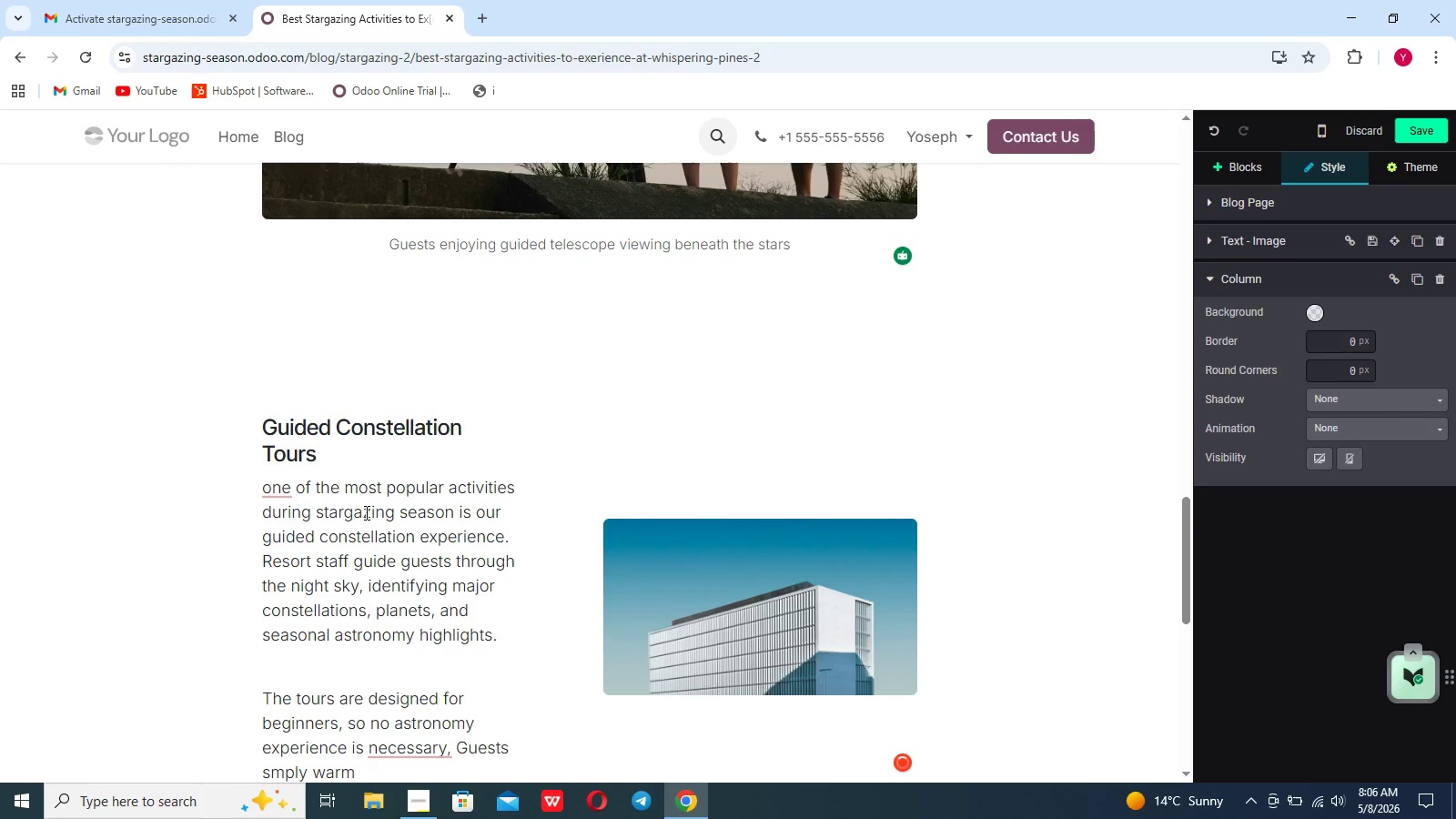 
key(ArrowLeft)
 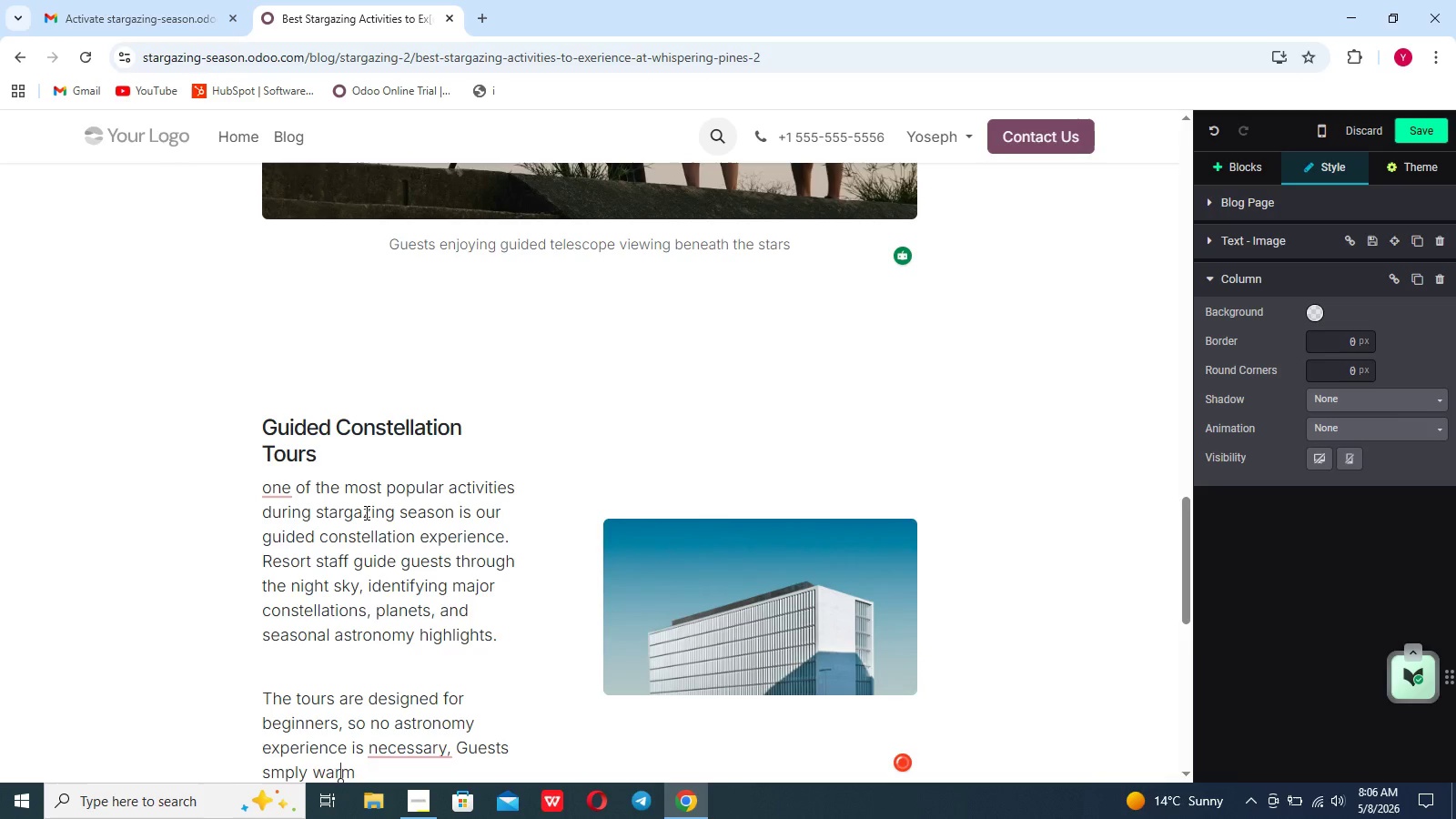 
key(ArrowLeft)
 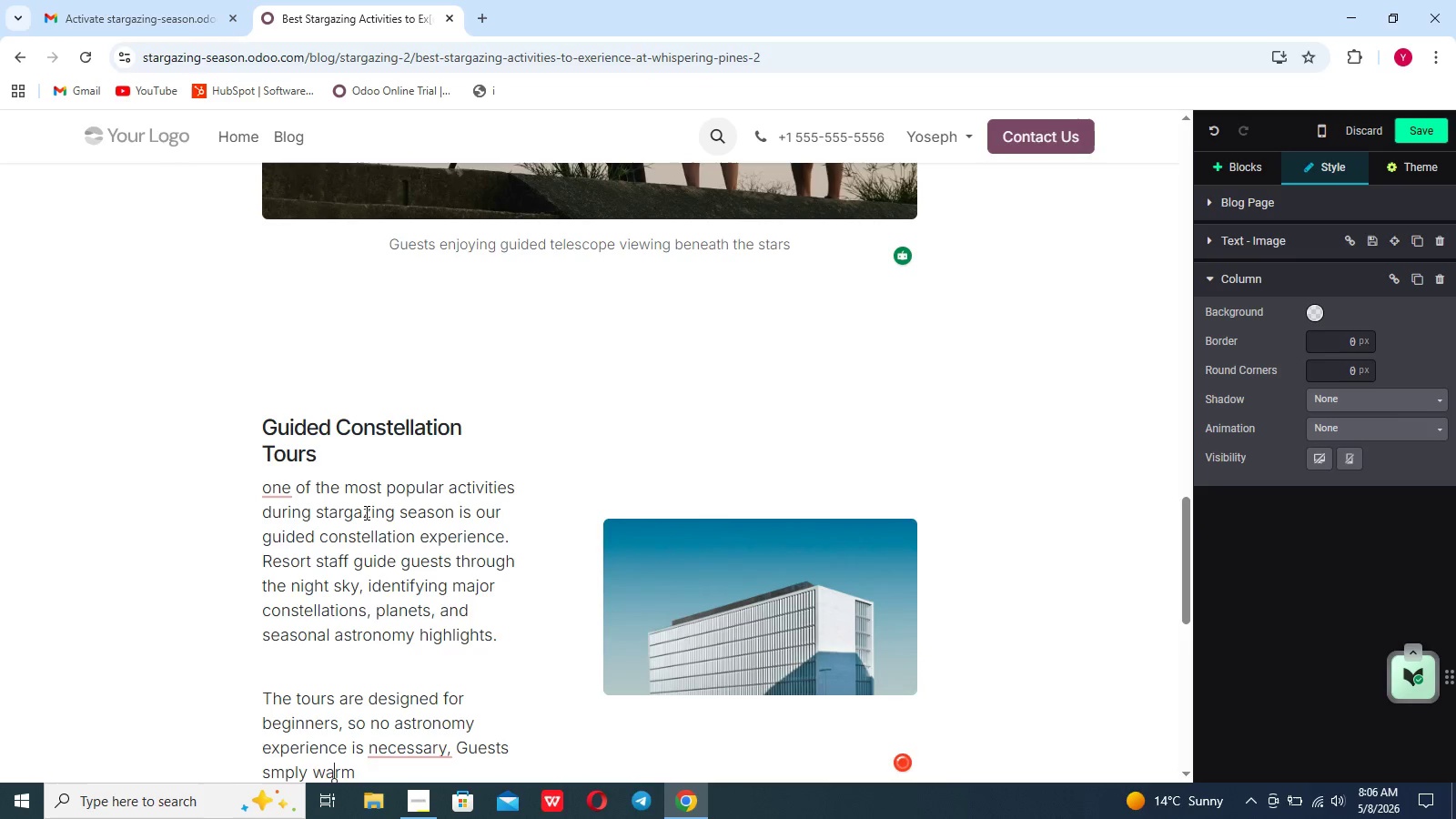 
key(ArrowLeft)
 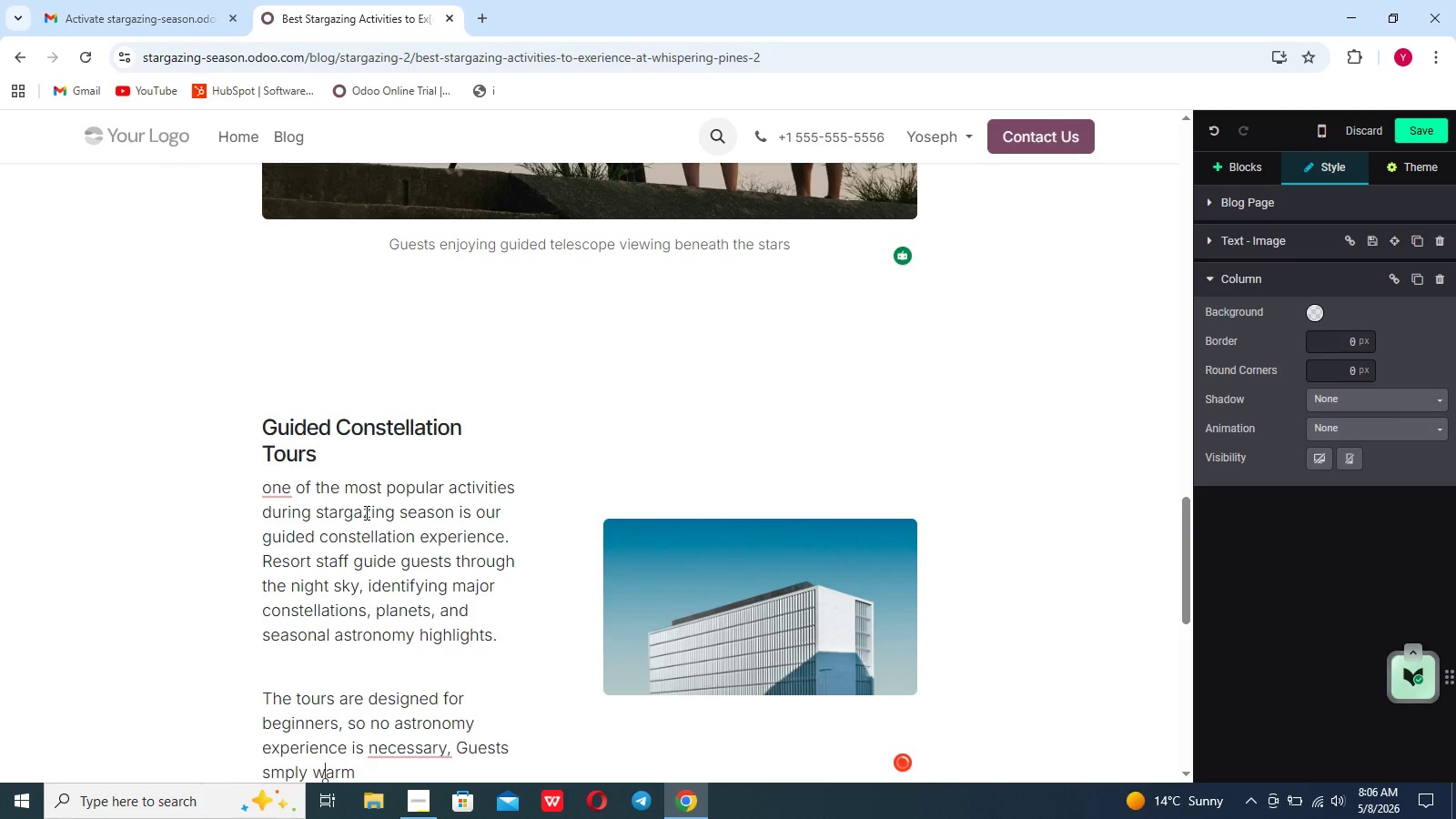 
key(ArrowLeft)
 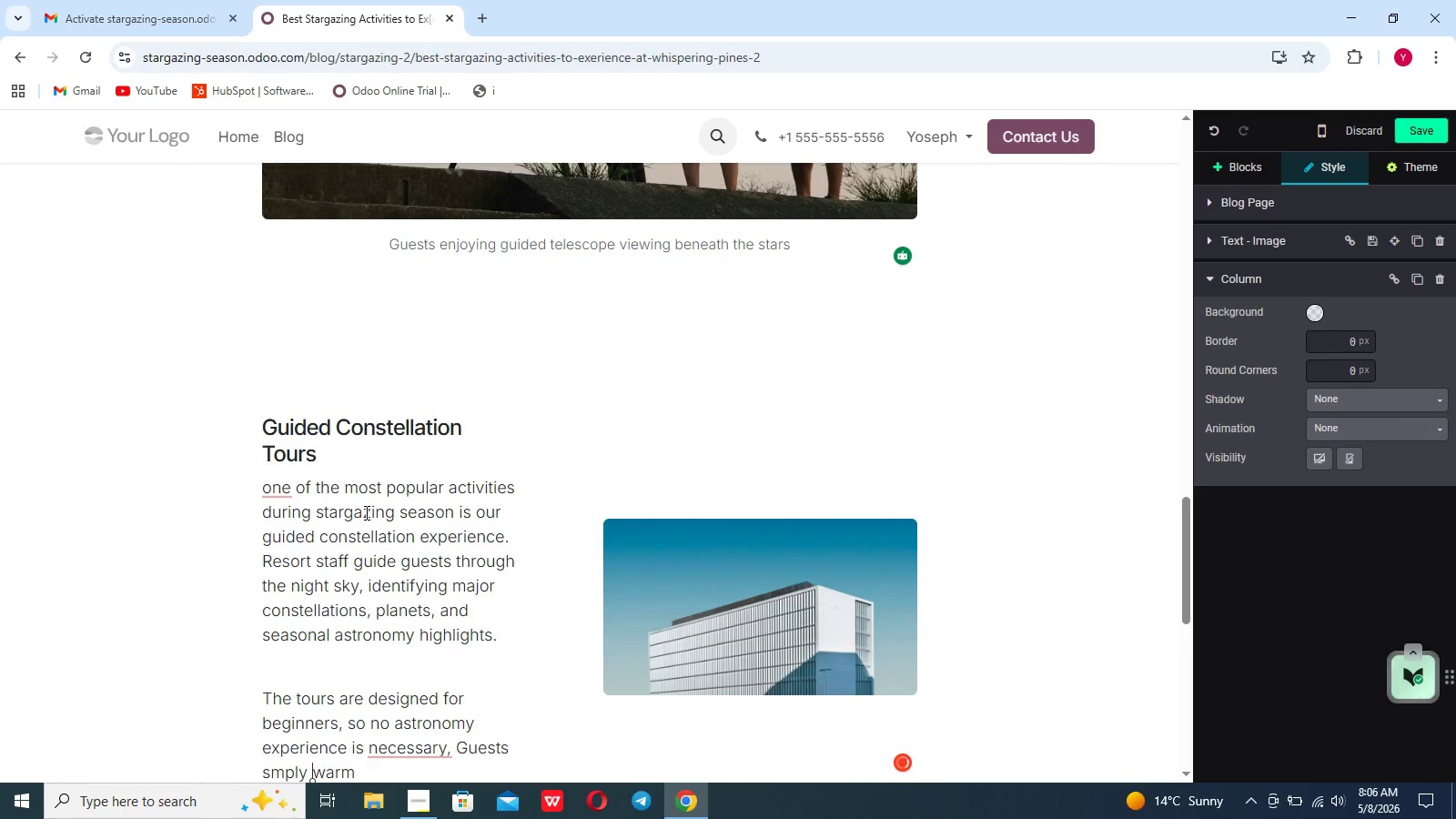 
key(ArrowLeft)
 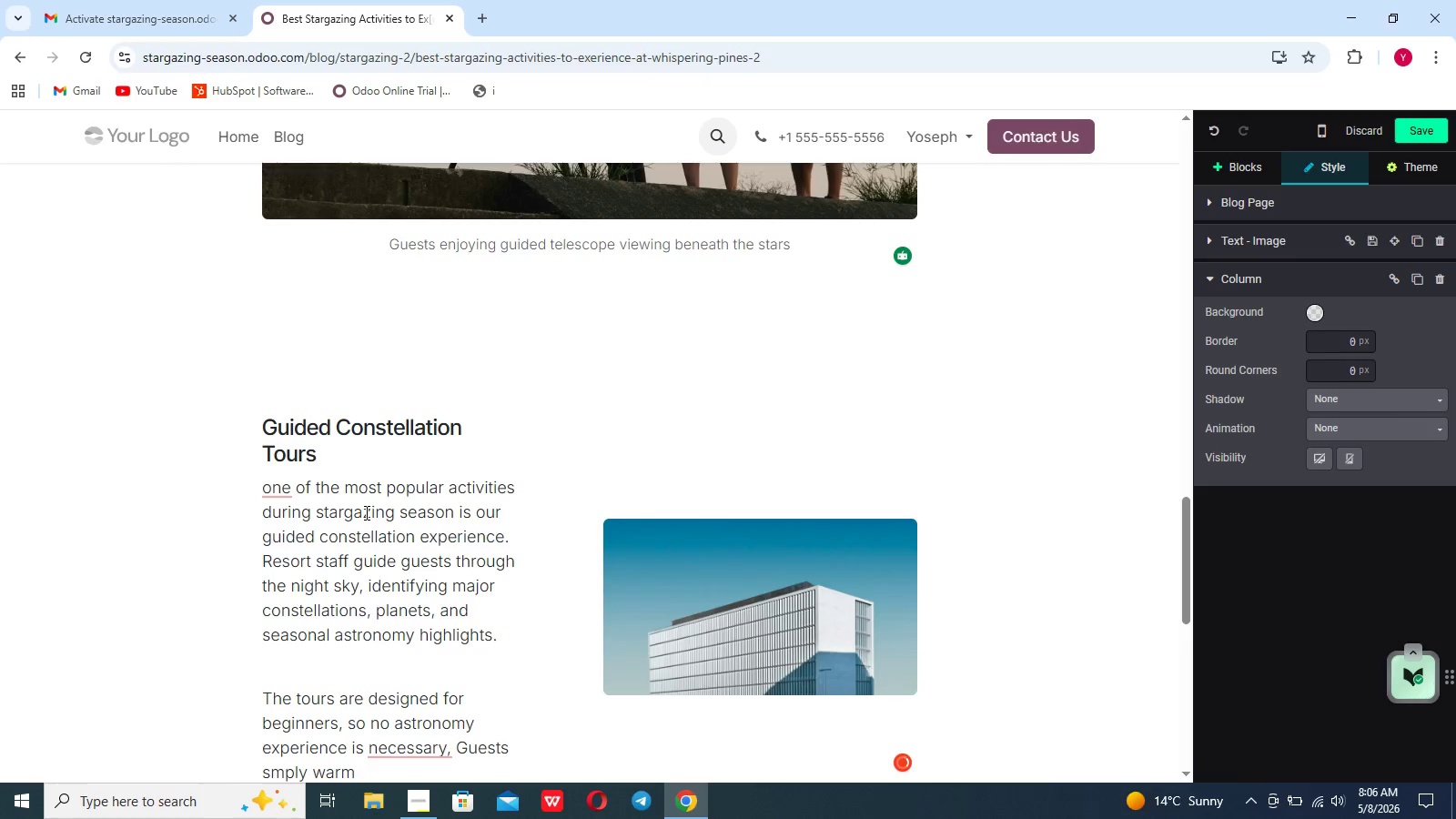 
type(v)
key(Backspace)
type(bring )
 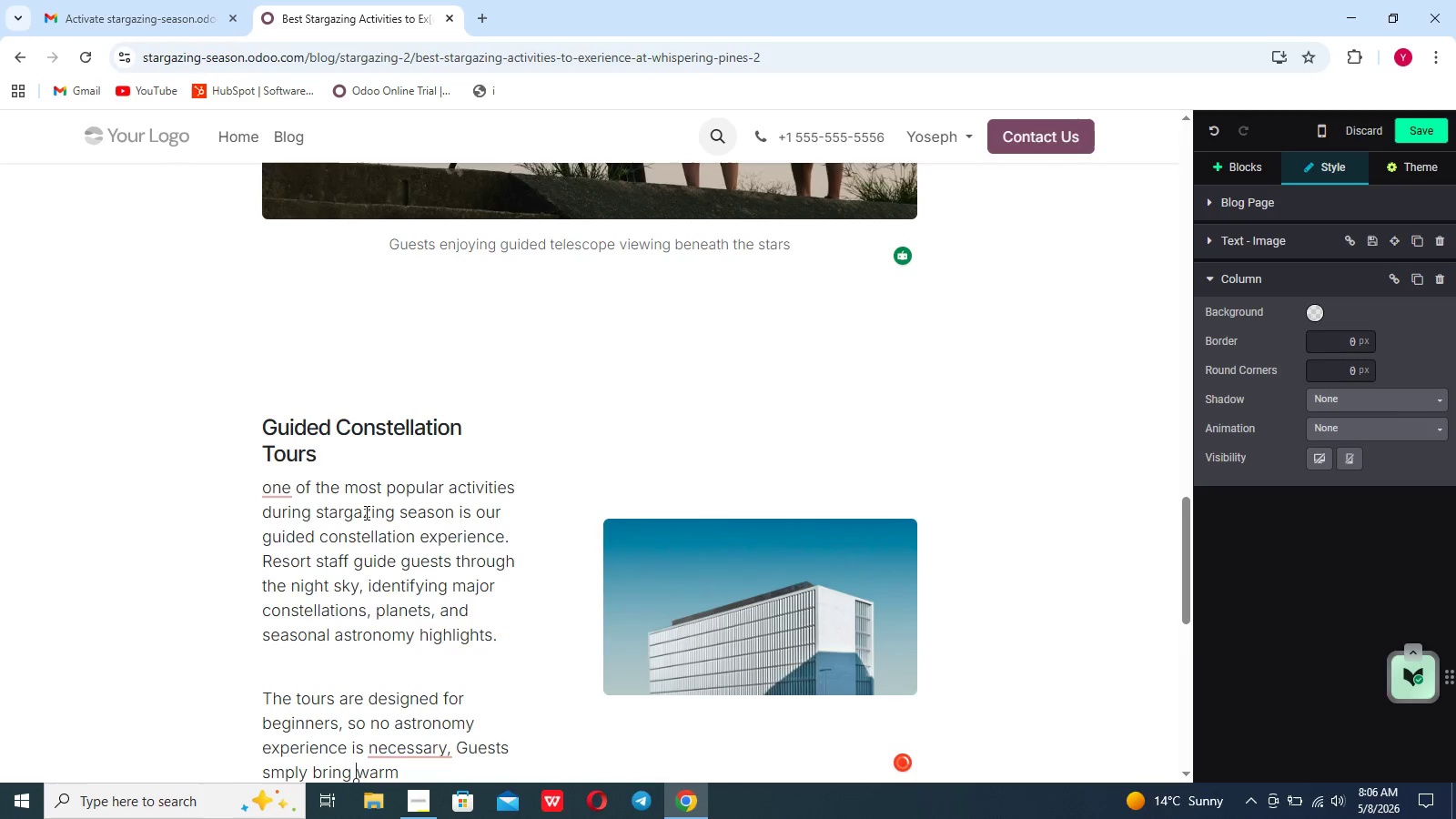 
key(ArrowRight)
 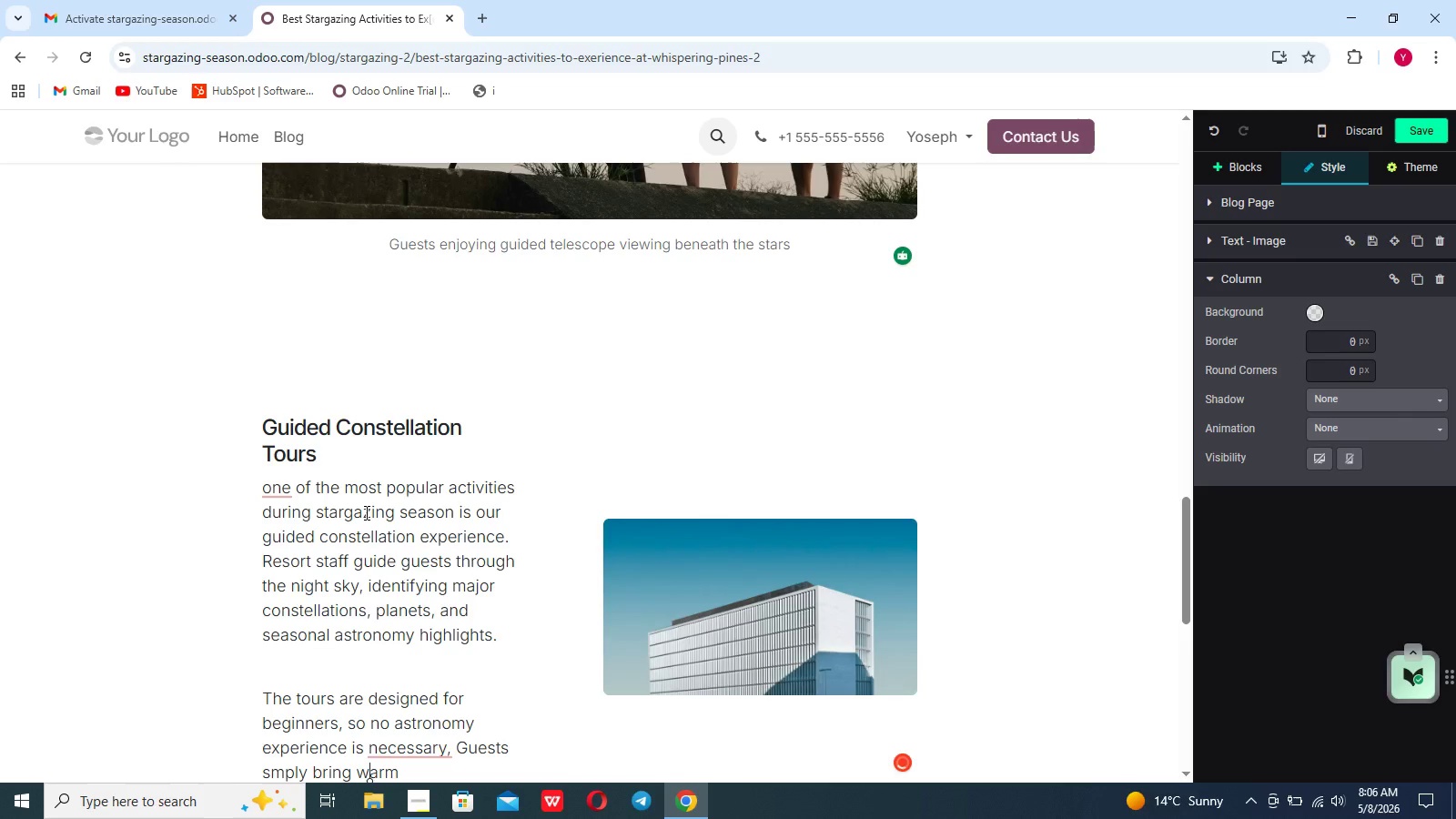 
key(ArrowRight)
 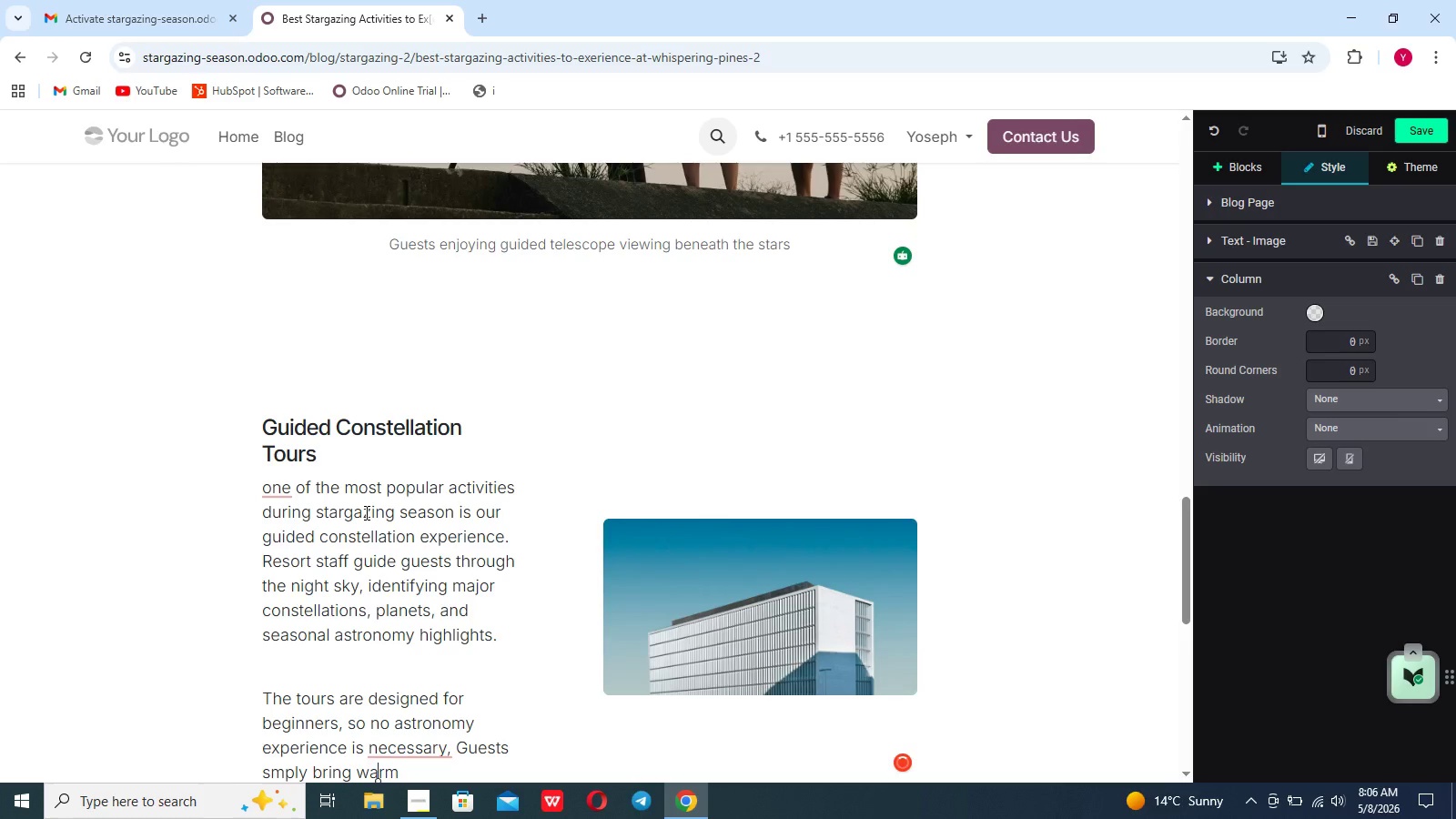 
key(ArrowRight)
 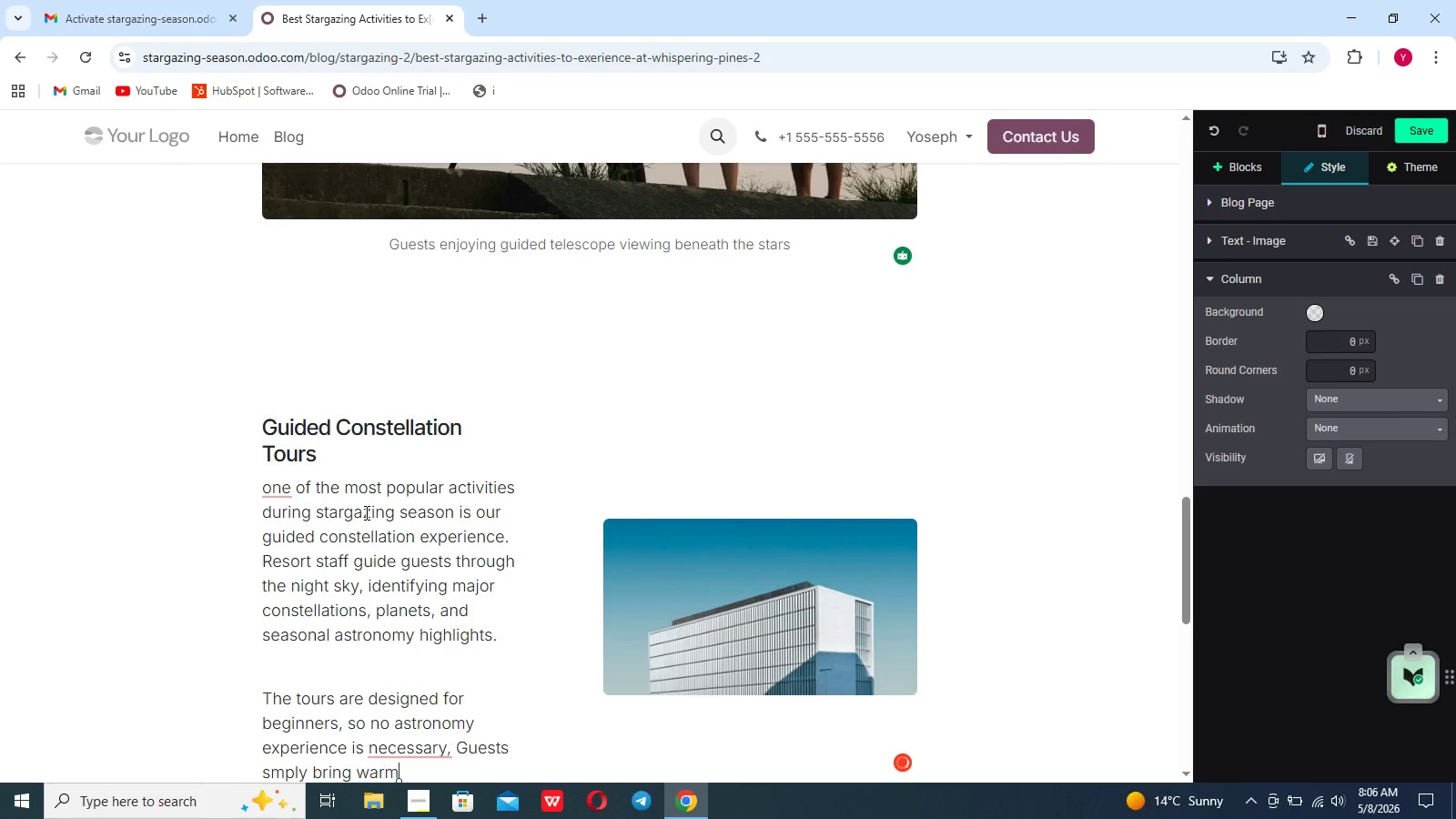 
key(ArrowRight)
 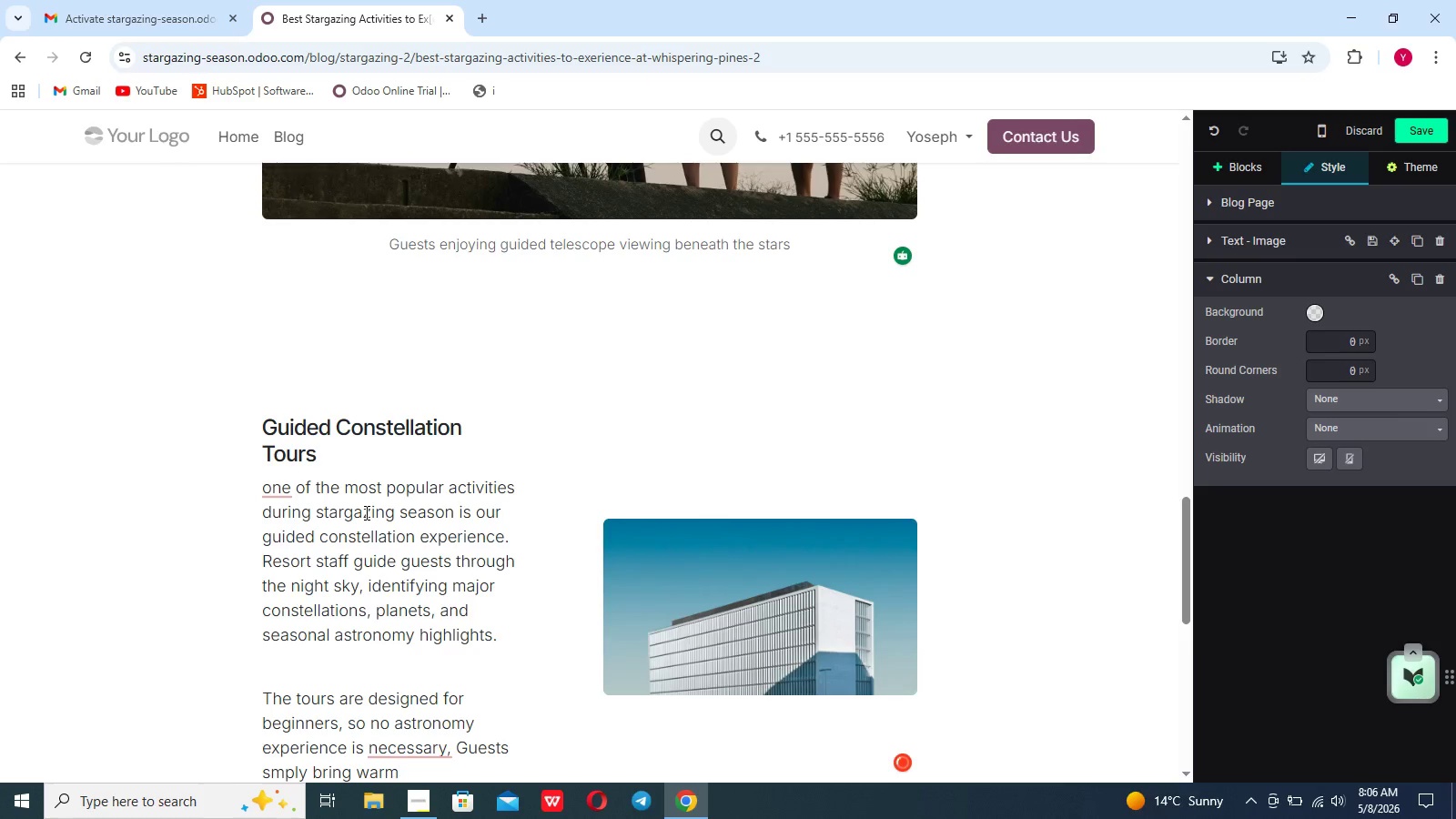 
type( clothes)
key(Backspace)
key(Backspace)
type(ing, )
 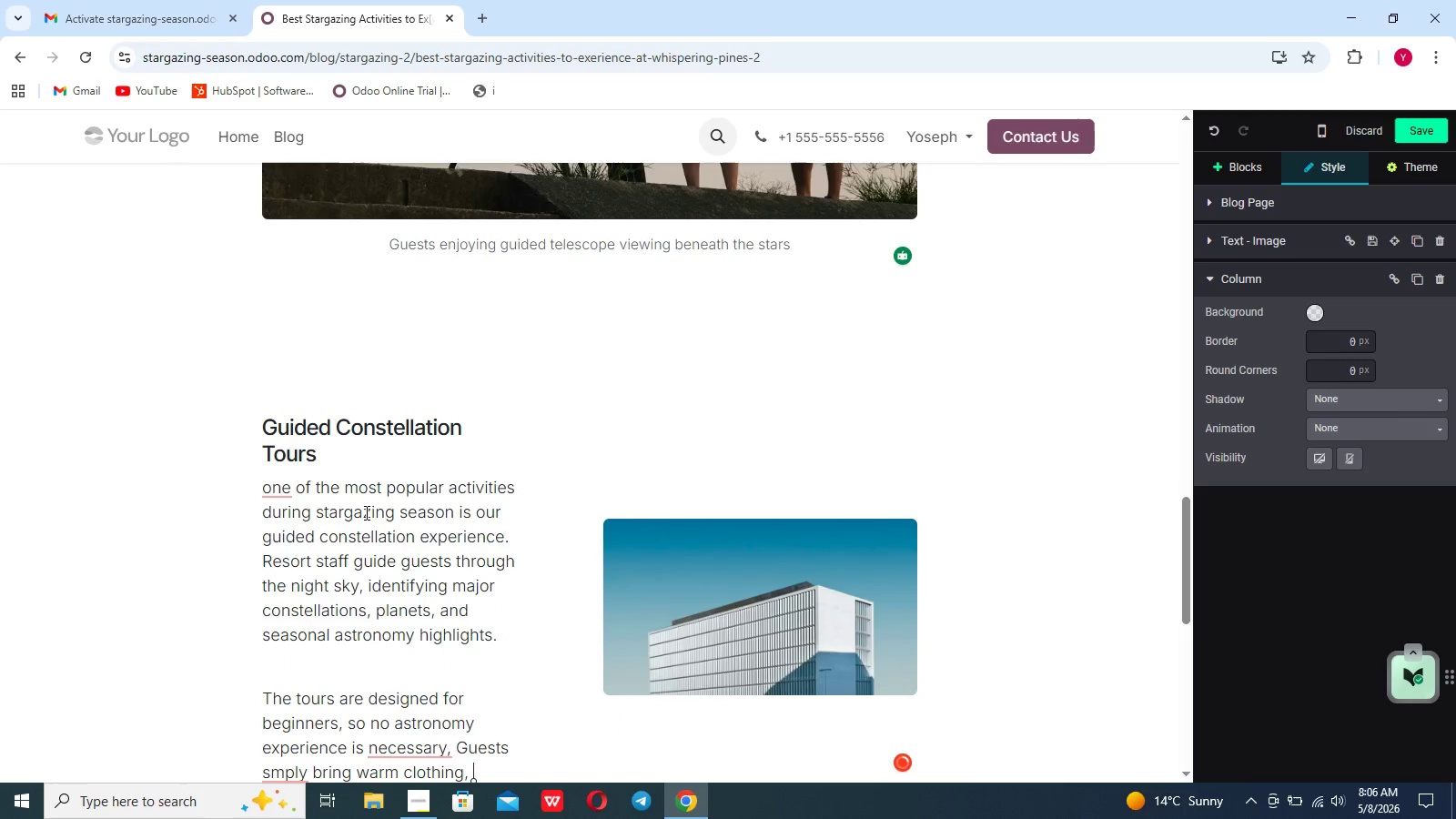 
scroll: coordinate [365, 512], scroll_direction: up, amount: 2.0
 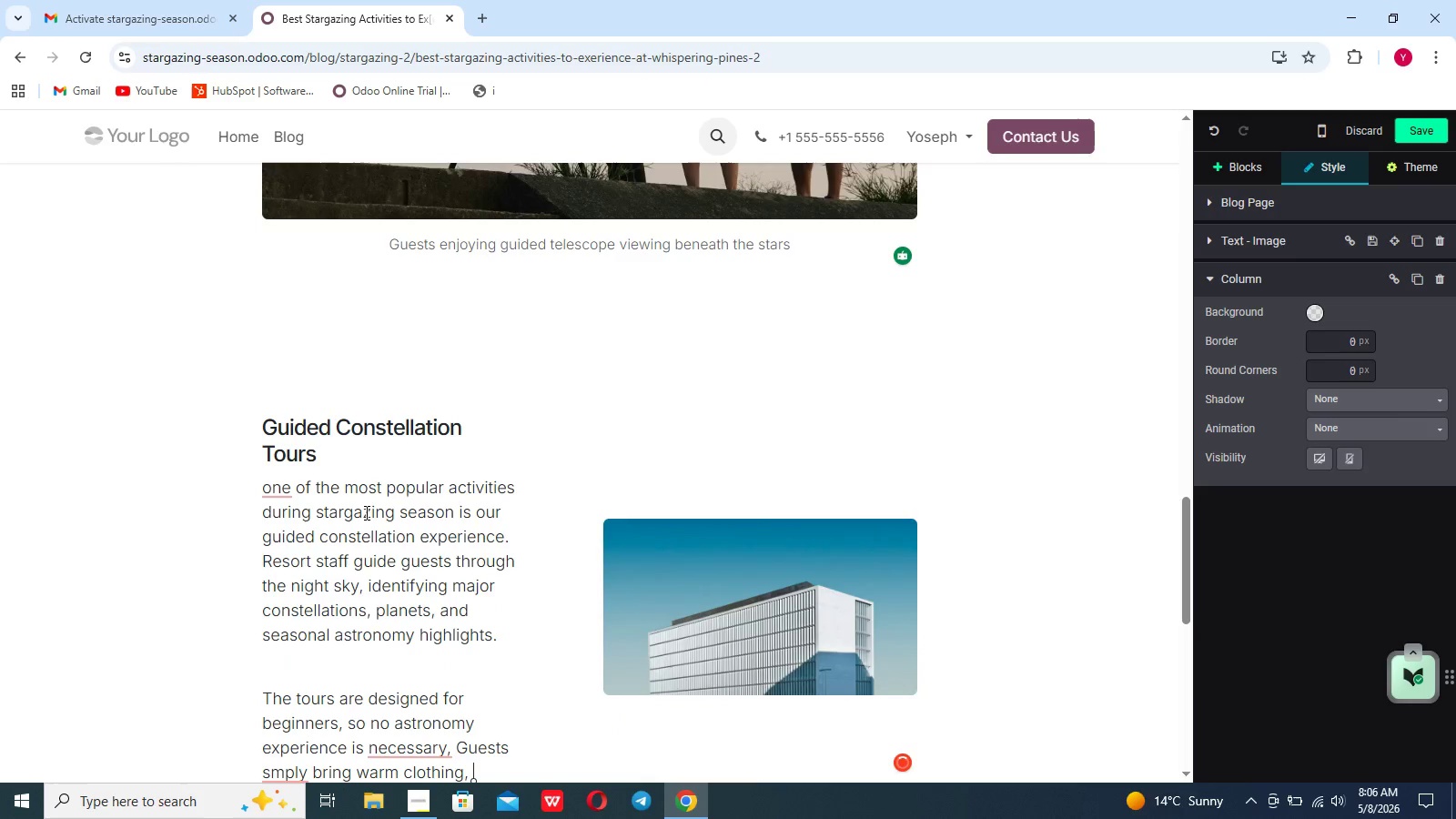 
type(v)
key(Backspace)
type(curosity, and a desire to enjoy the beauty of the night sky)
 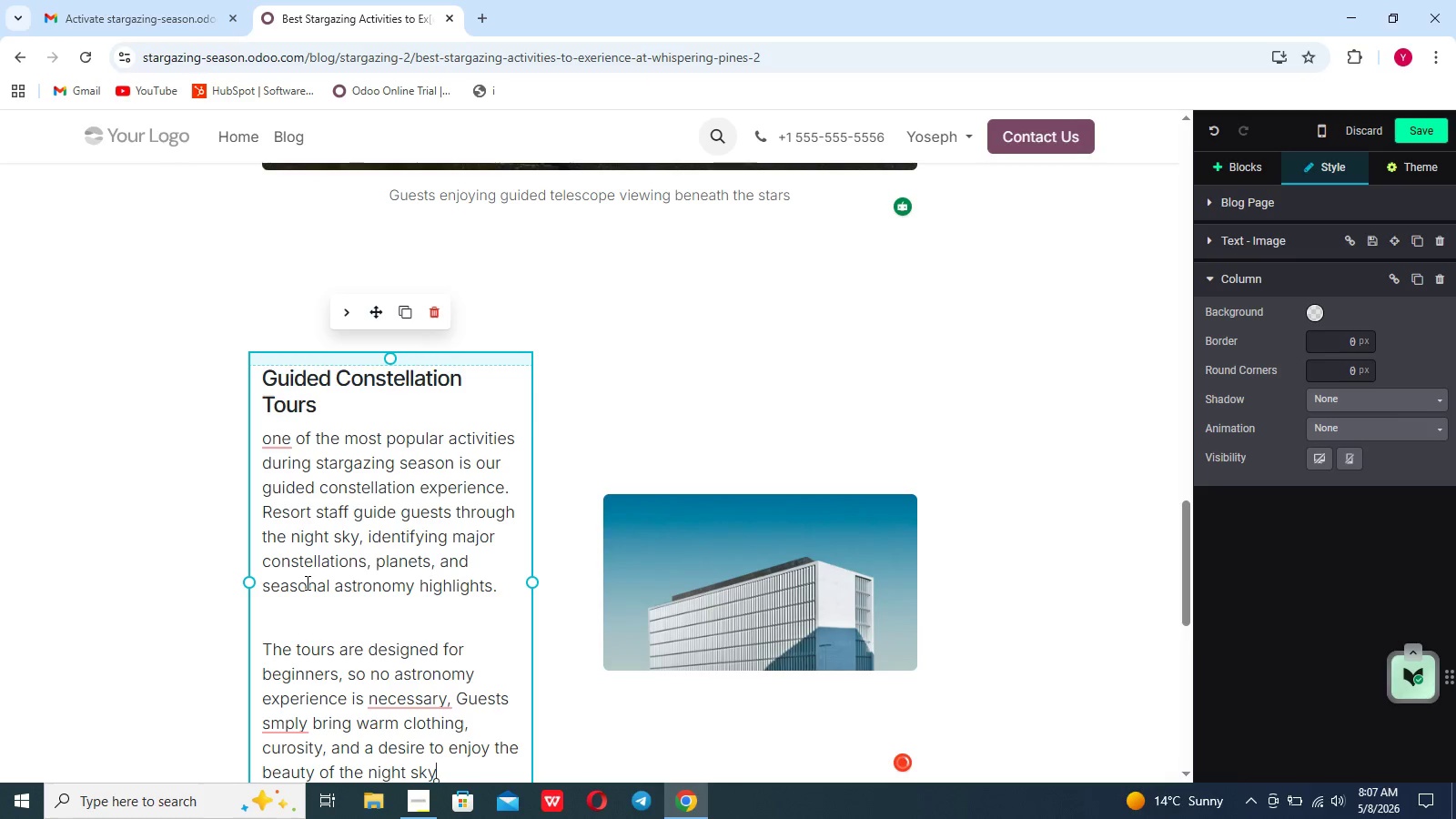 
left_click([306, 582])
 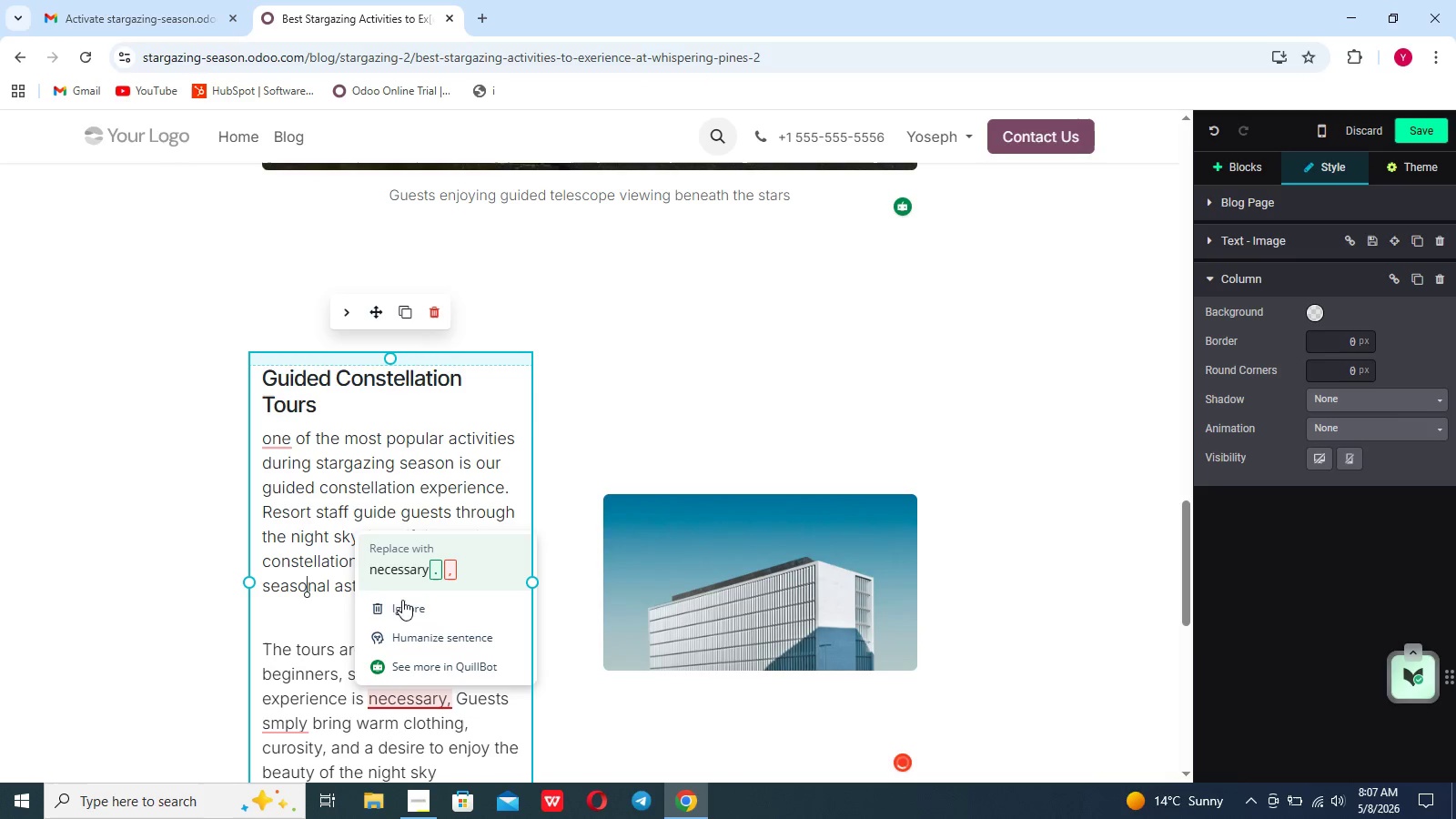 
left_click([397, 573])
 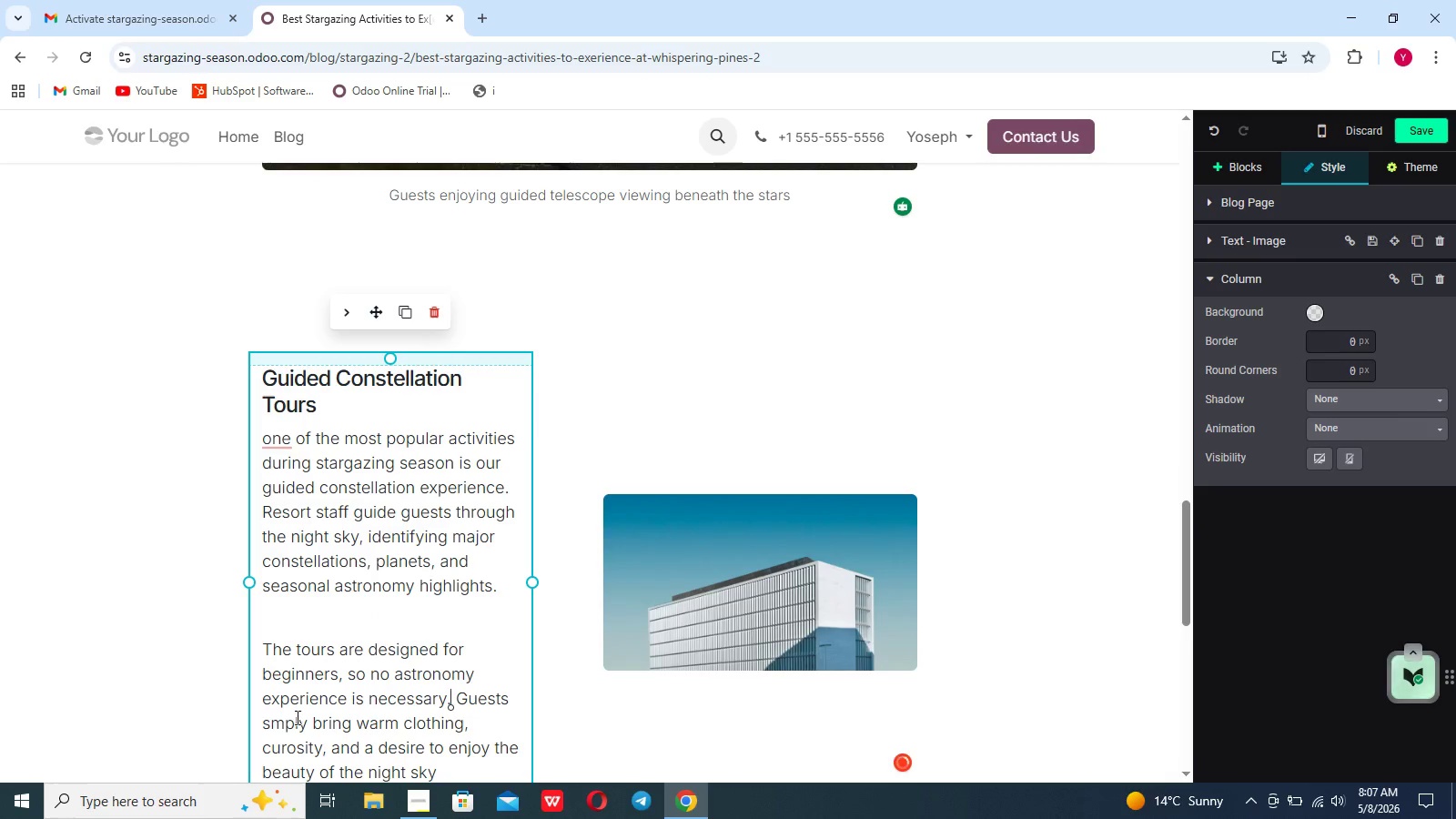 
left_click([295, 719])
 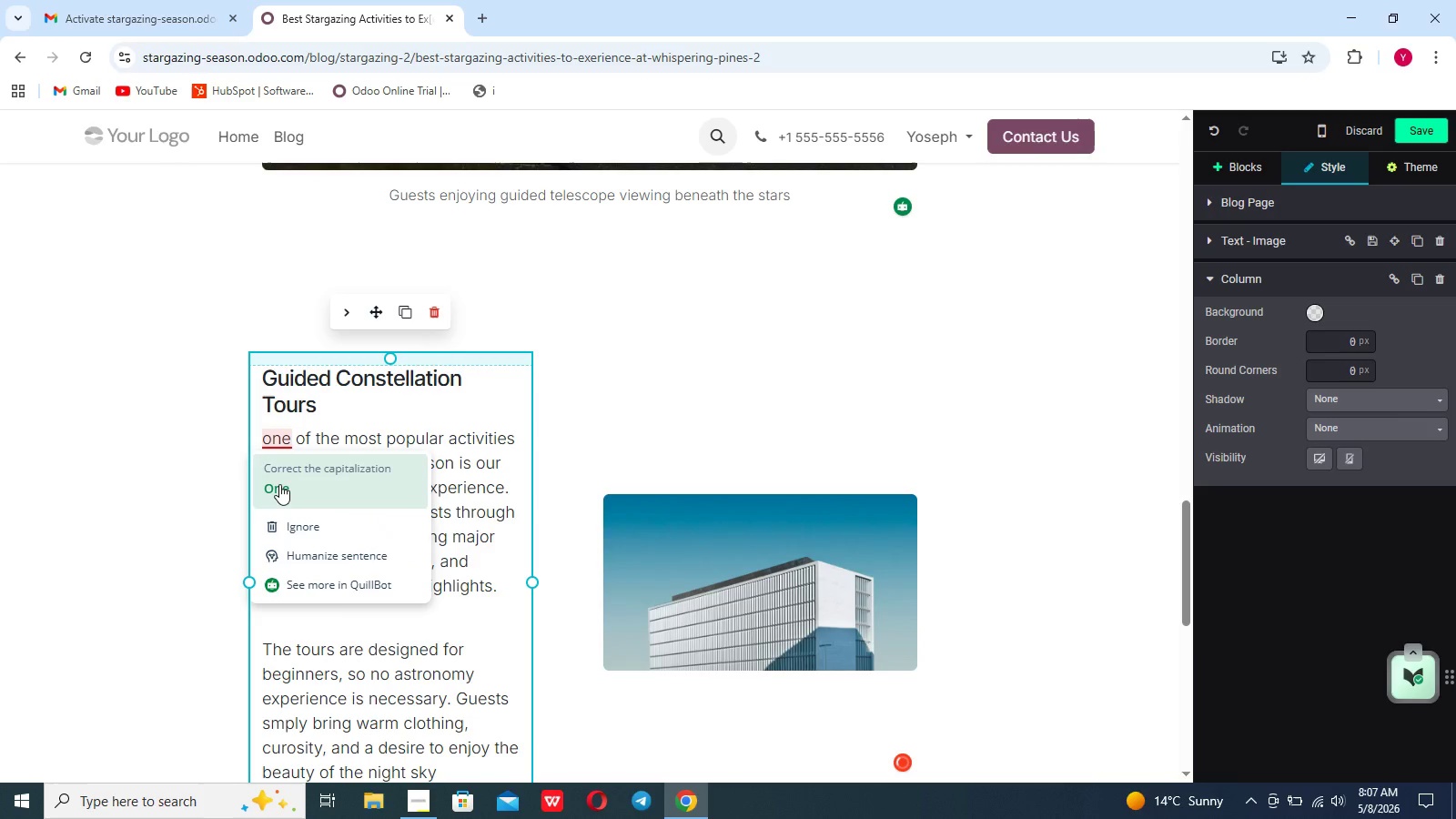 
left_click([279, 487])
 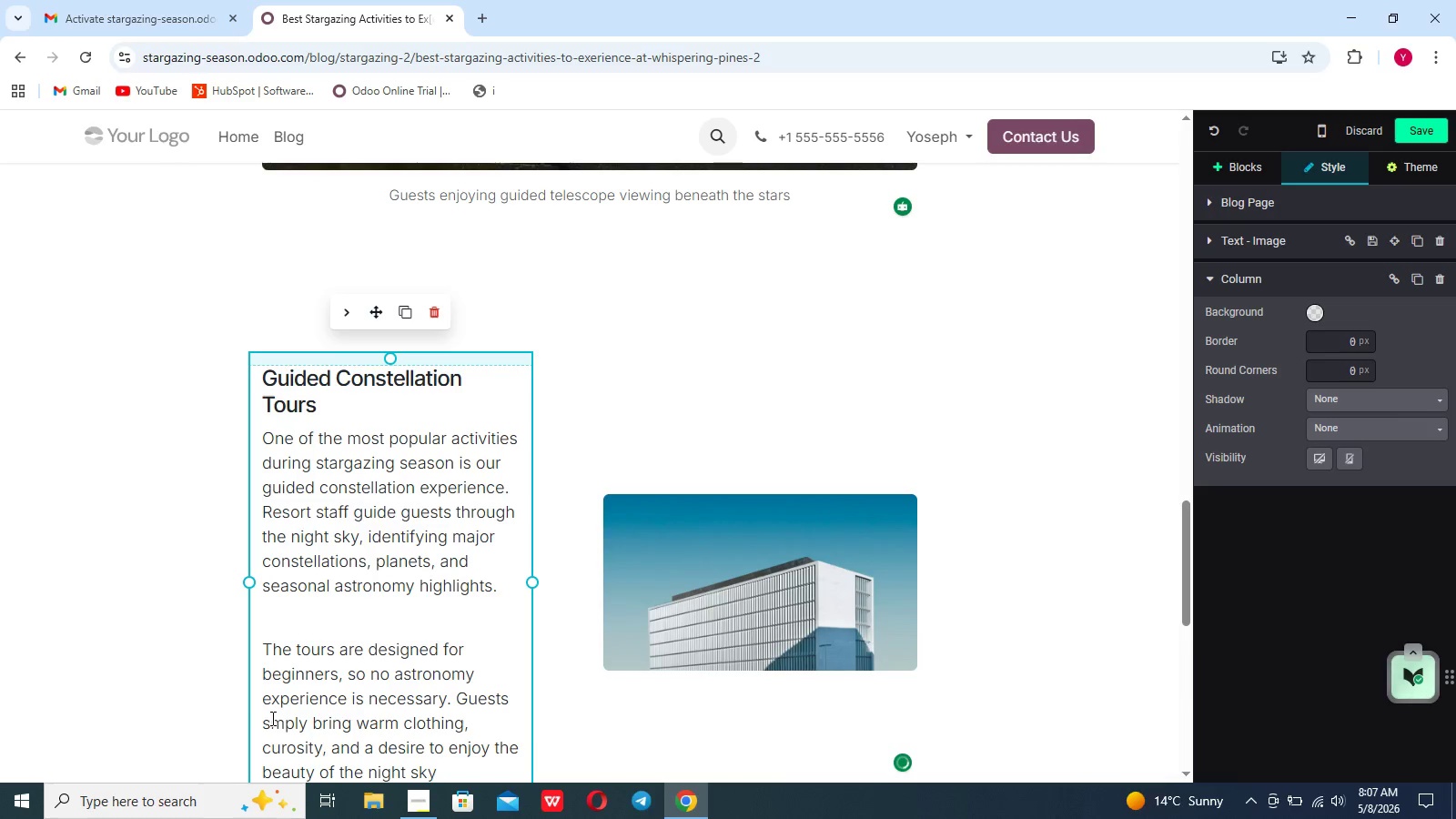 
left_click([271, 718])
 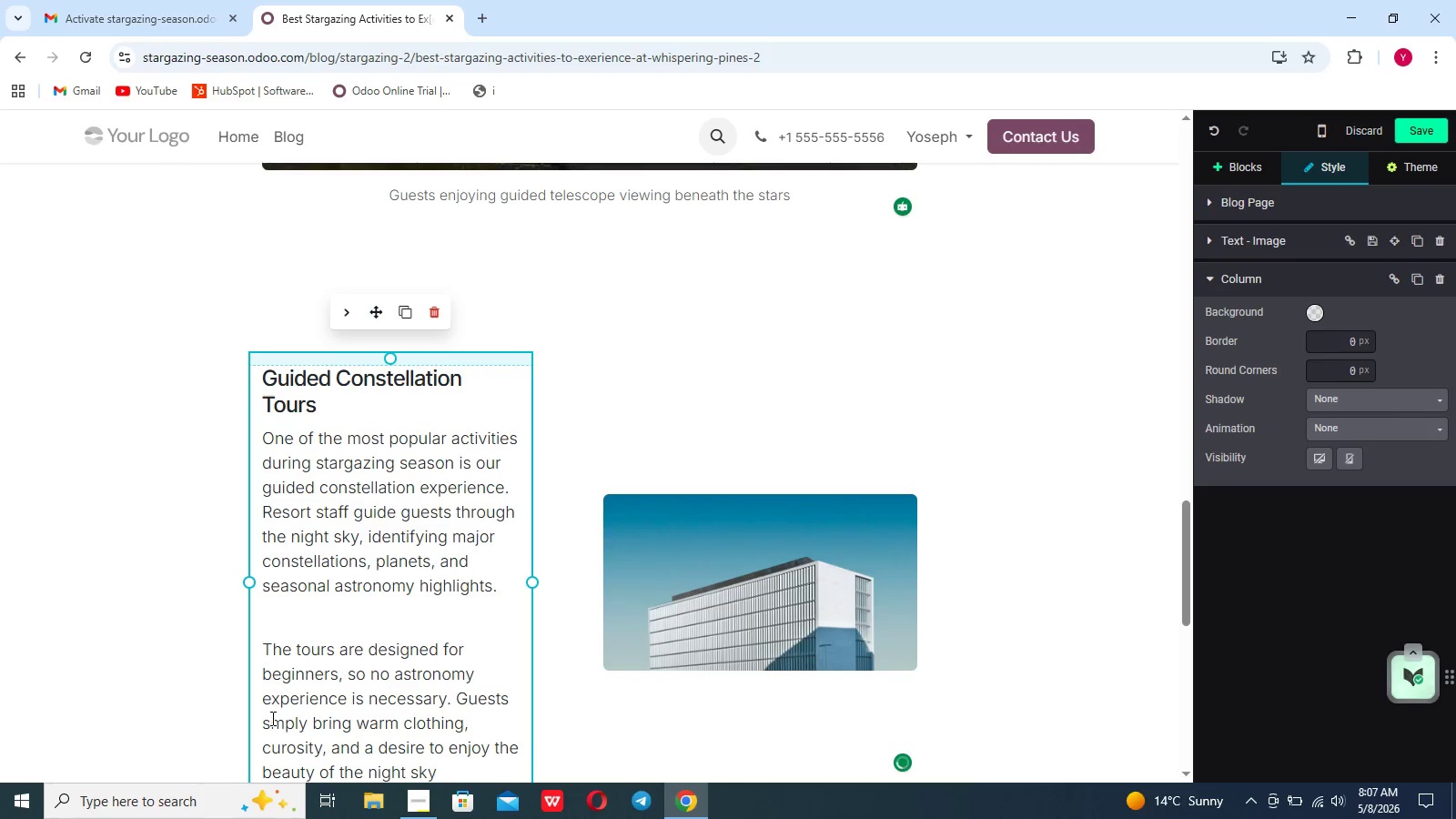 
key(I)
 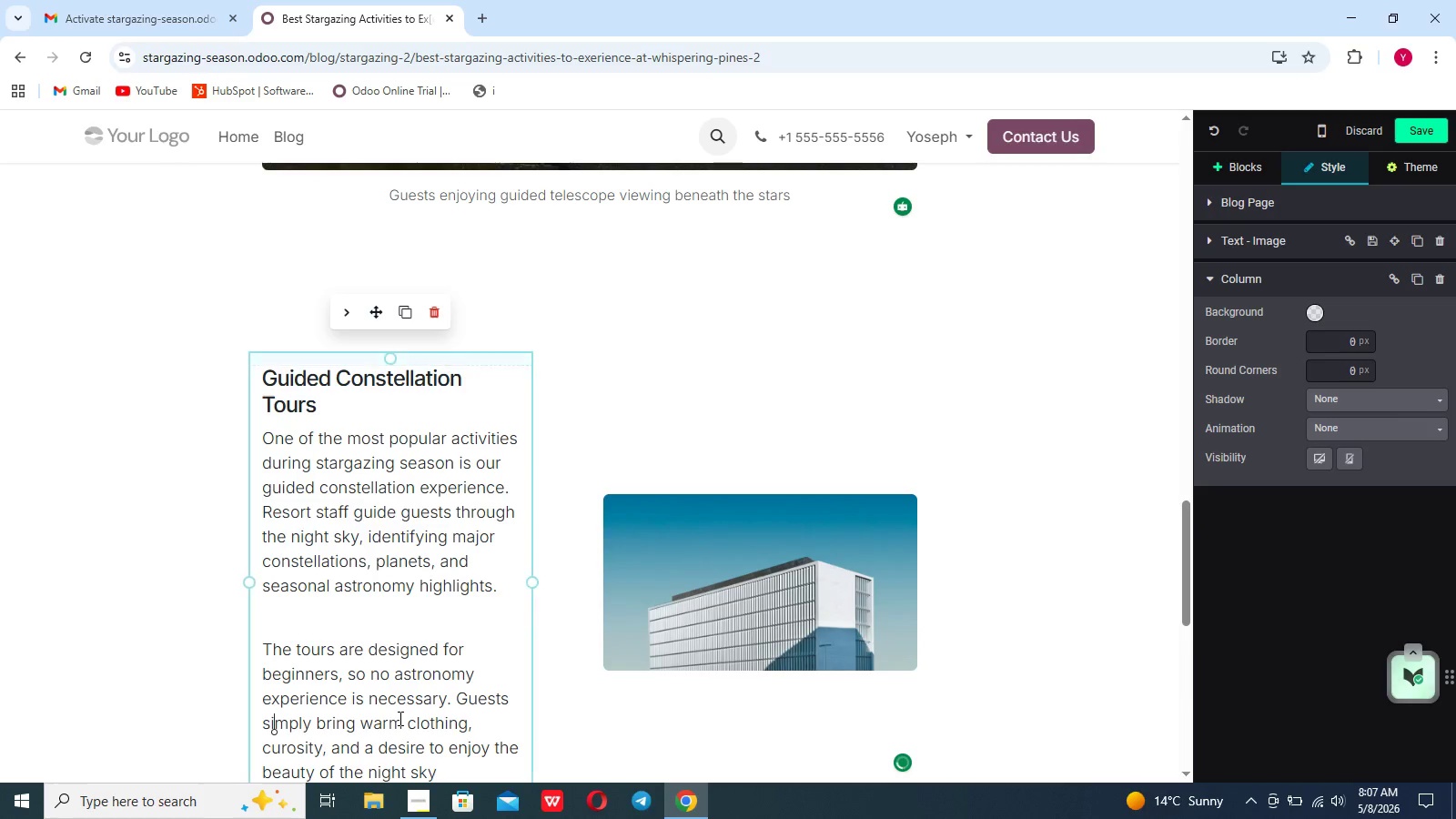 
scroll: coordinate [399, 718], scroll_direction: down, amount: 8.0
 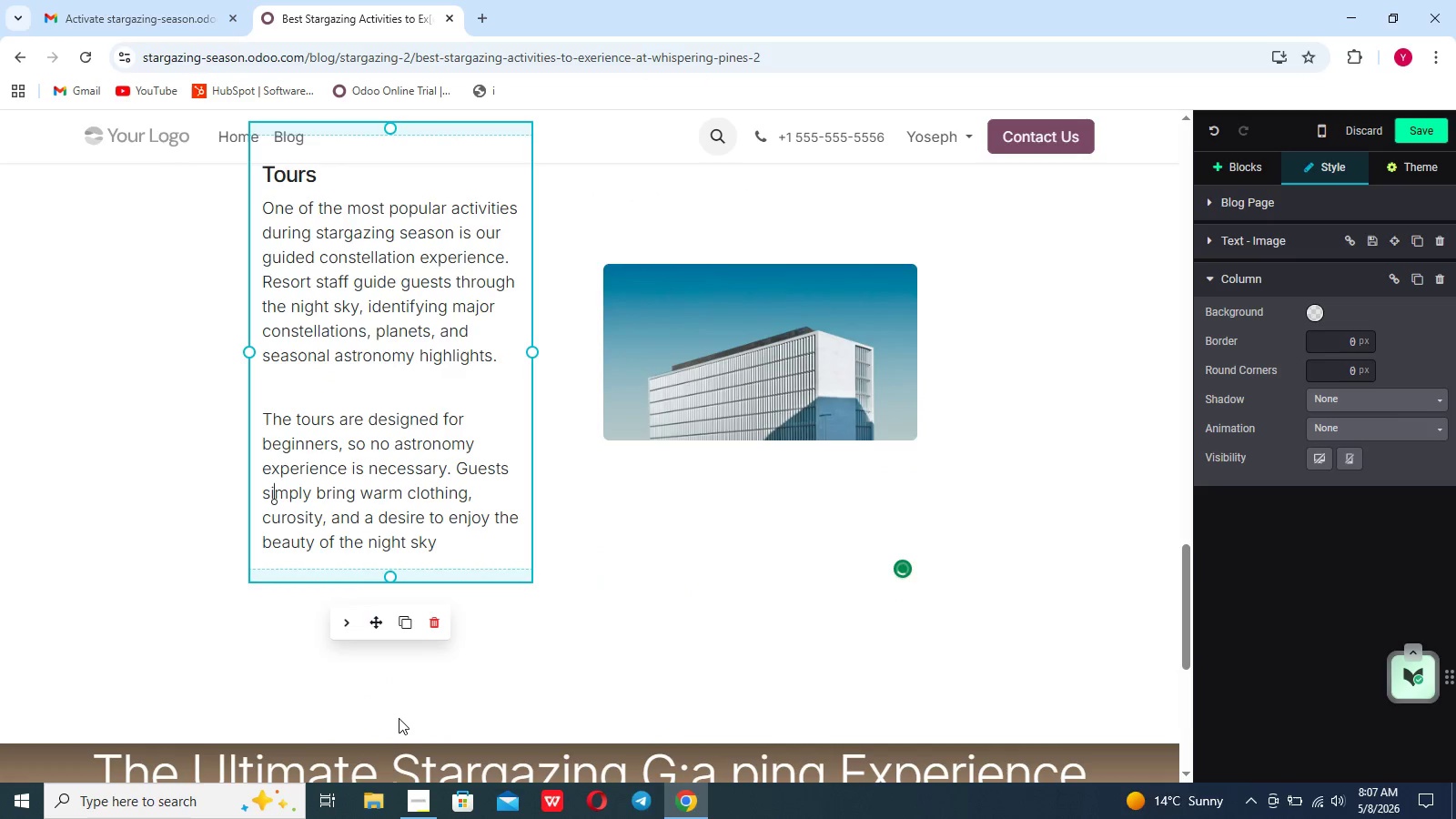 
left_click([399, 718])
 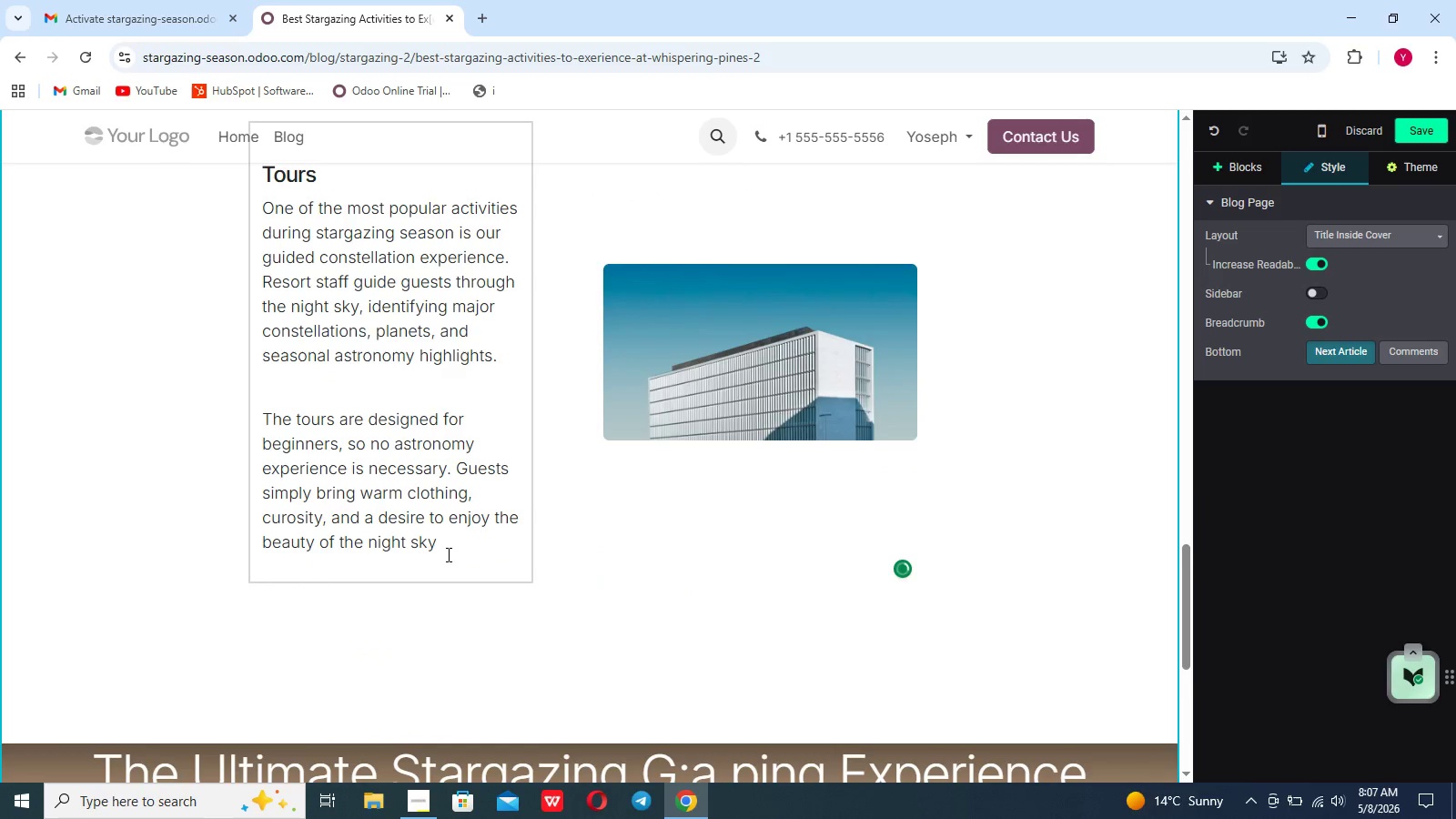 
left_click([447, 554])
 